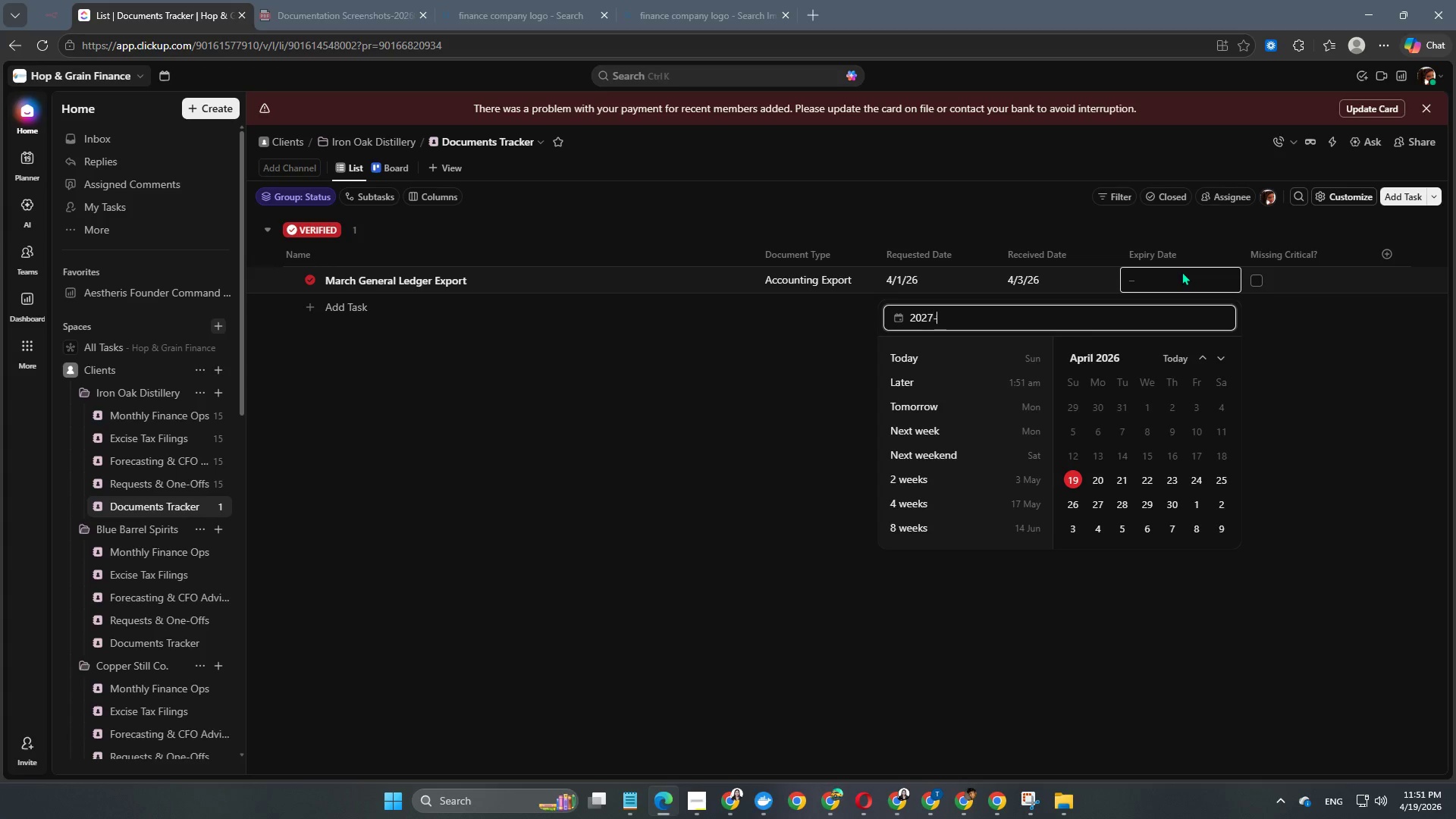 
key(NumpadSubtract)
 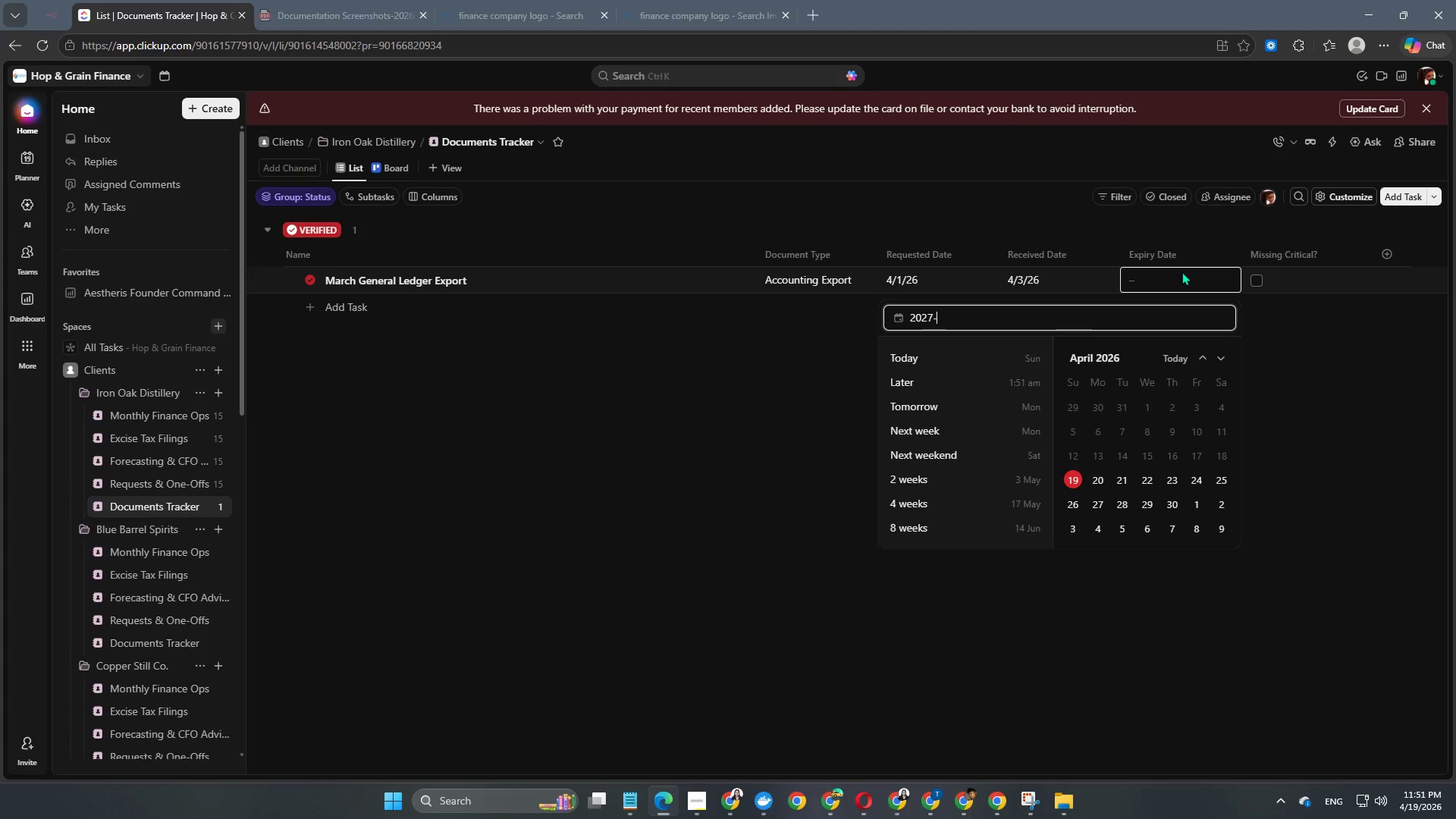 
key(Numpad0)
 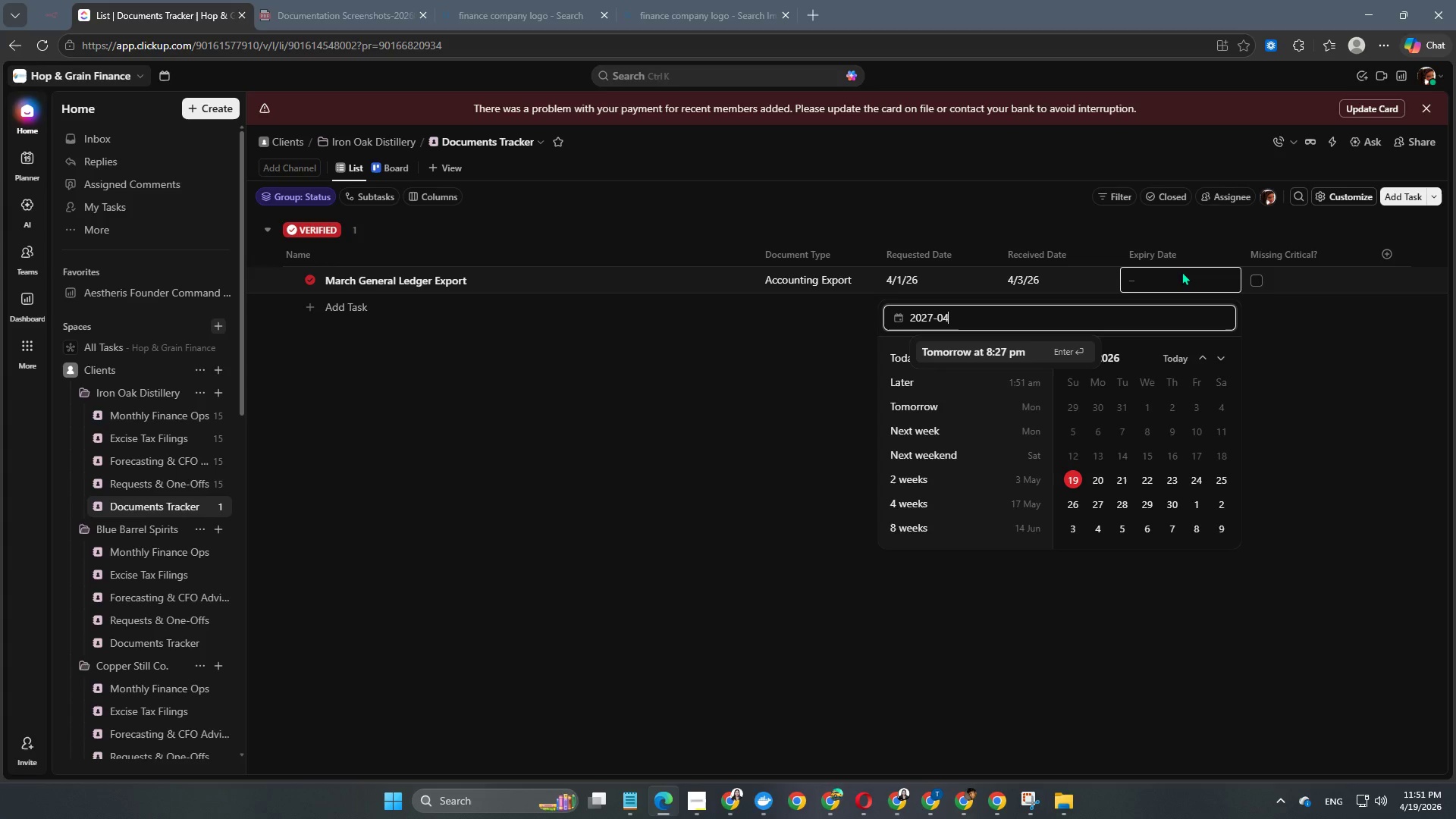 
key(Numpad4)
 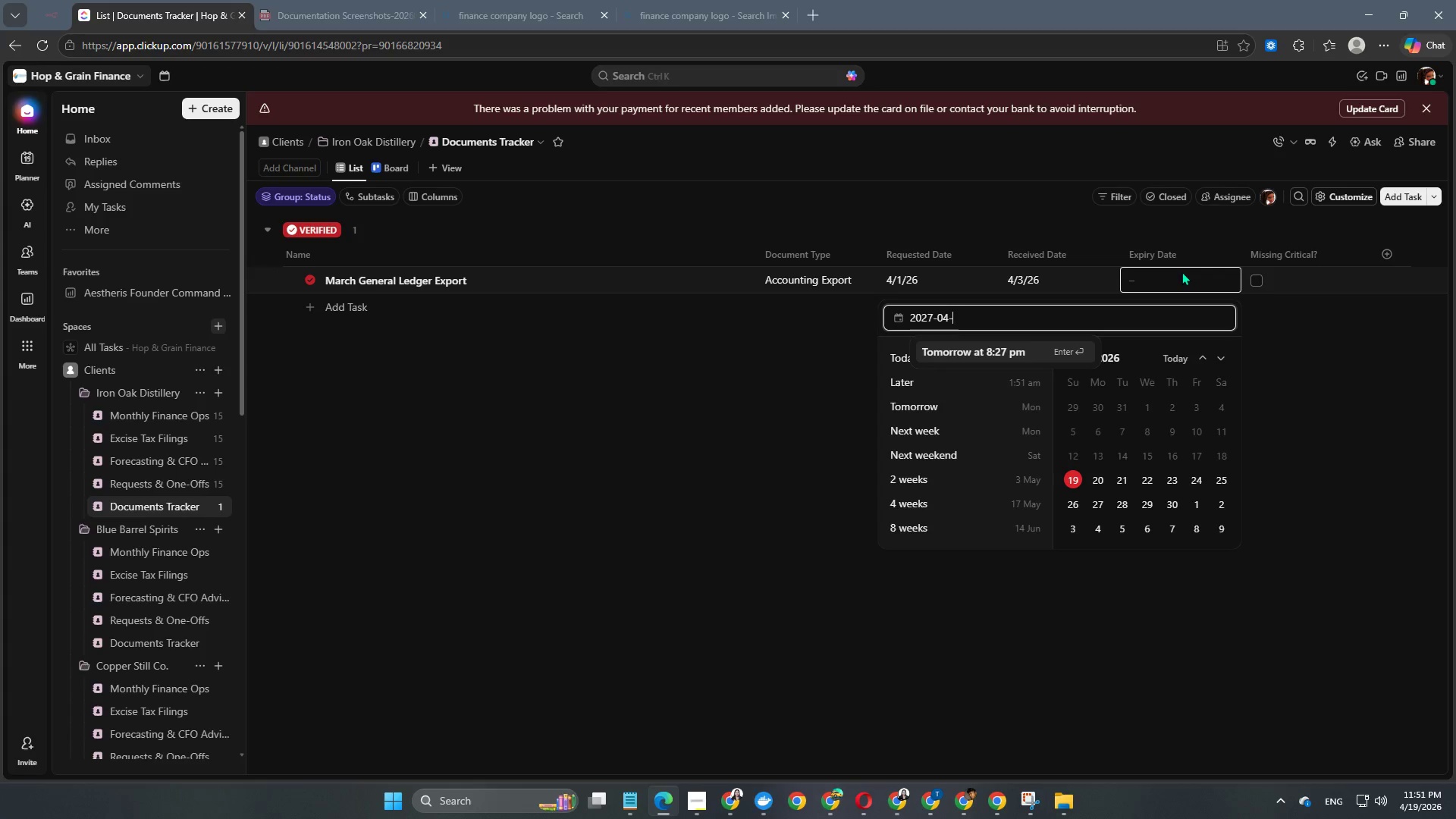 
key(NumpadSubtract)
 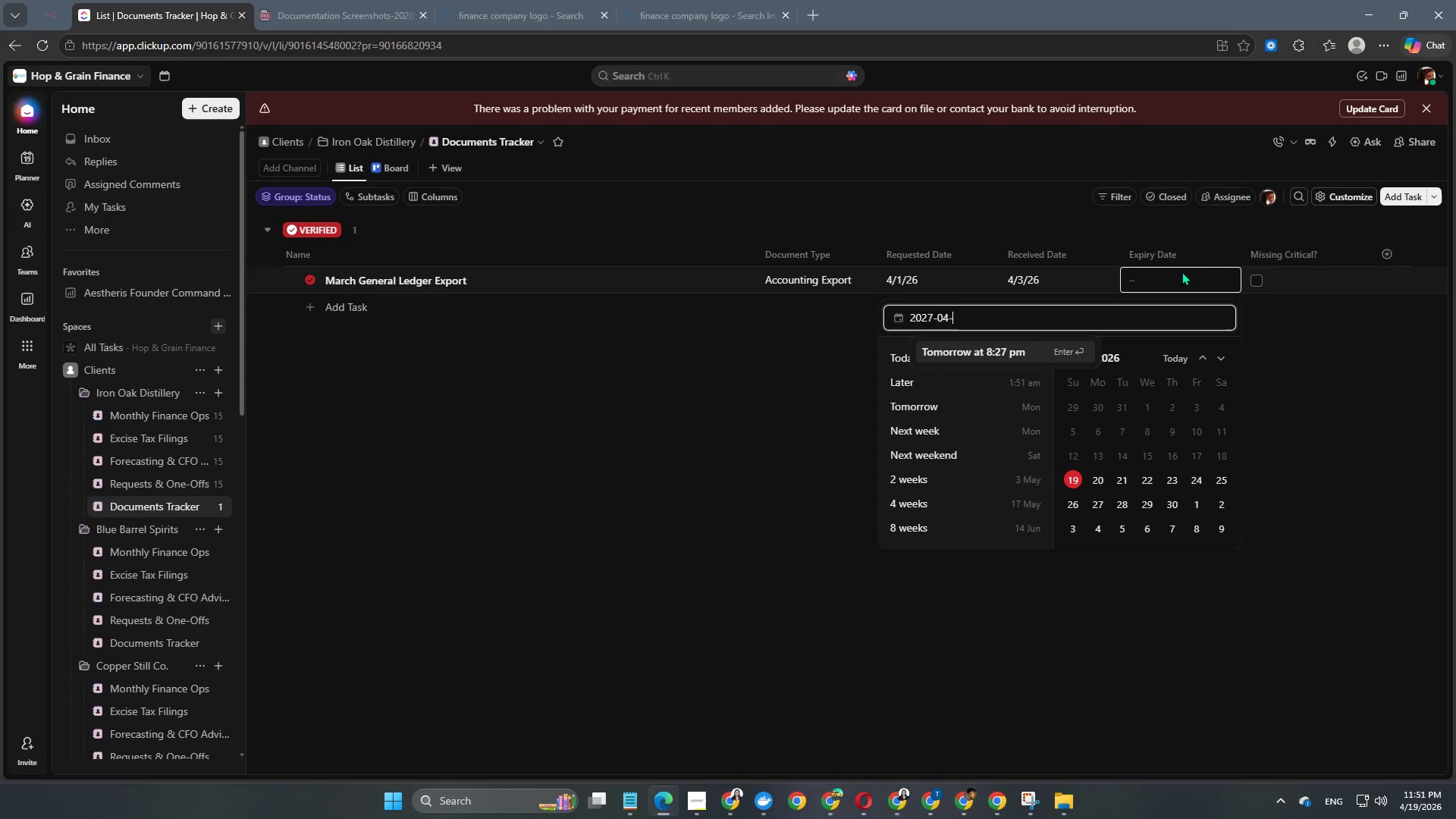 
key(Numpad0)
 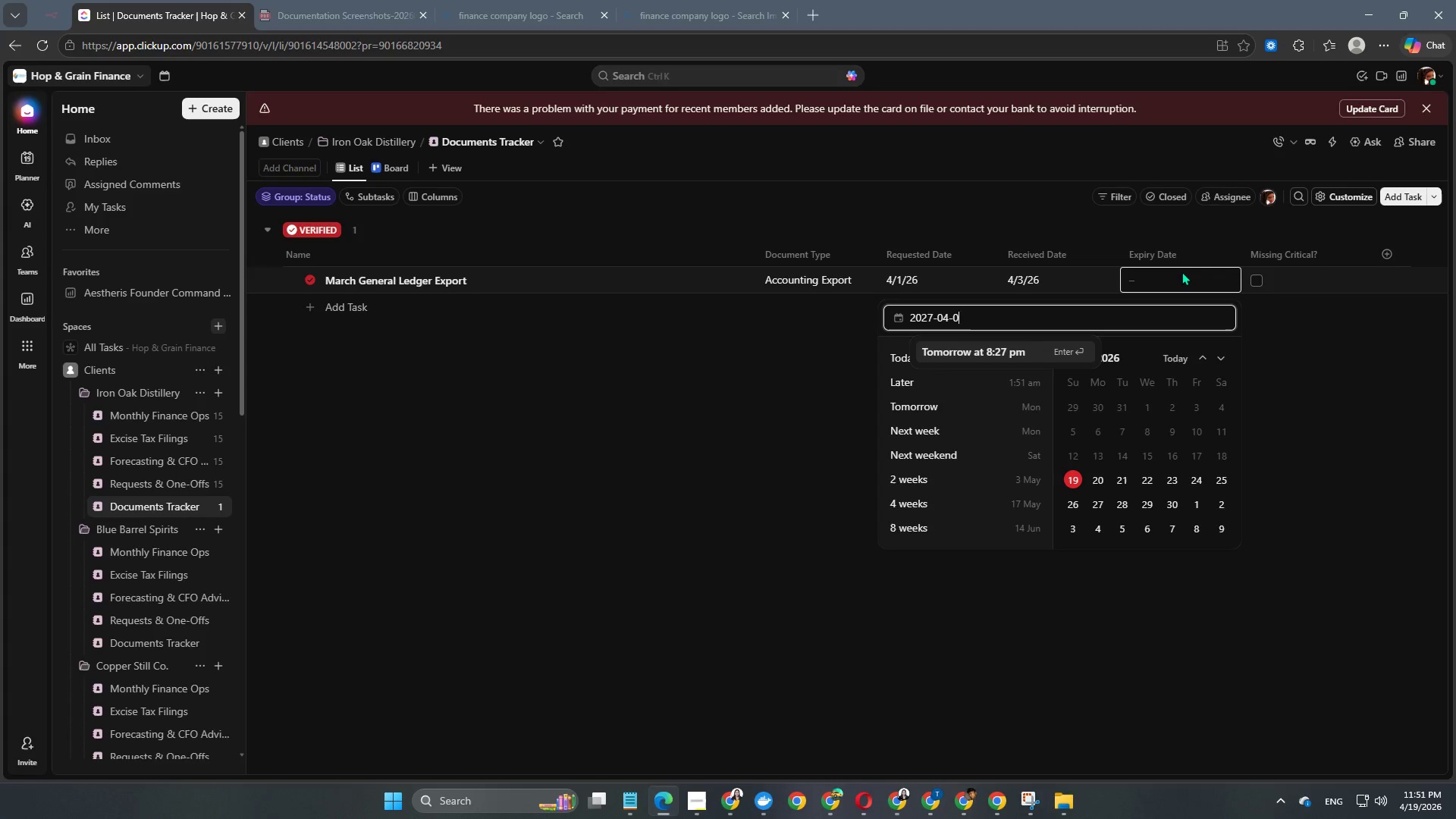 
key(Numpad3)
 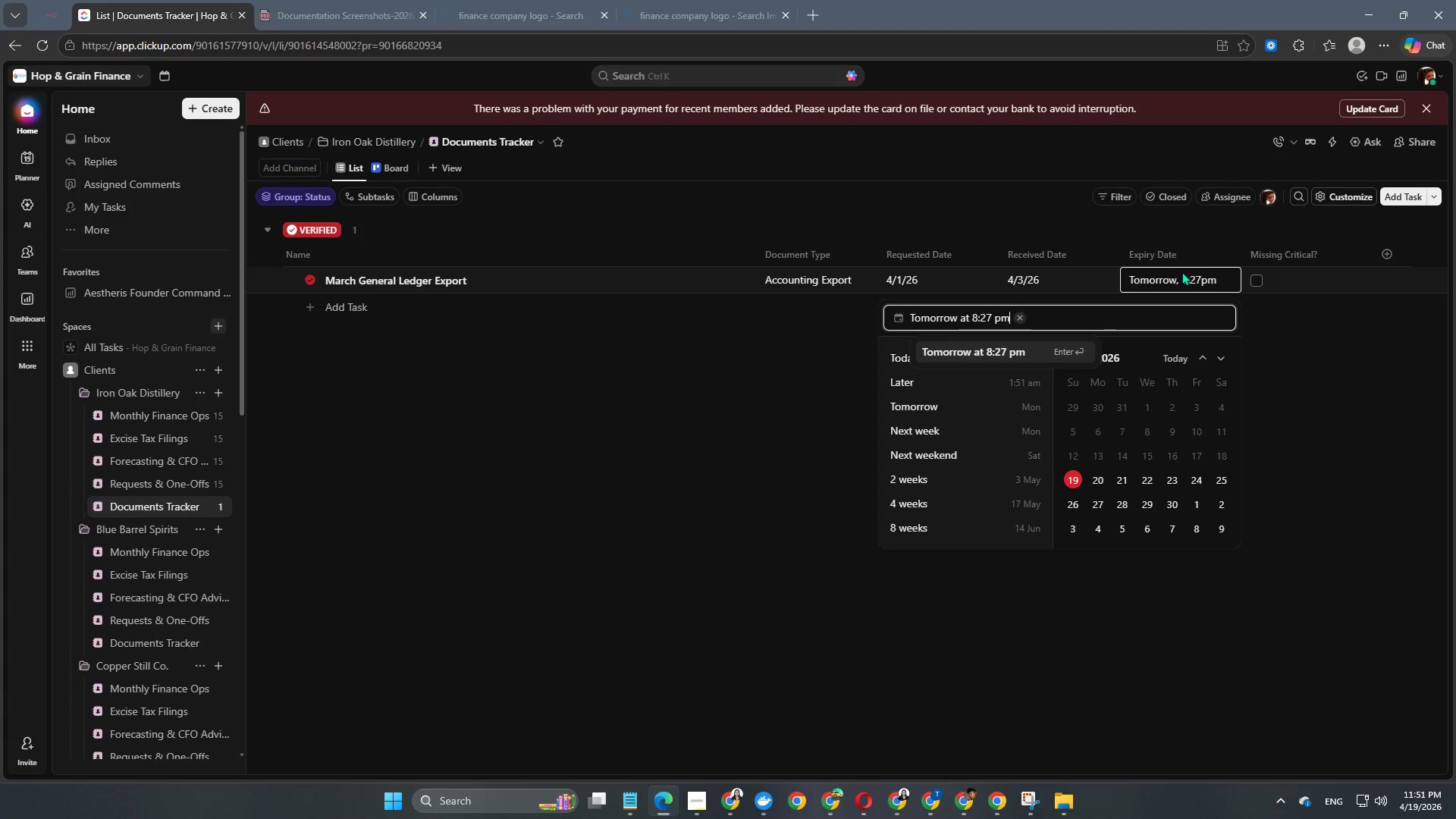 
key(NumpadEnter)
 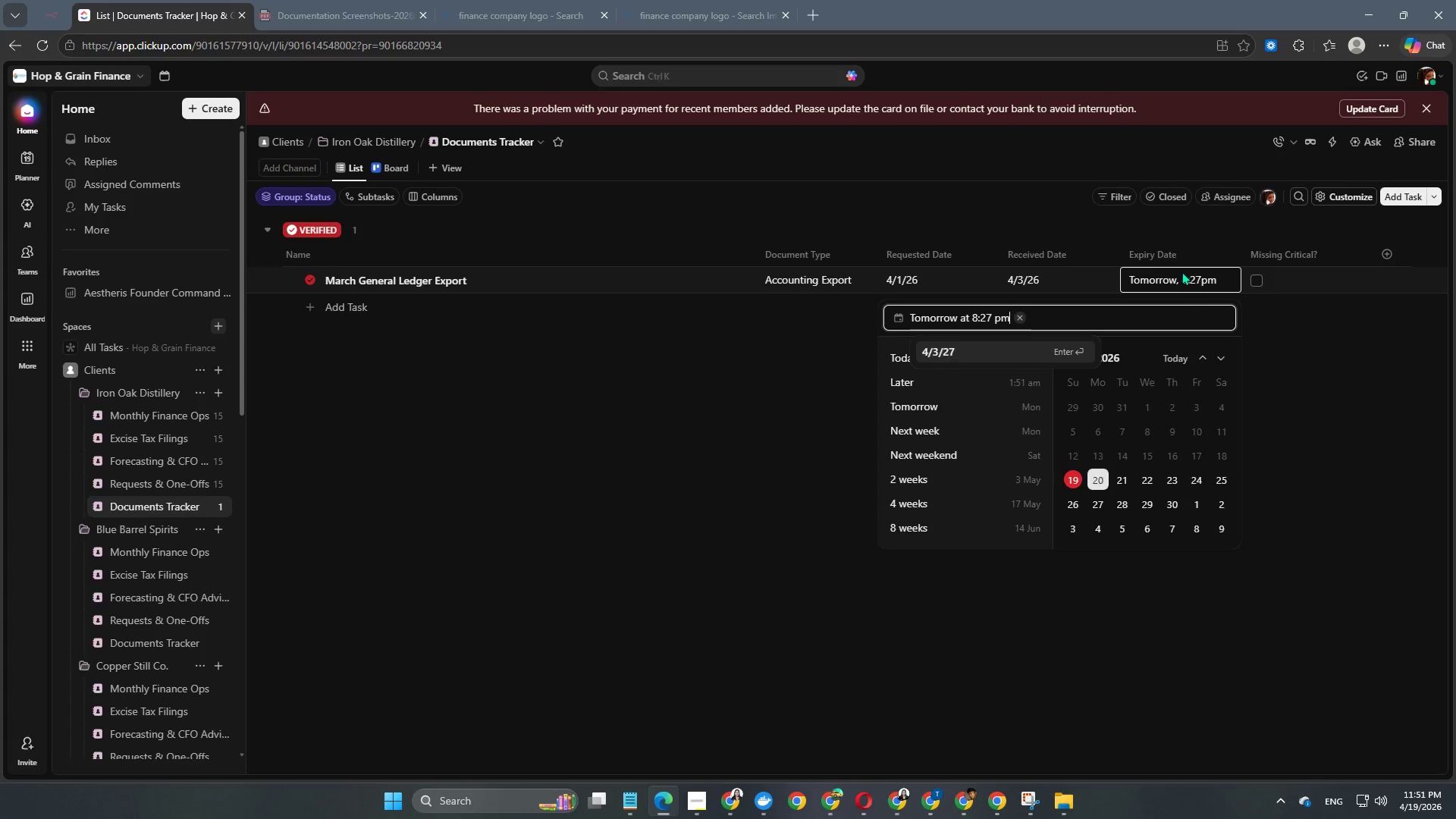 
key(NumpadEnter)
 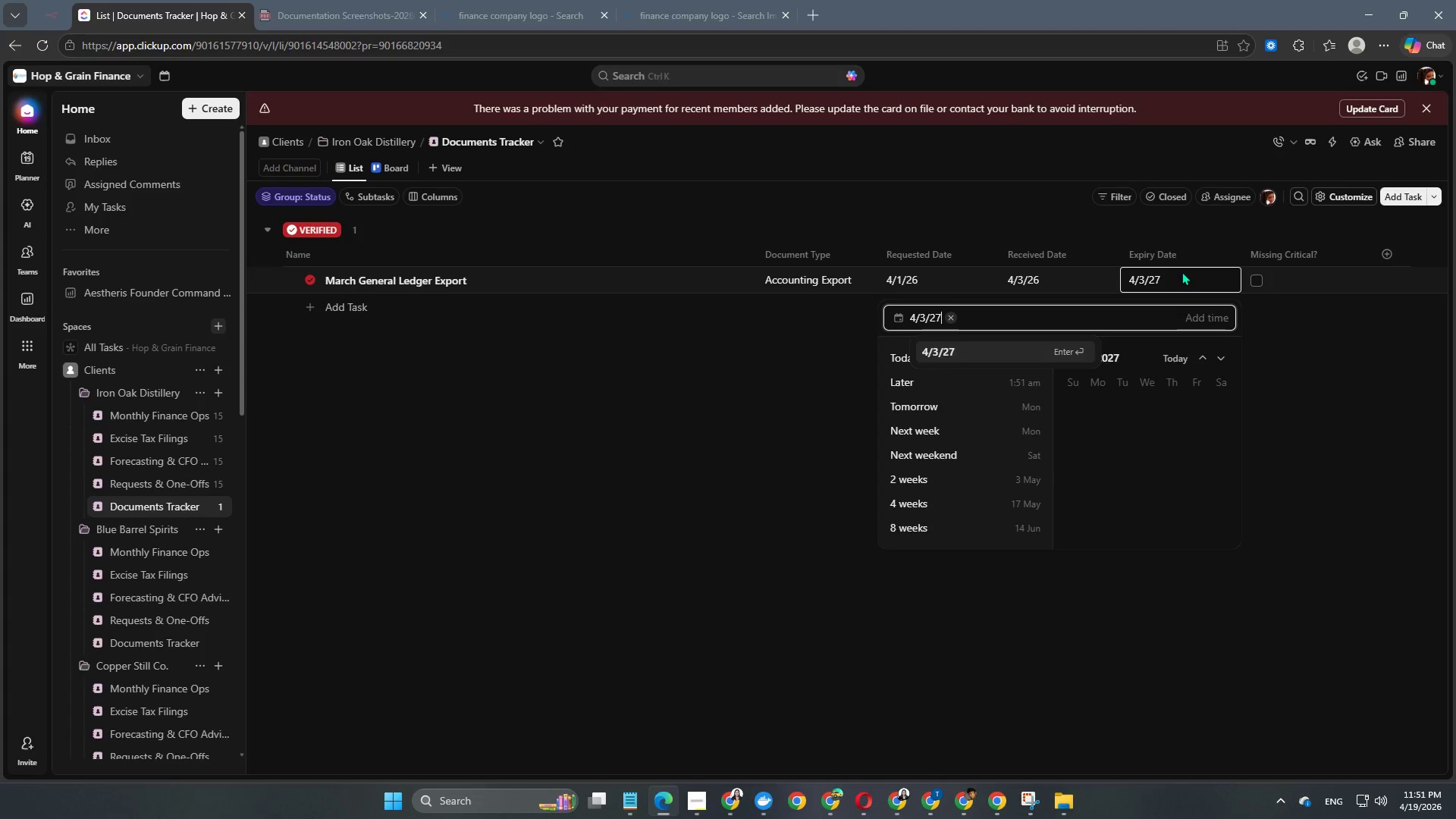 
key(NumpadEnter)
 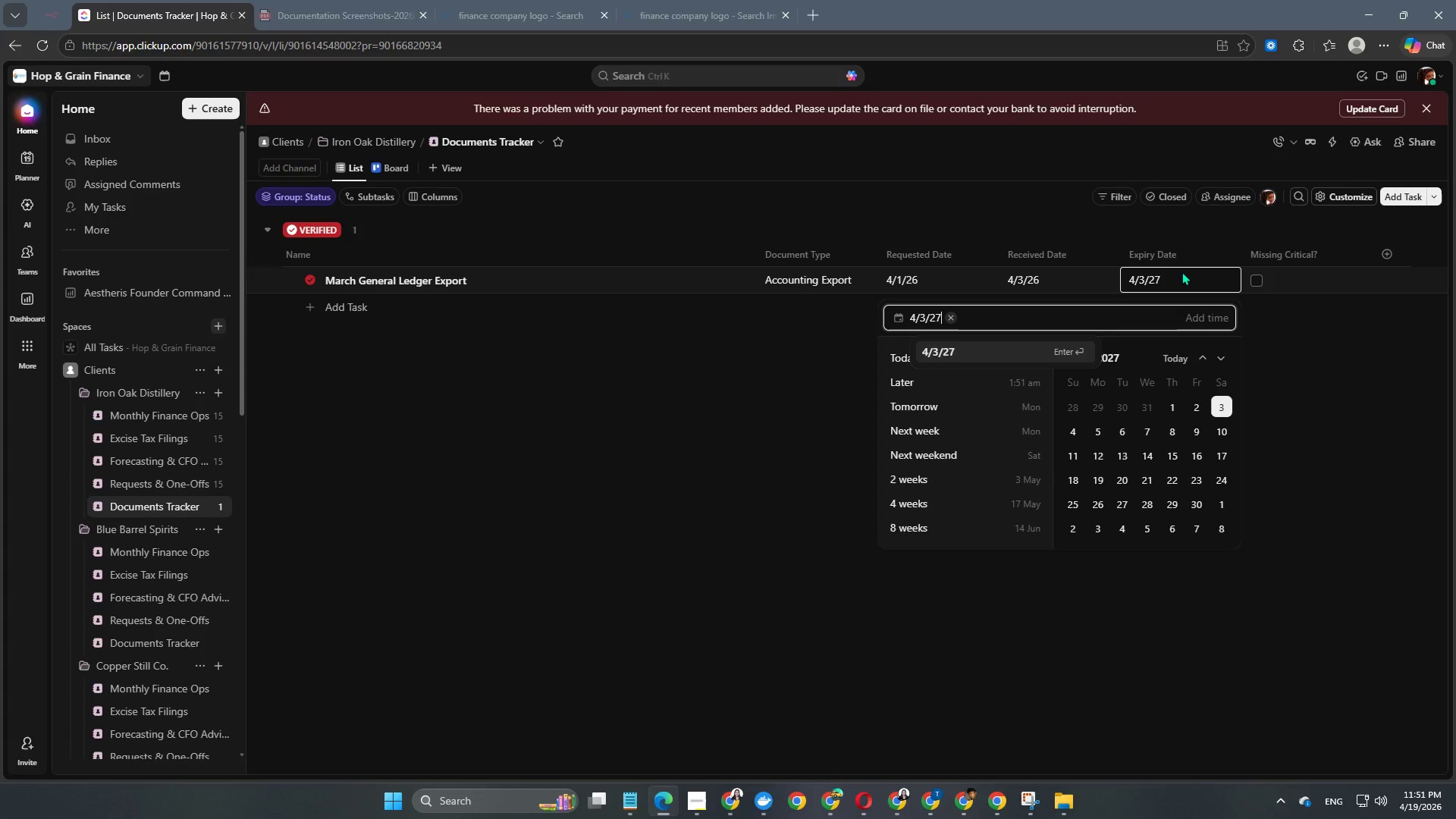 
key(NumpadEnter)
 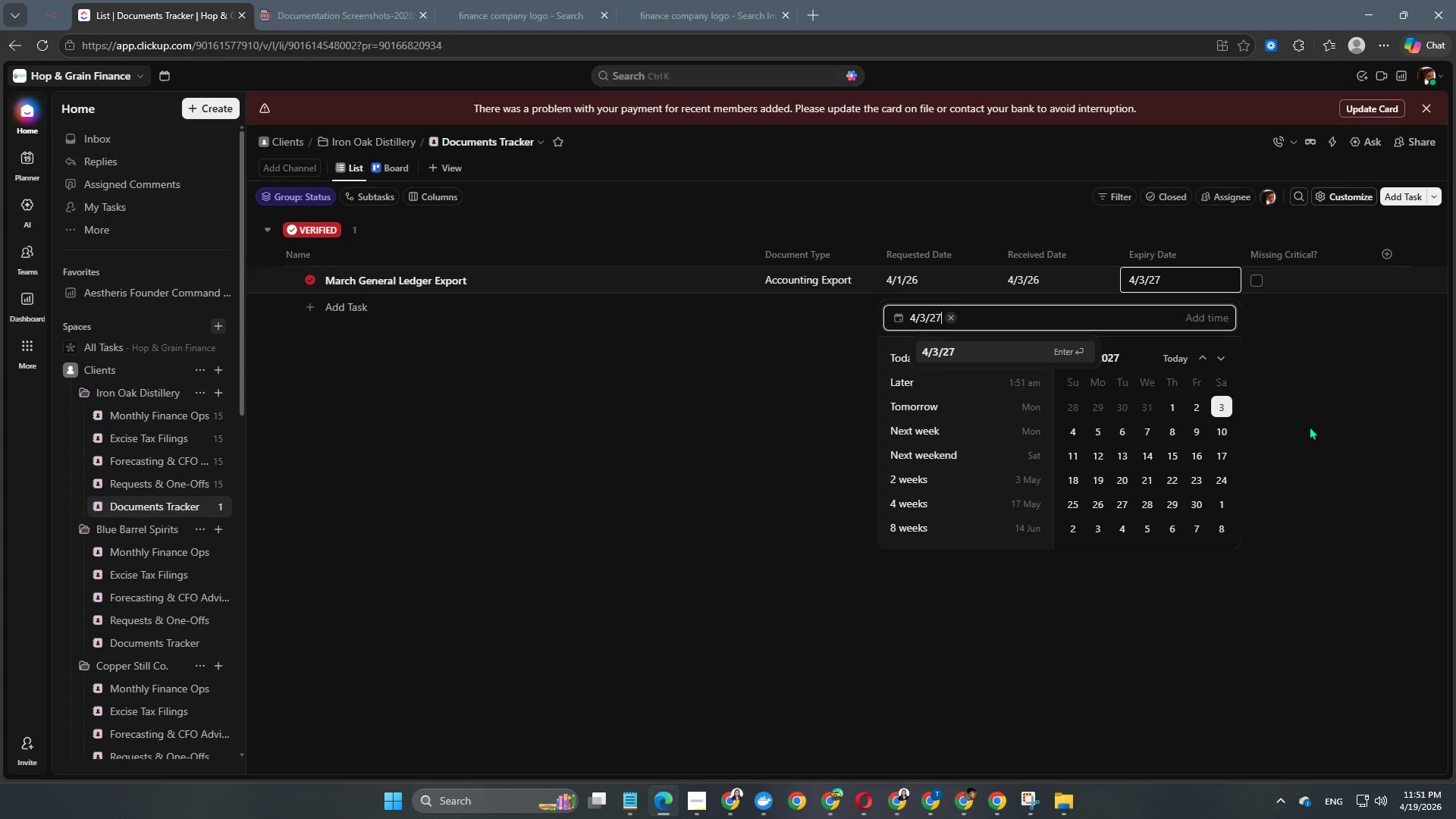 
double_click([1309, 426])
 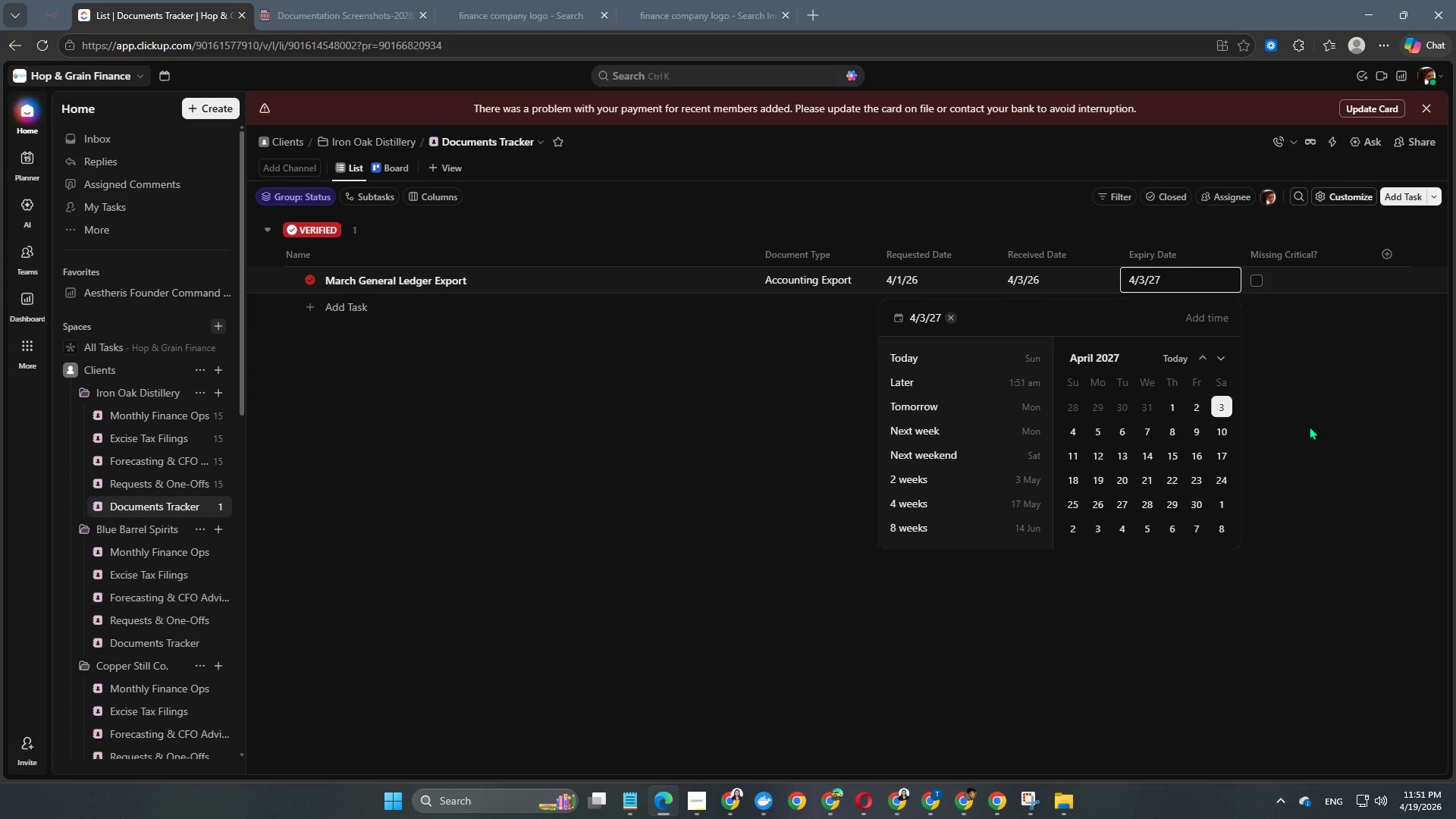 
triple_click([1309, 426])
 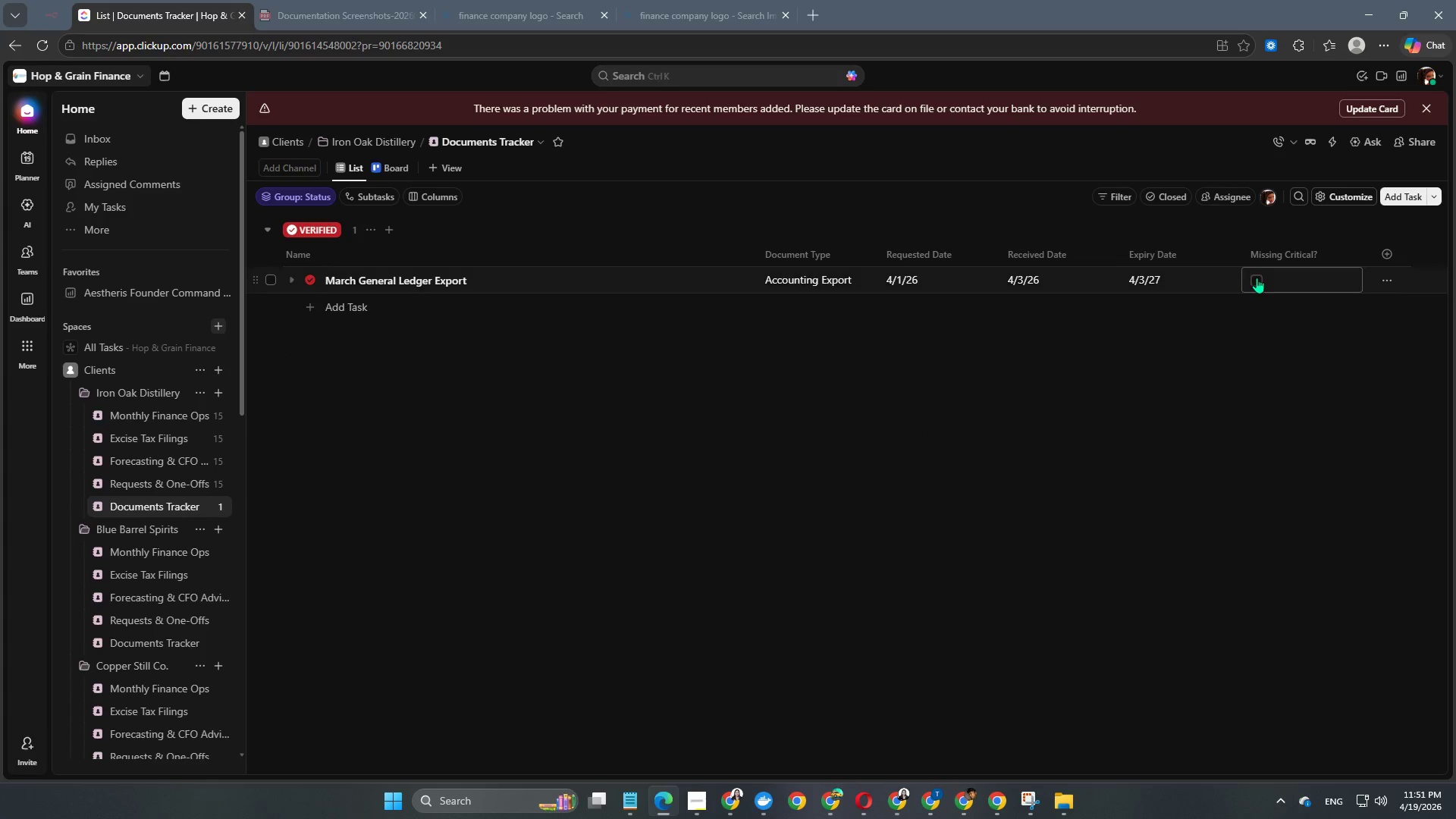 
double_click([1257, 278])
 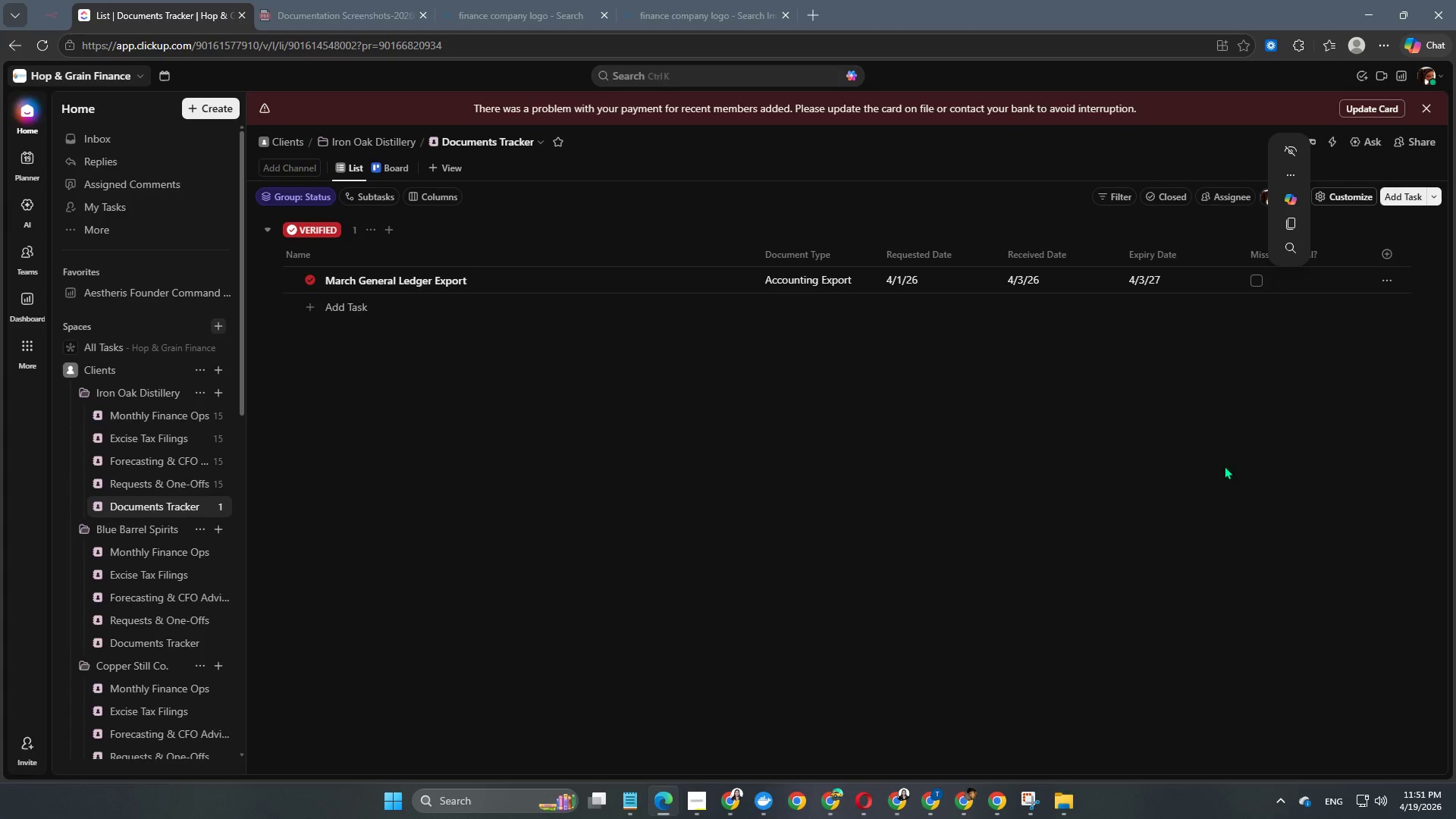 
left_click([981, 546])
 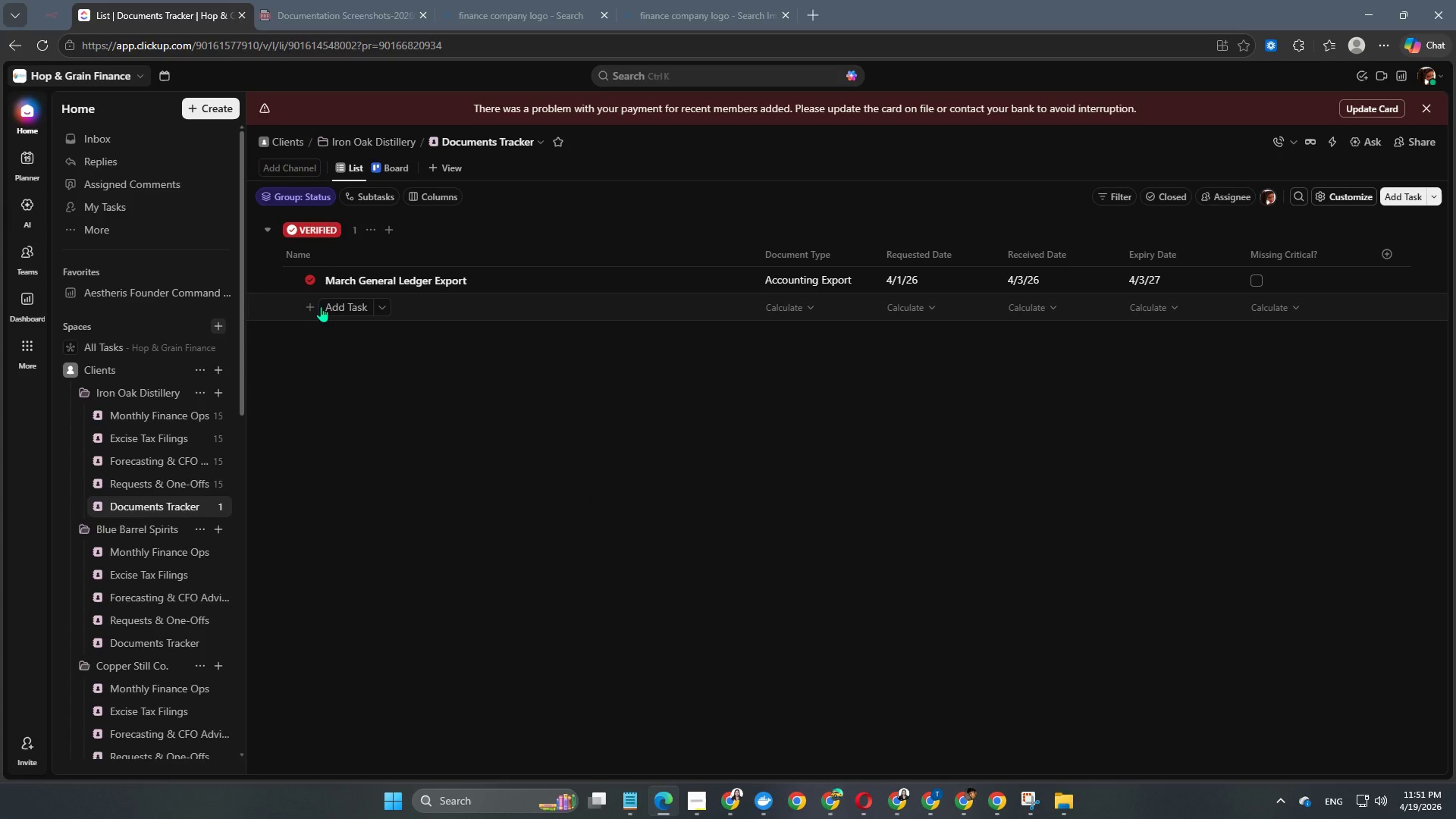 
wait(6.56)
 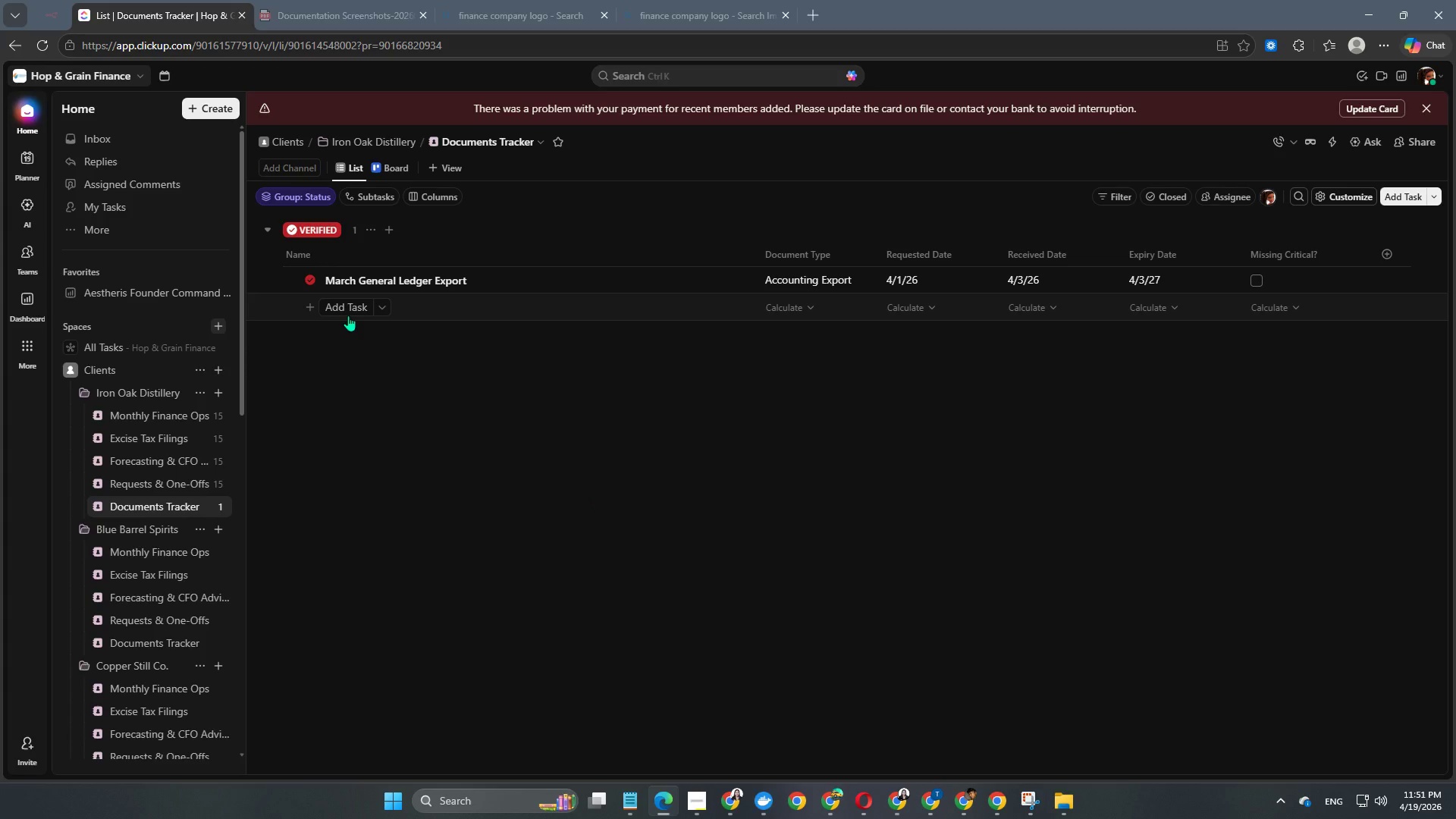 
left_click([330, 307])
 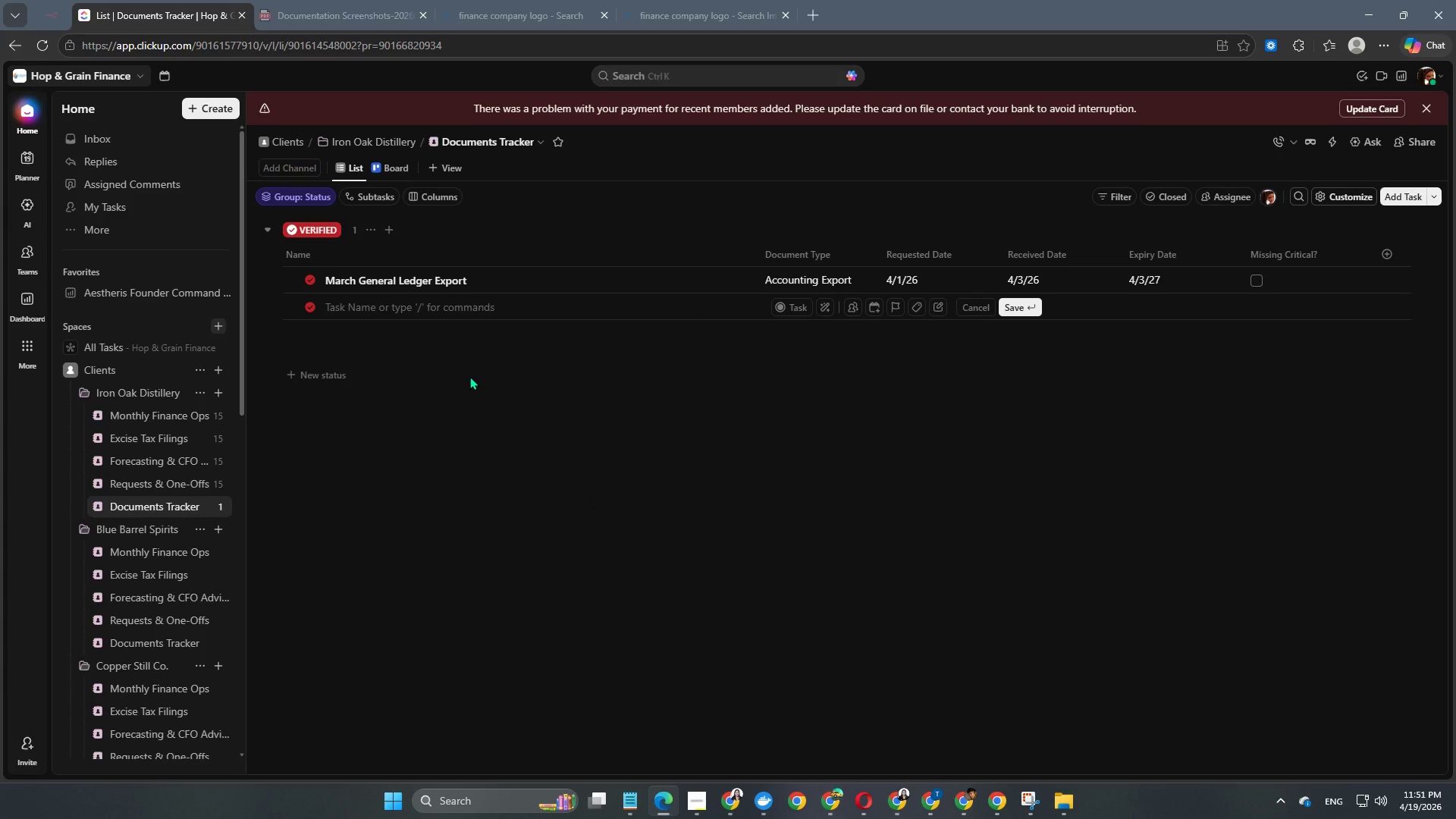 
type(March Bank Statement - Operating Account)
 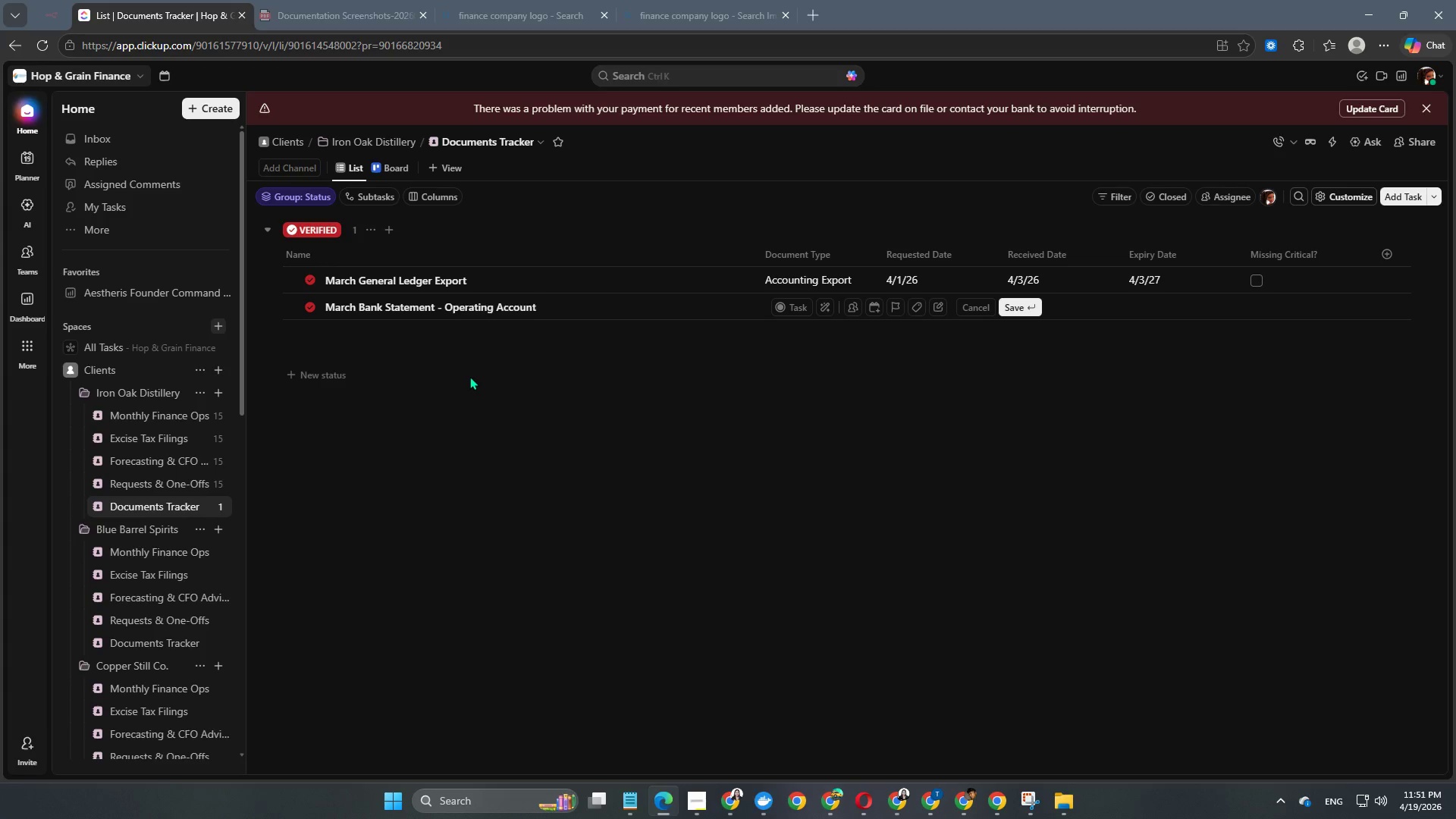 
 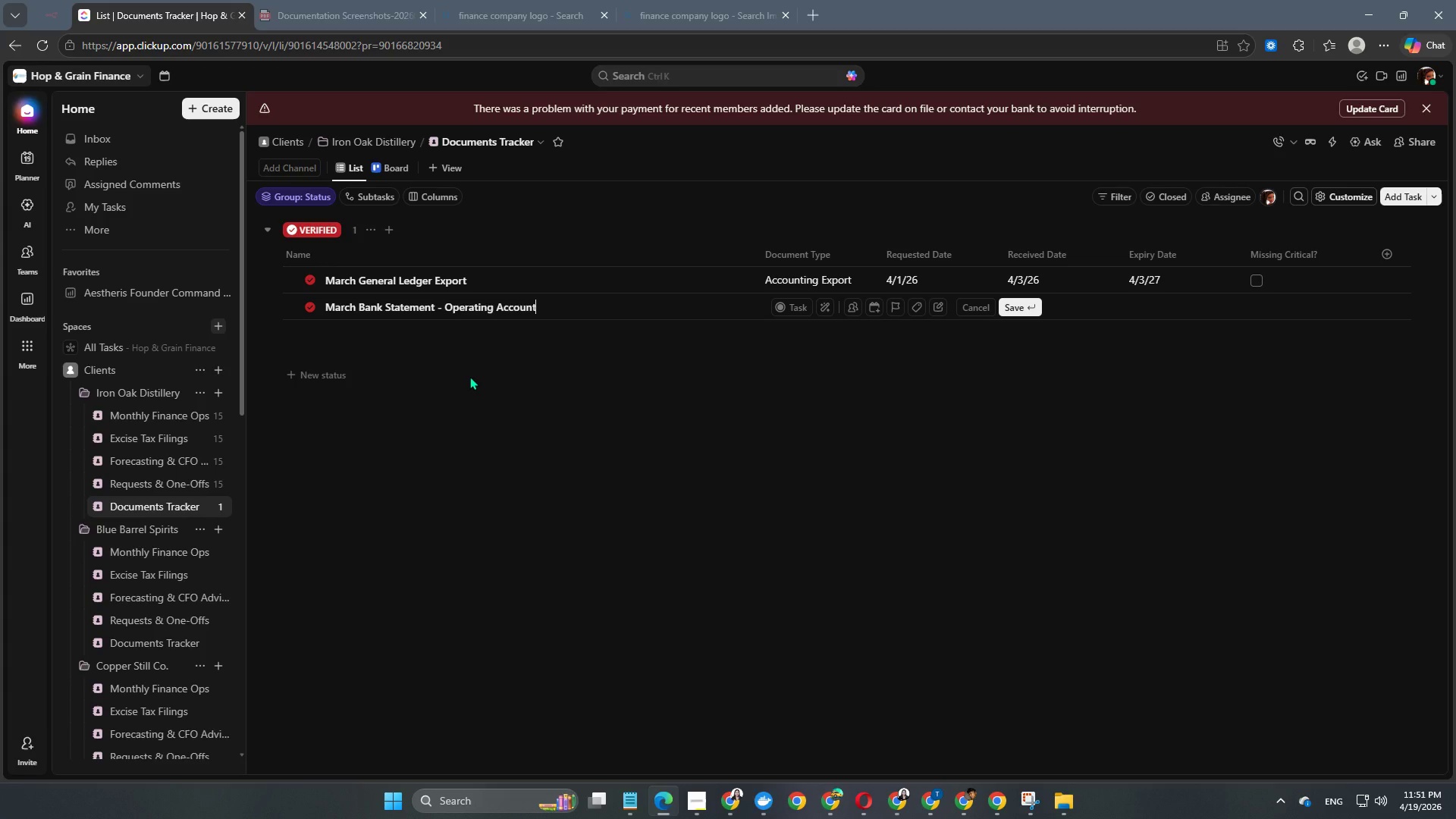 
key(Enter)
 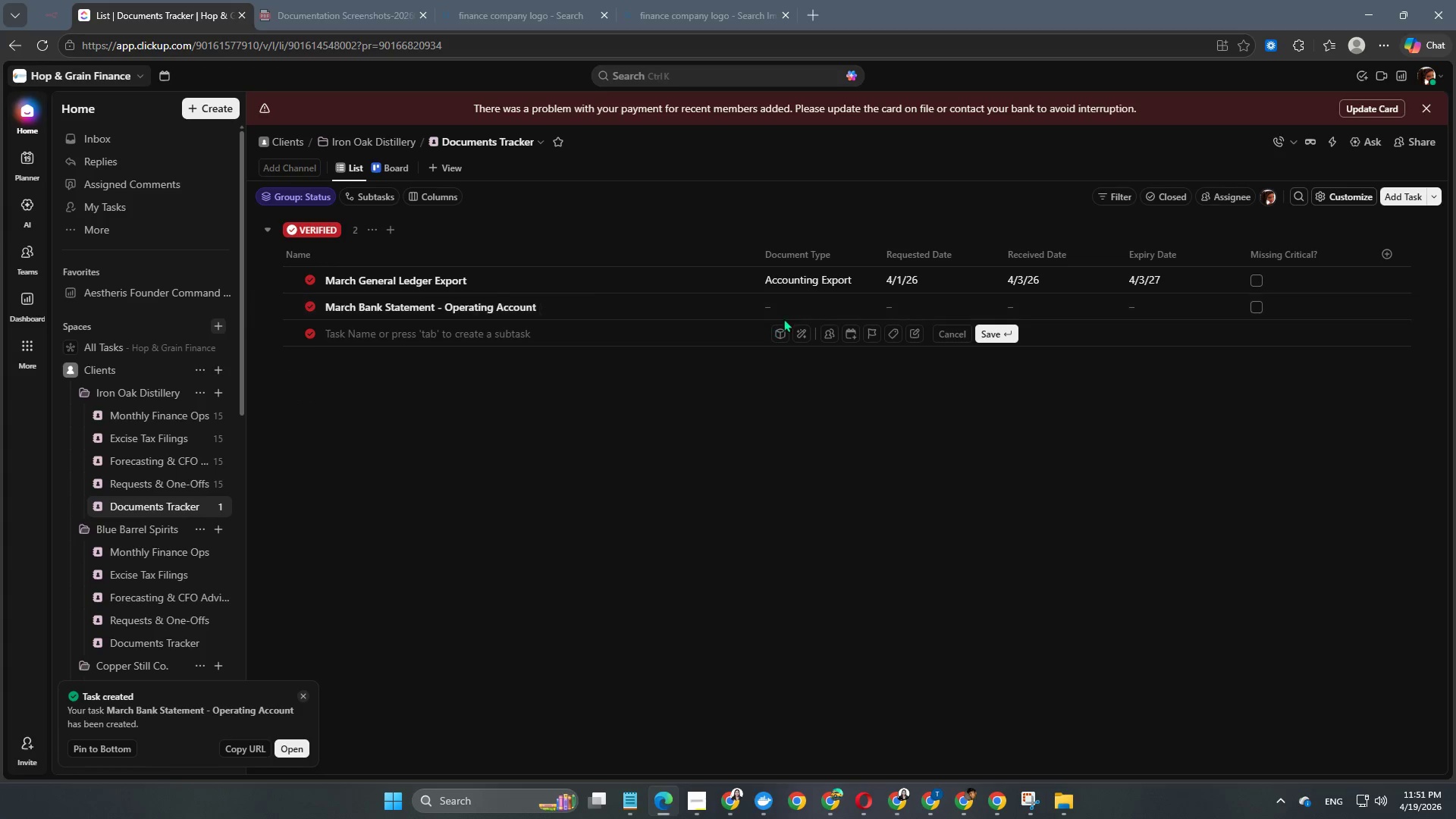 
left_click([797, 306])
 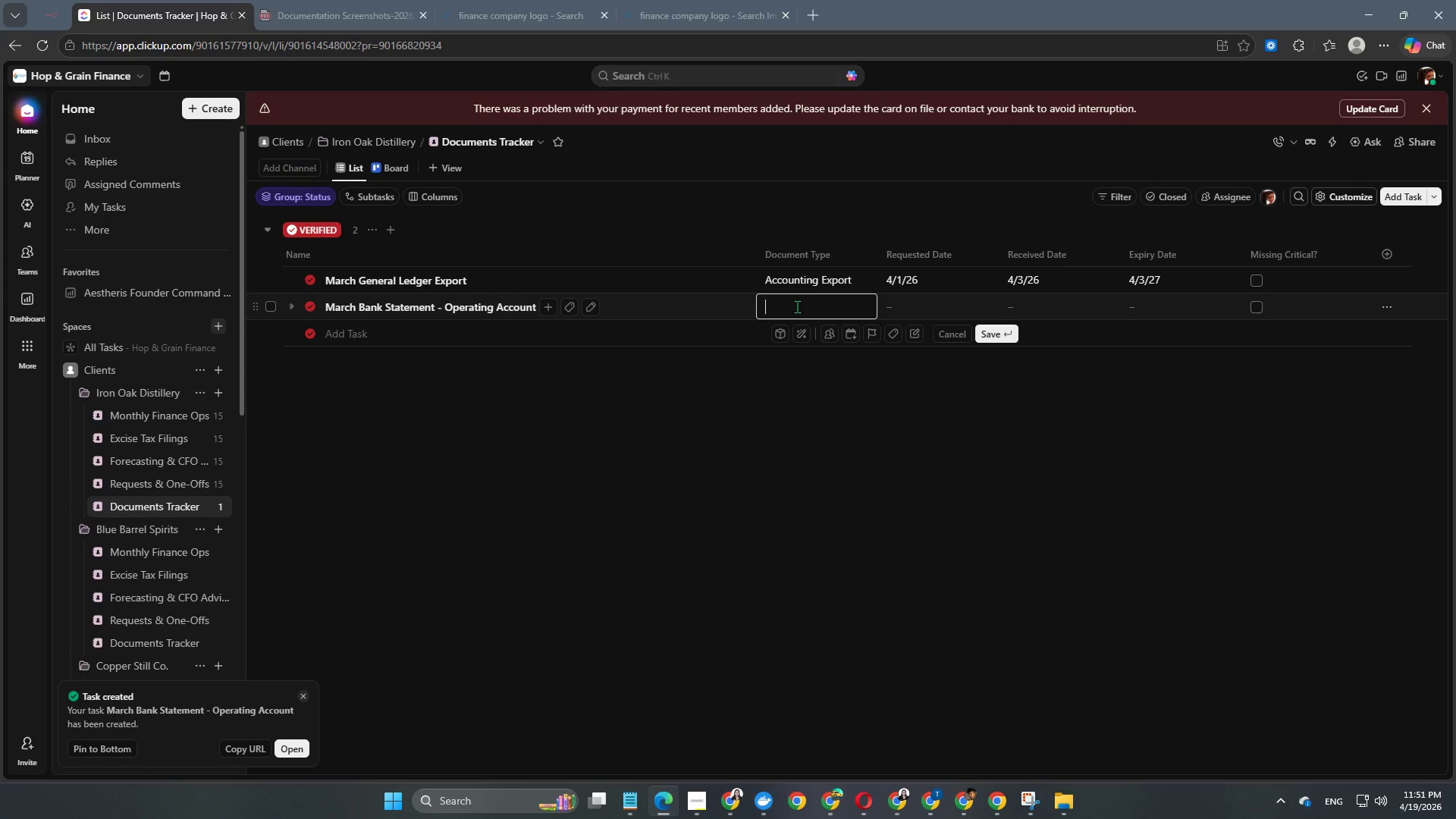 
type(Bank Statement)
 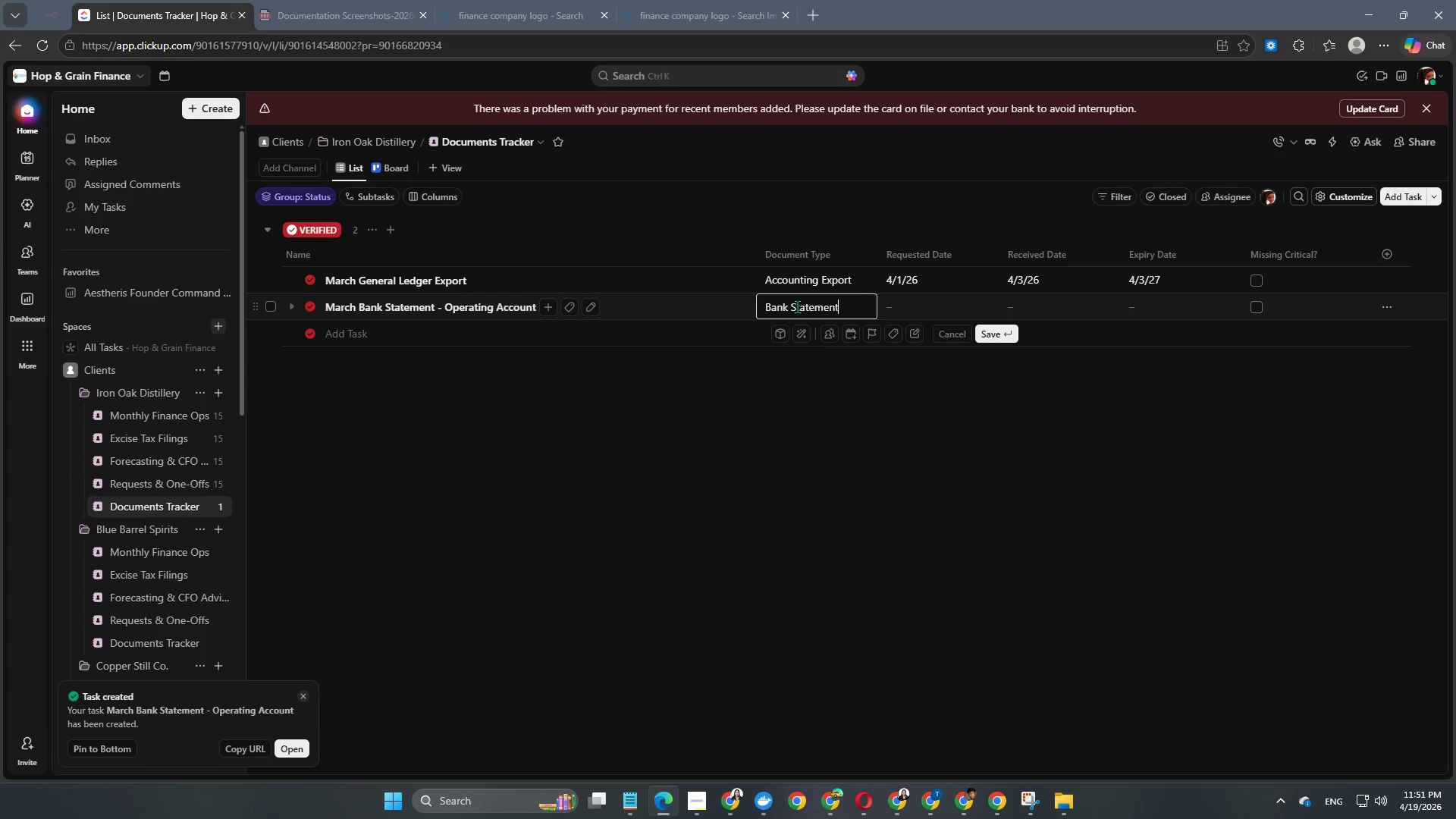 
key(Enter)
 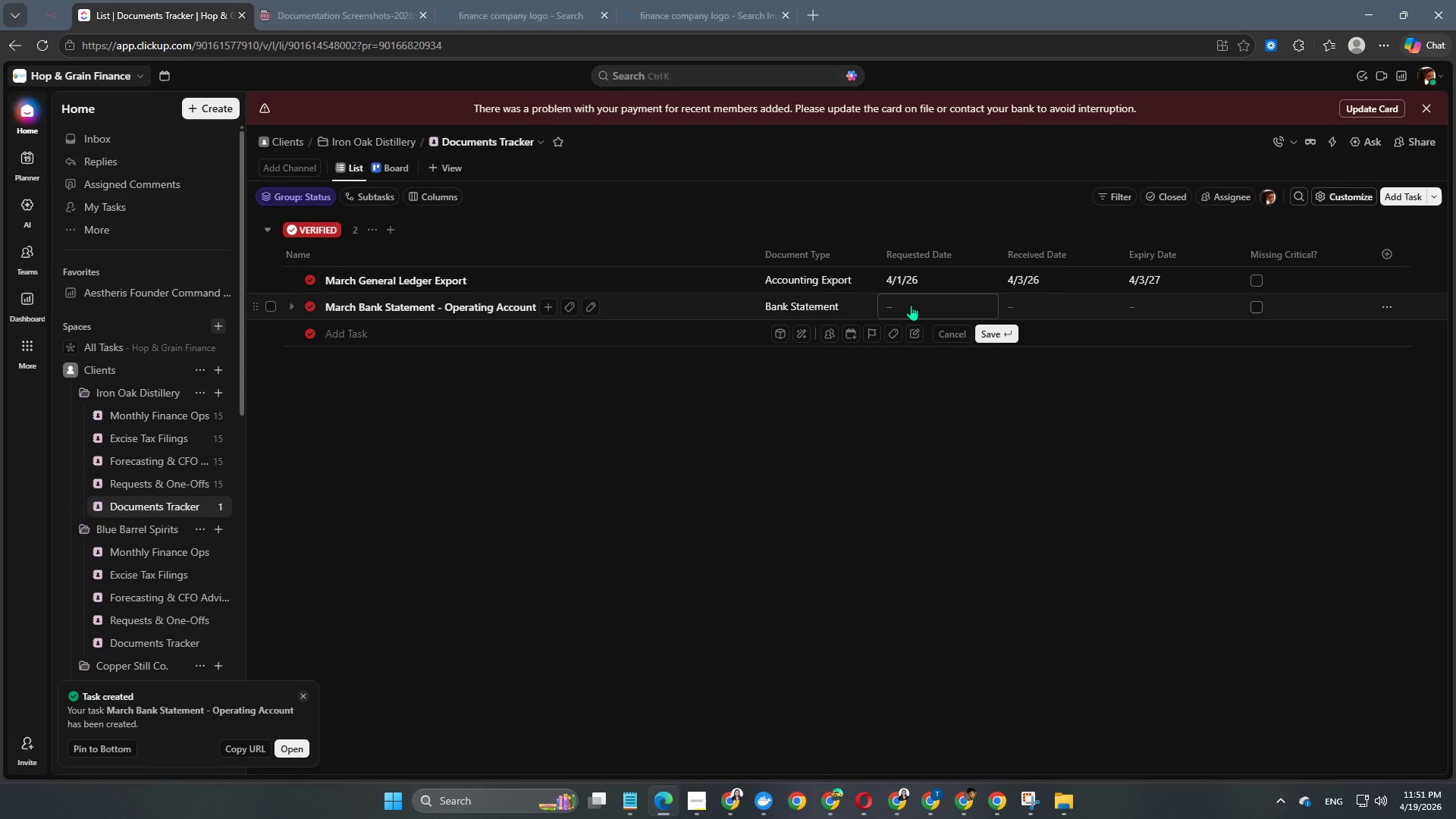 
left_click([912, 305])
 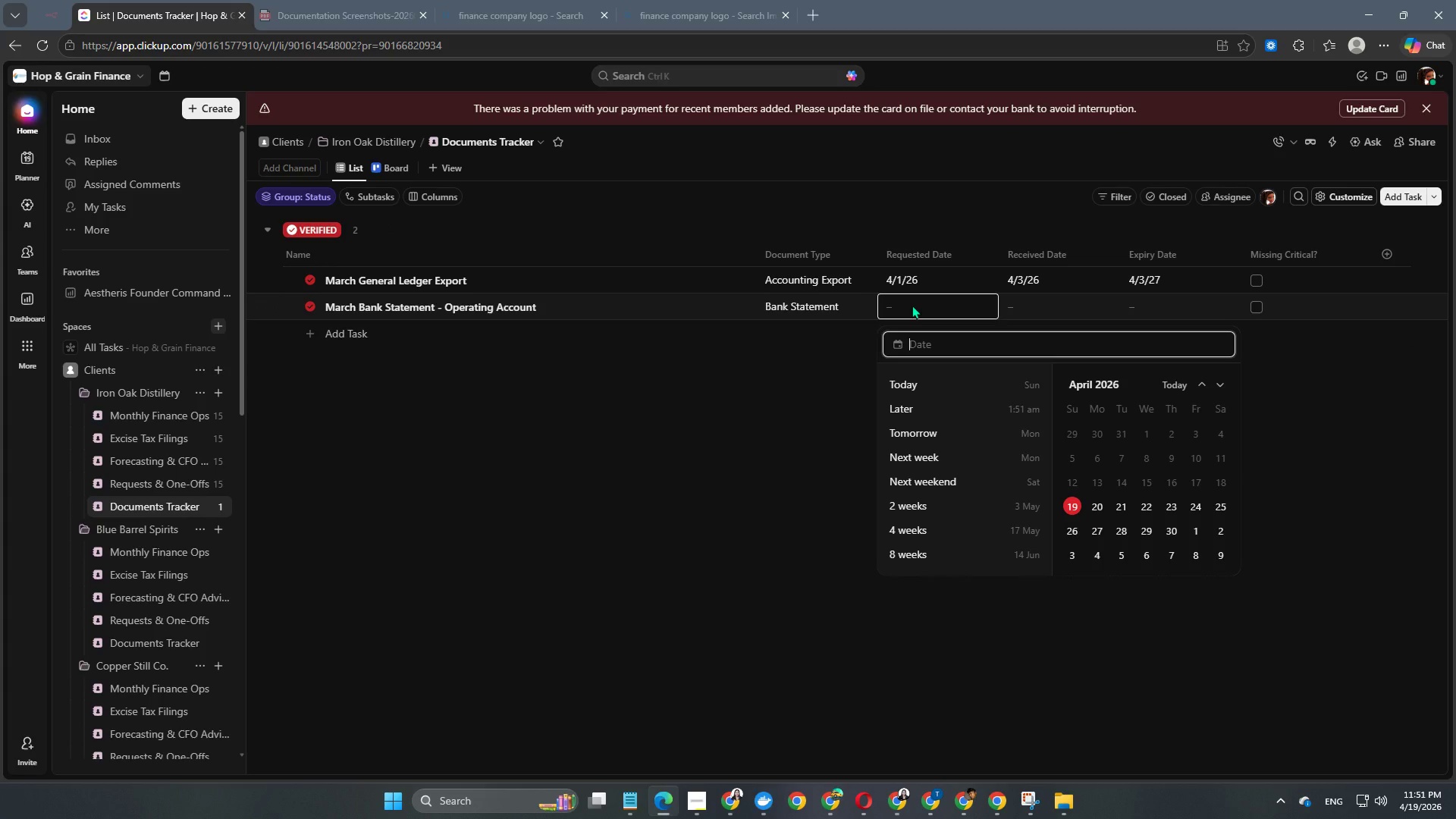 
key(Numpad2)
 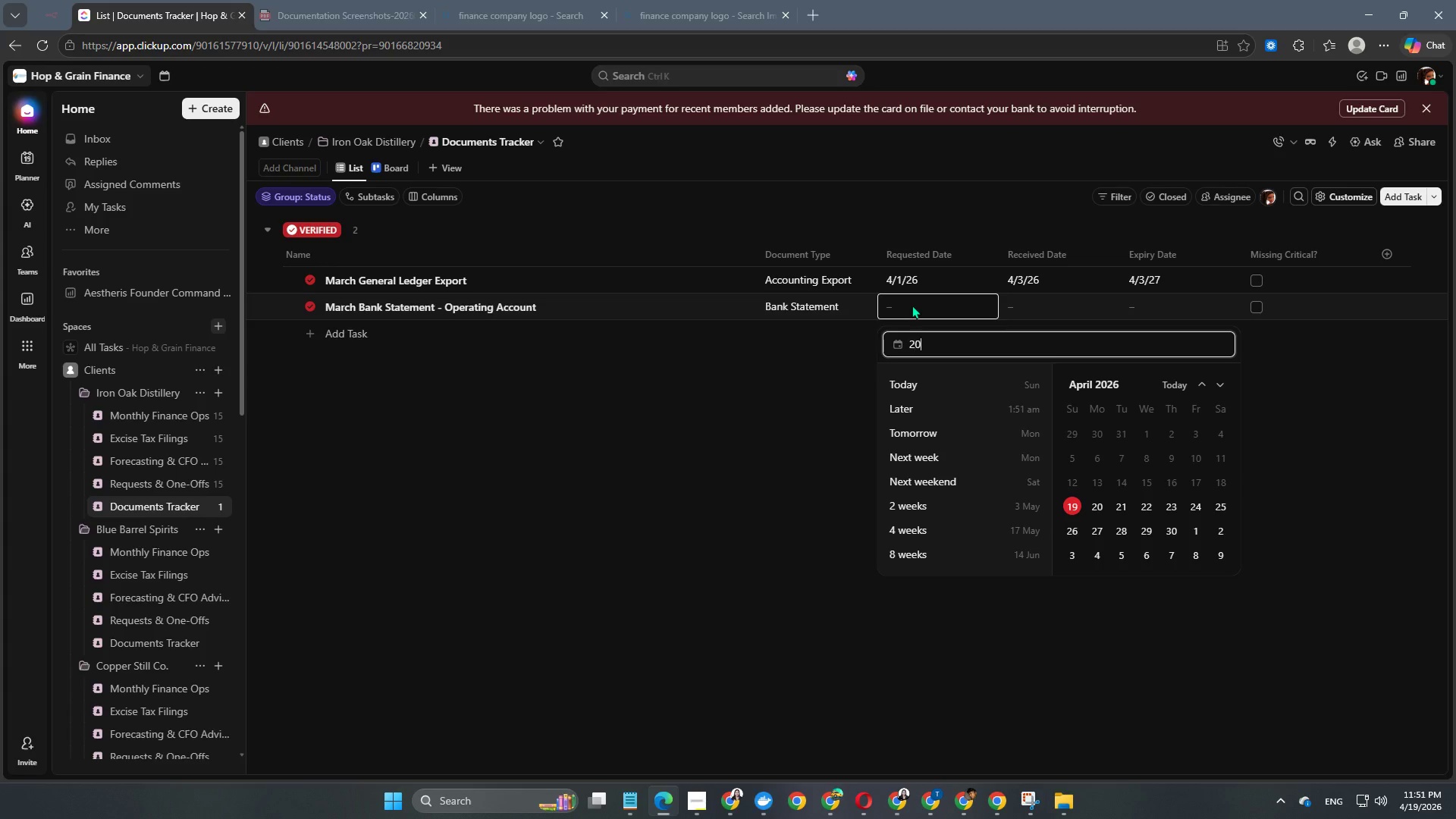 
key(Numpad0)
 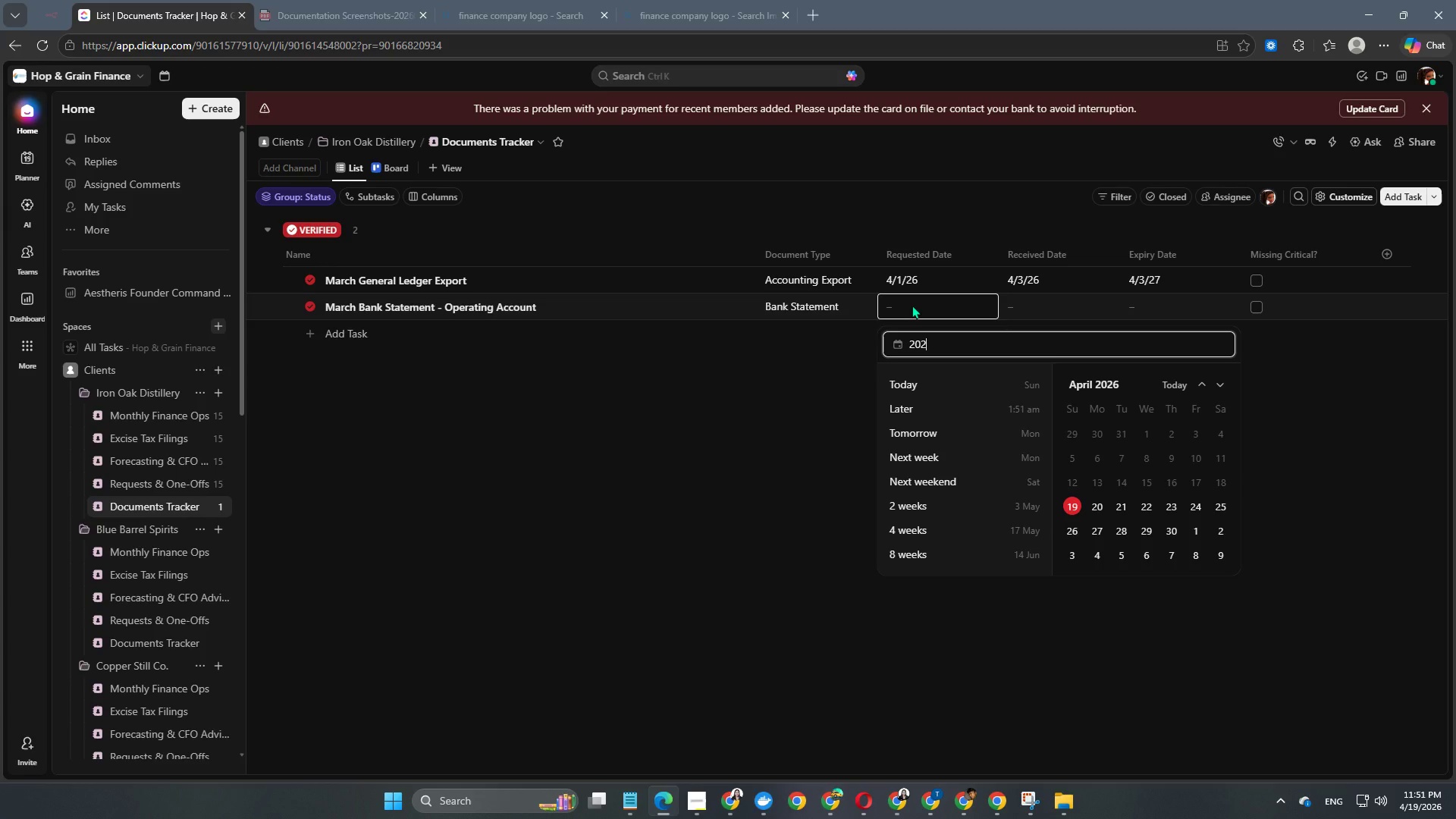 
key(Numpad2)
 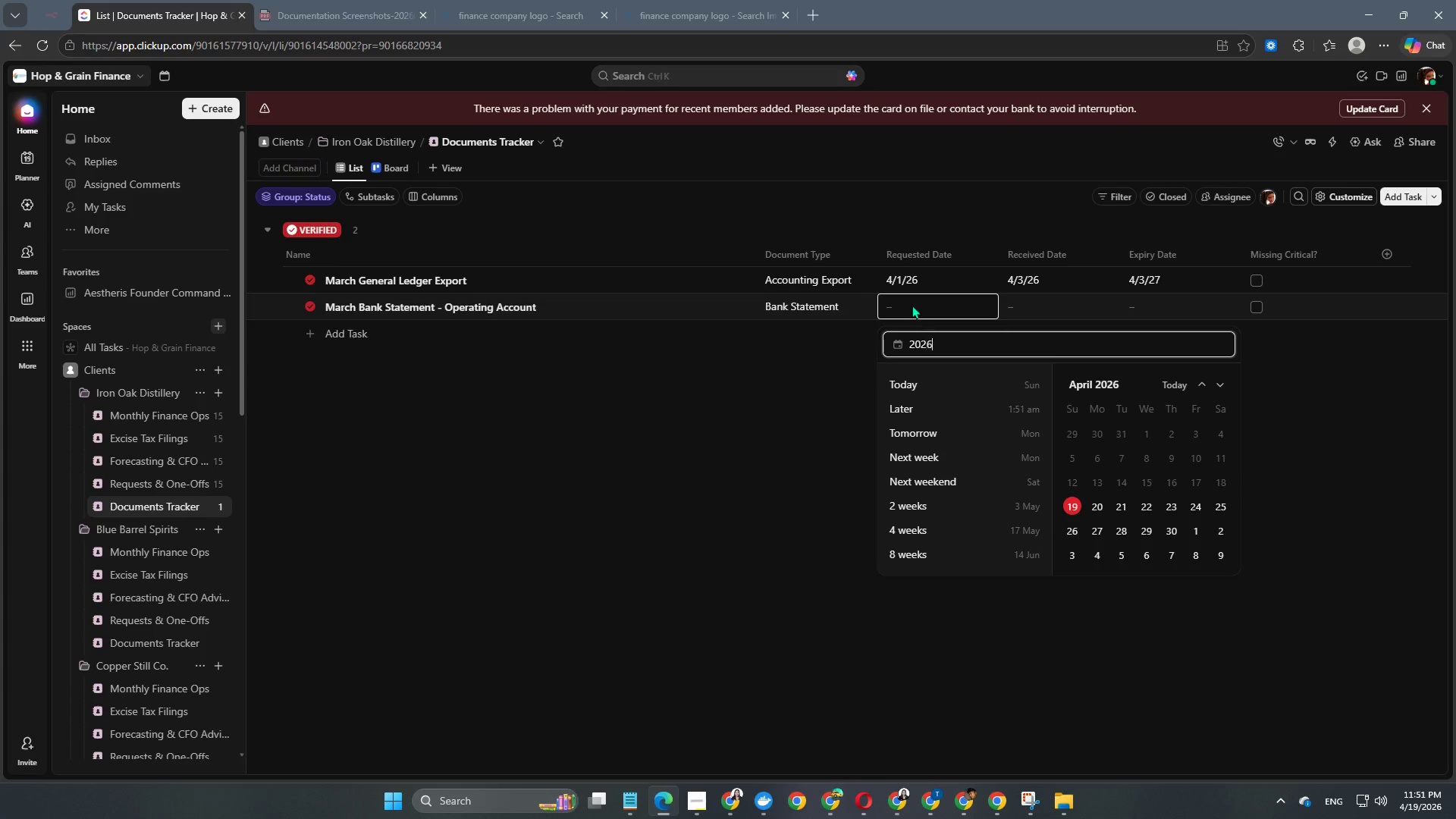 
key(Numpad6)
 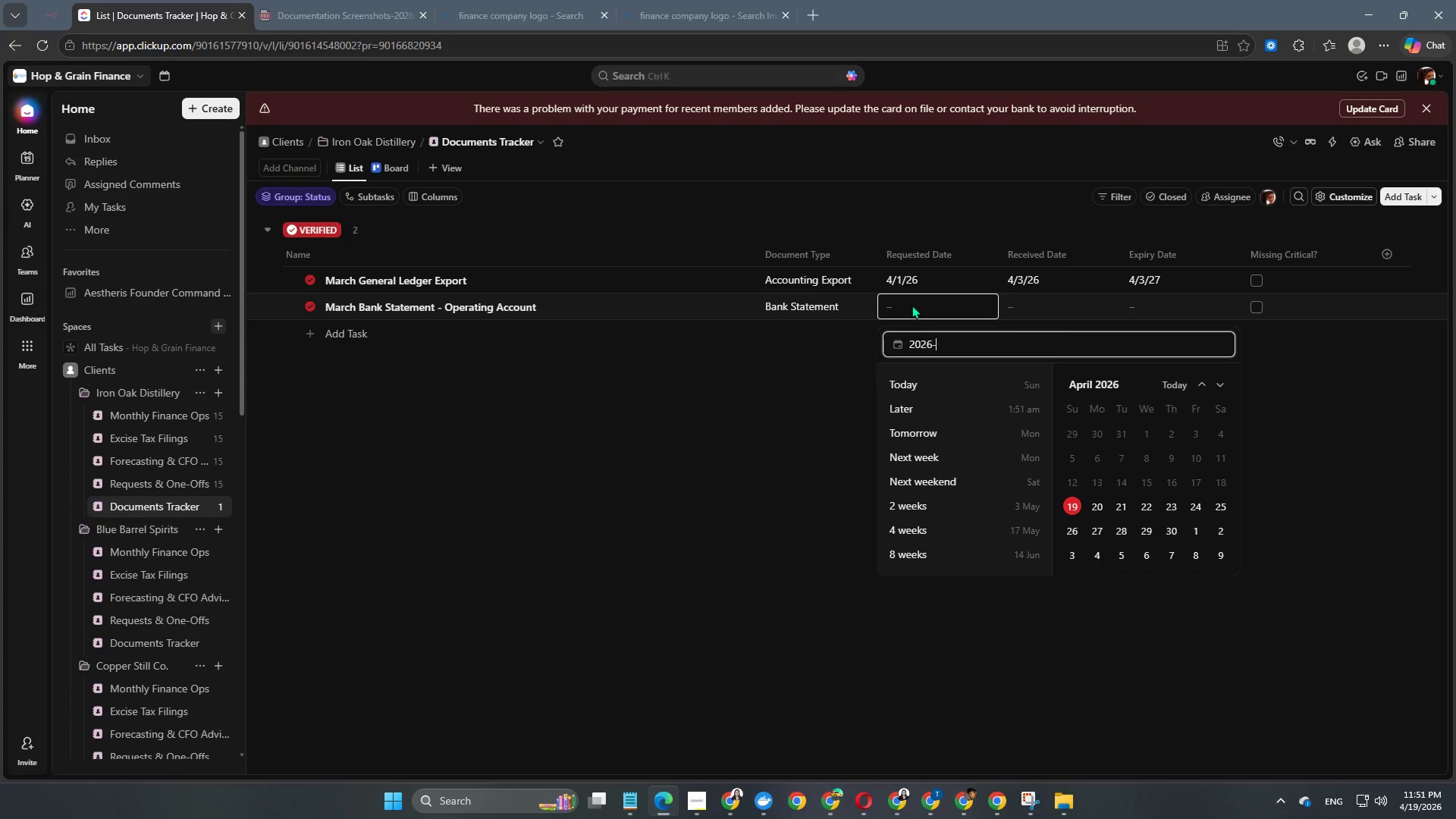 
key(NumpadSubtract)
 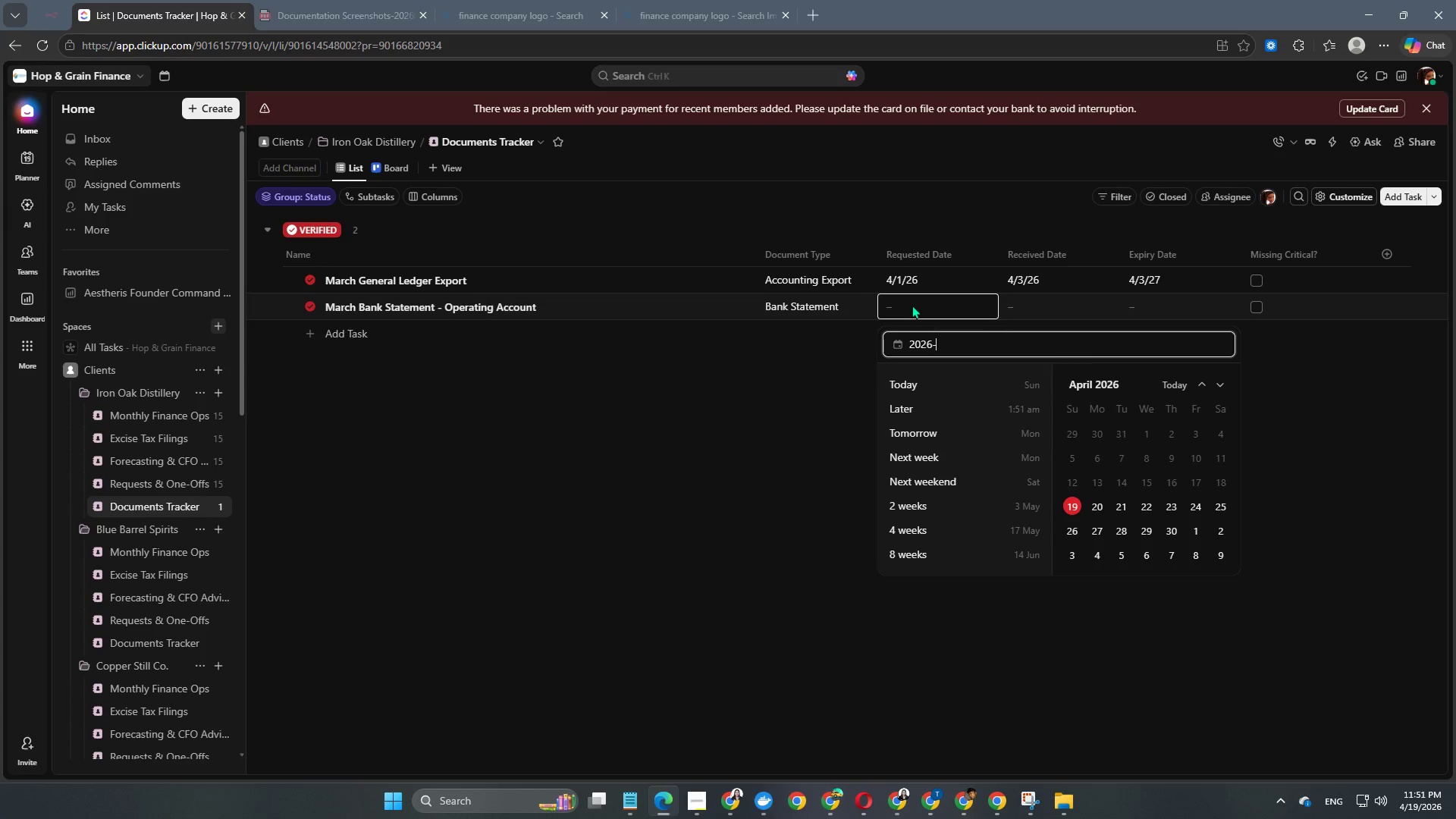 
key(Numpad0)
 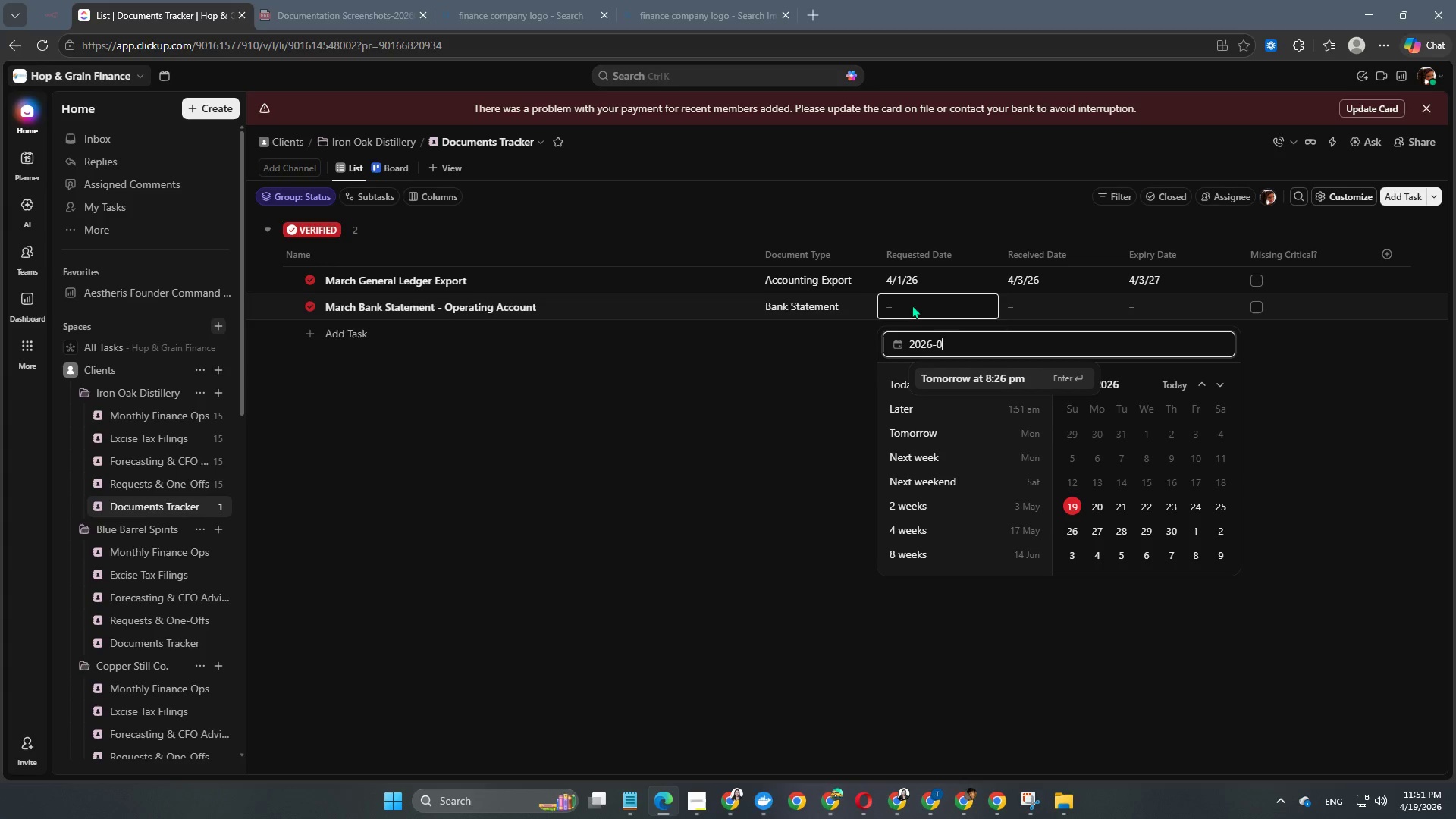 
key(Numpad4)
 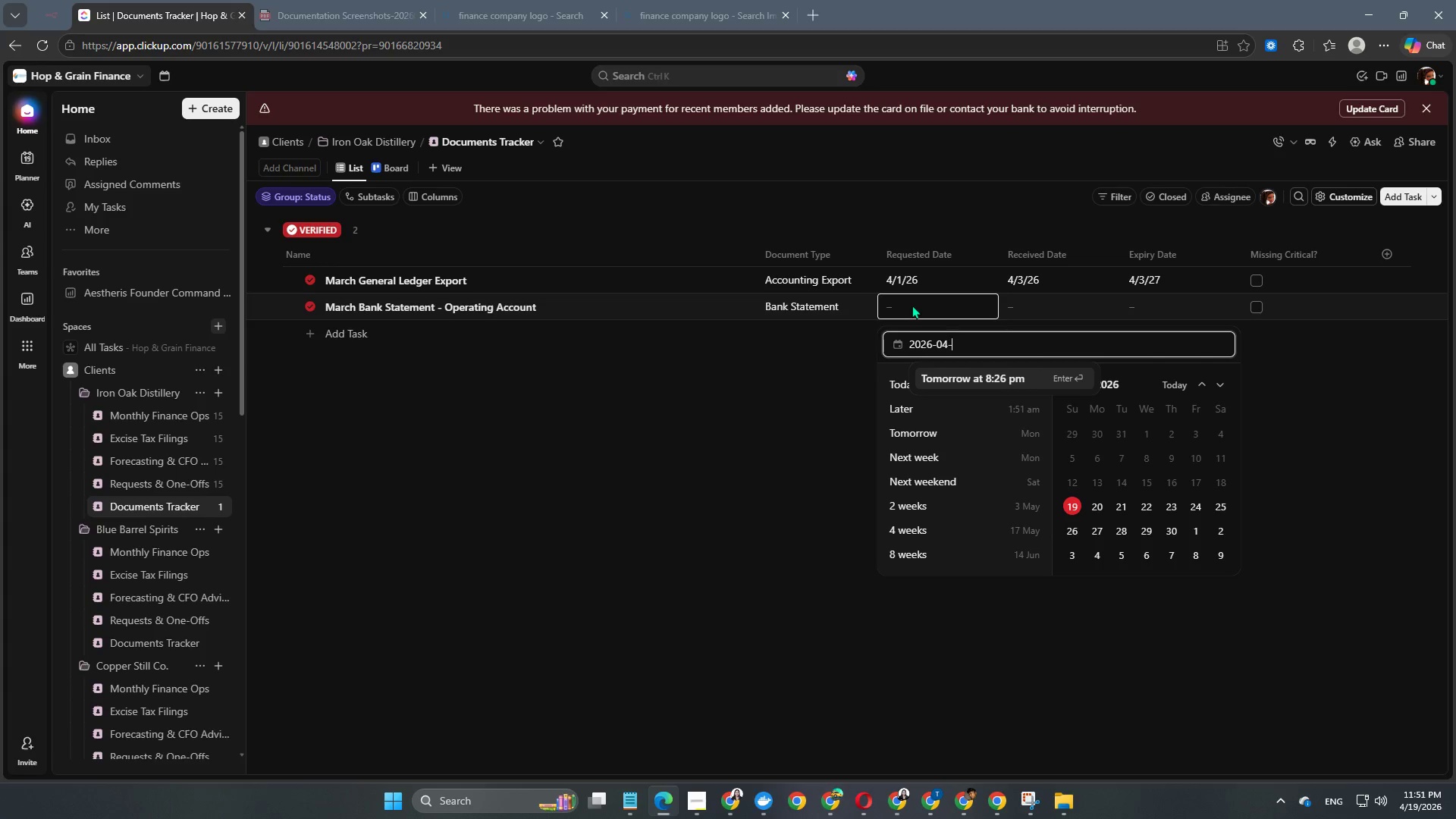 
key(NumpadSubtract)
 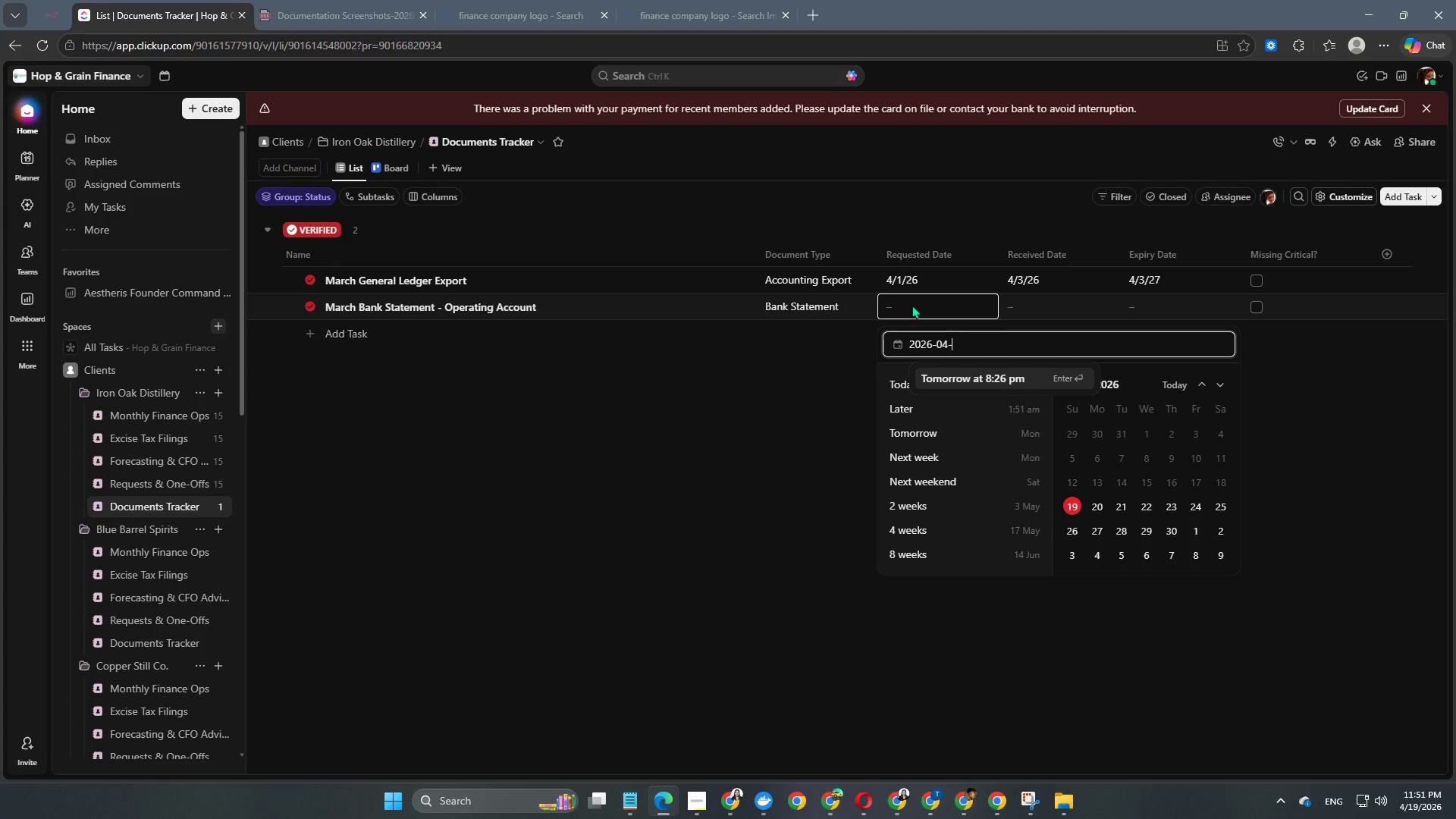 
key(Numpad0)
 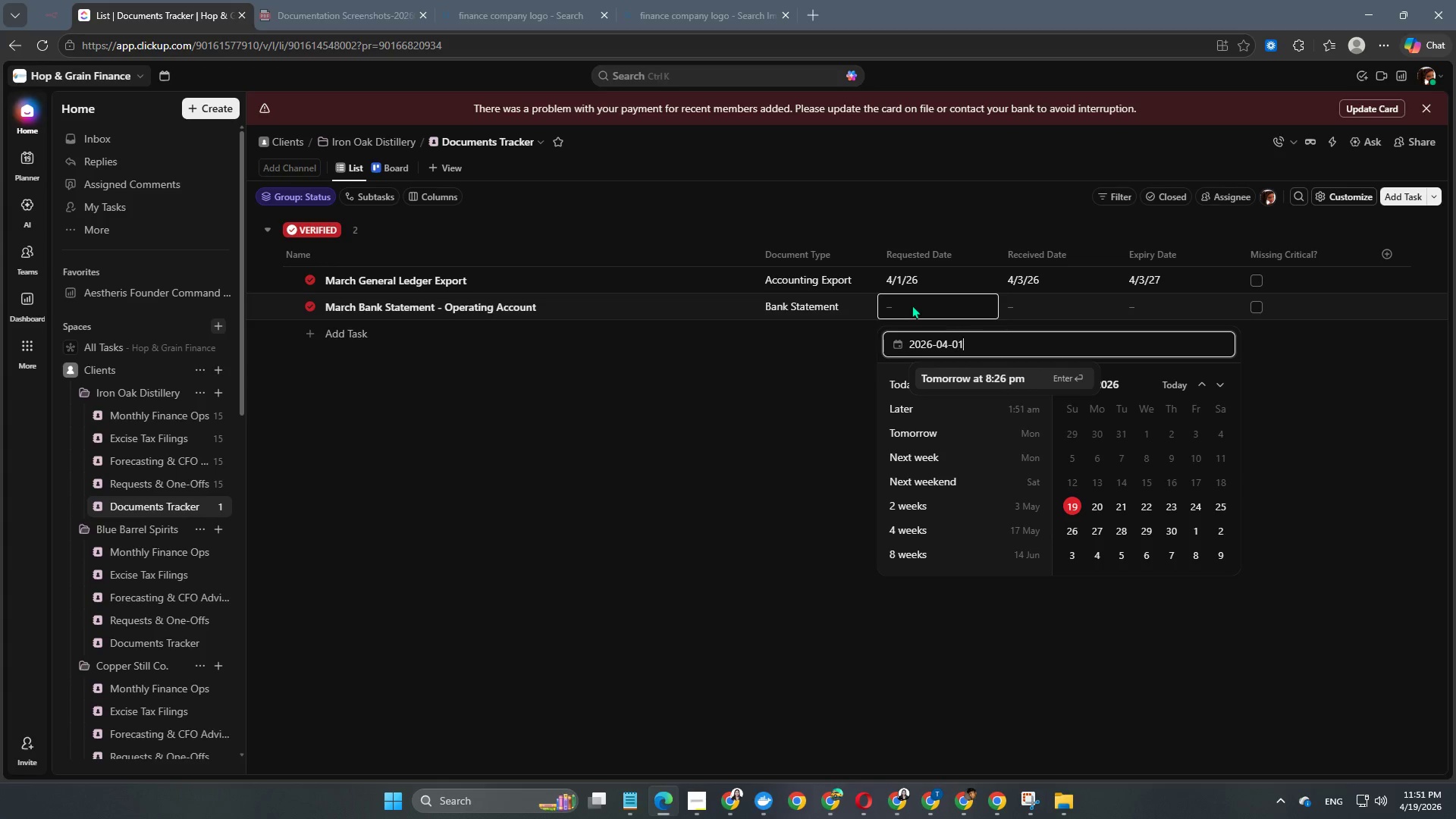 
key(Numpad1)
 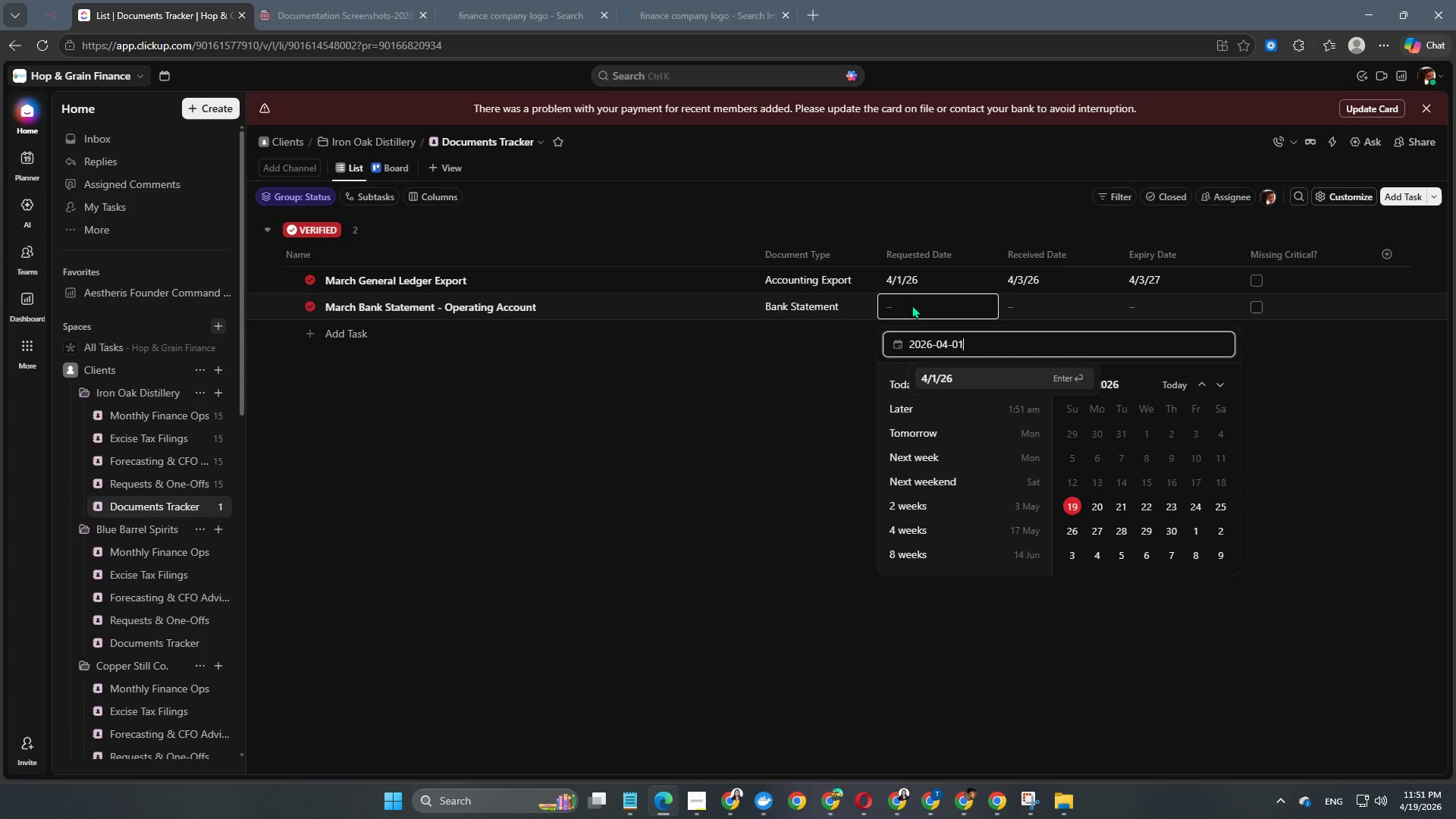 
key(NumpadEnter)
 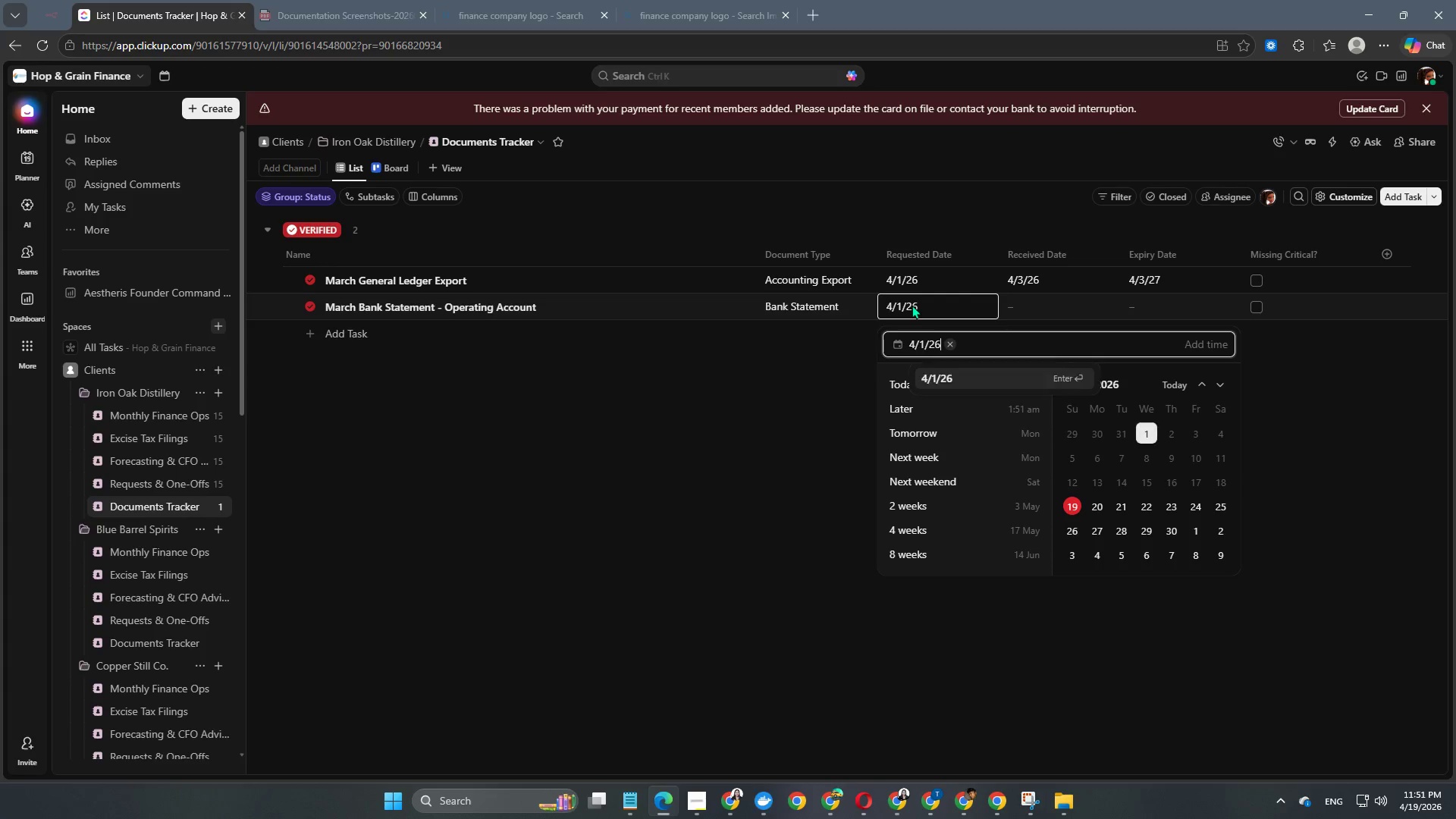 
key(NumpadEnter)
 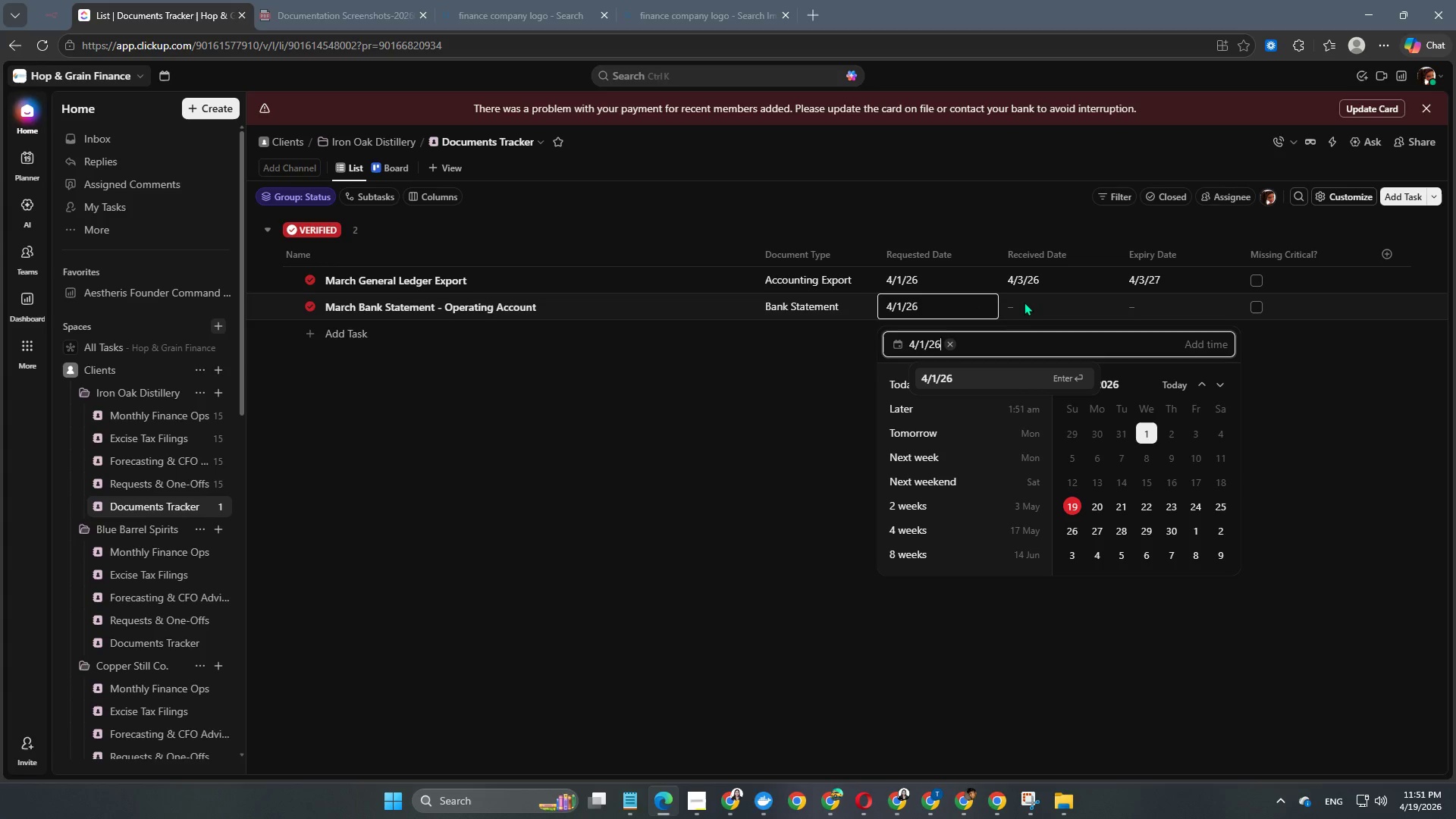 
double_click([1024, 302])
 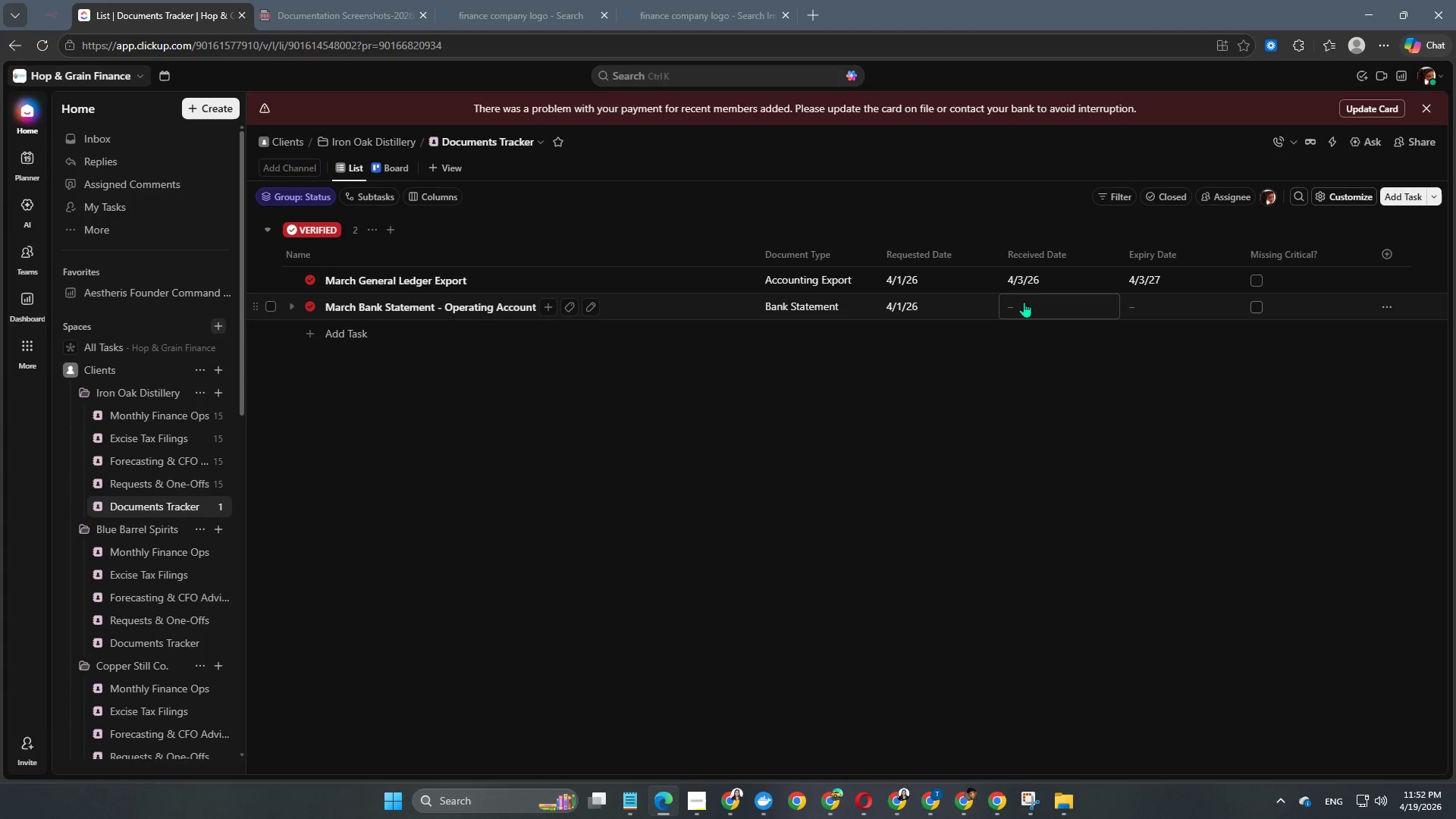 
left_click([1024, 302])
 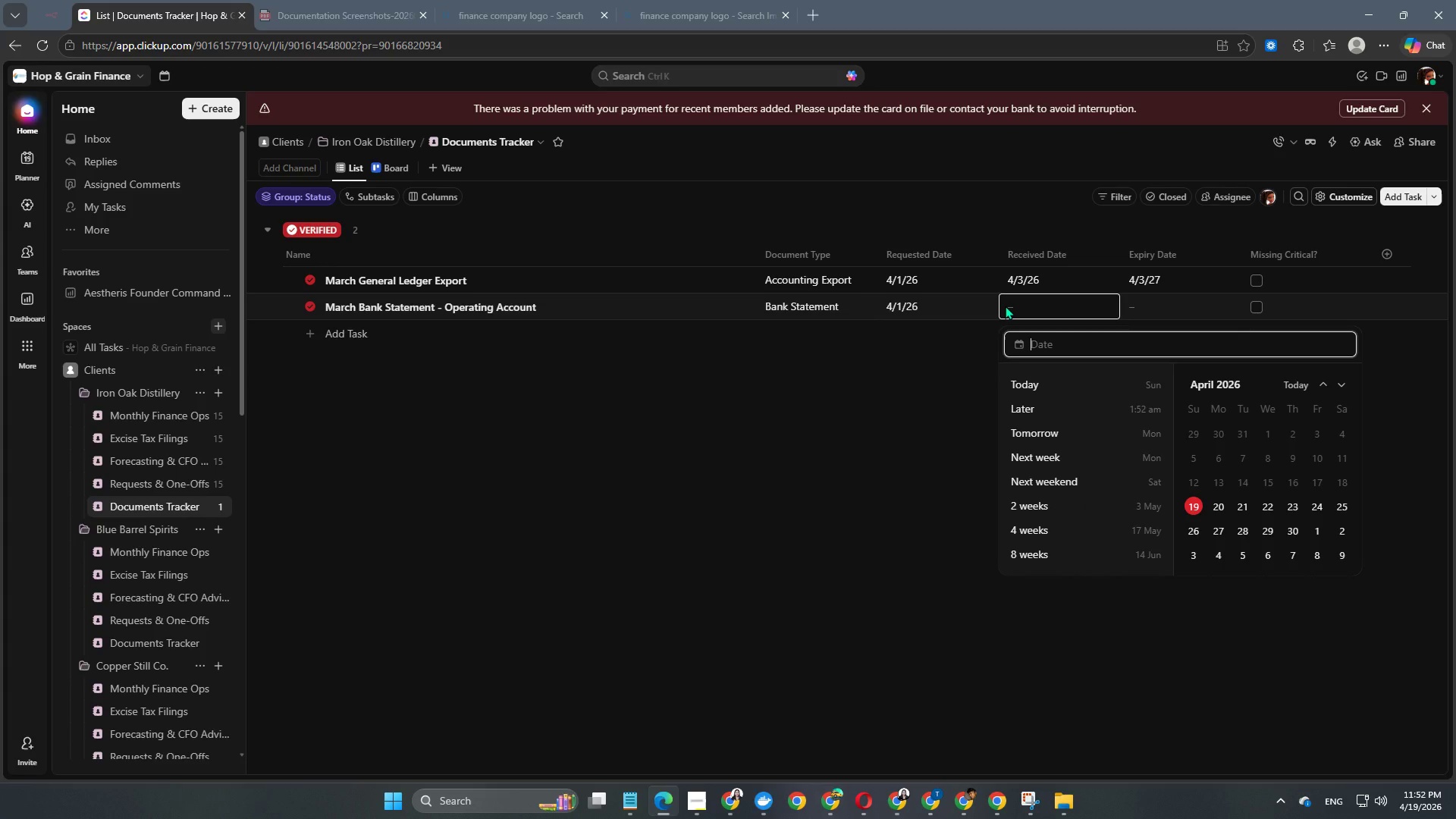 
key(Numpad2)
 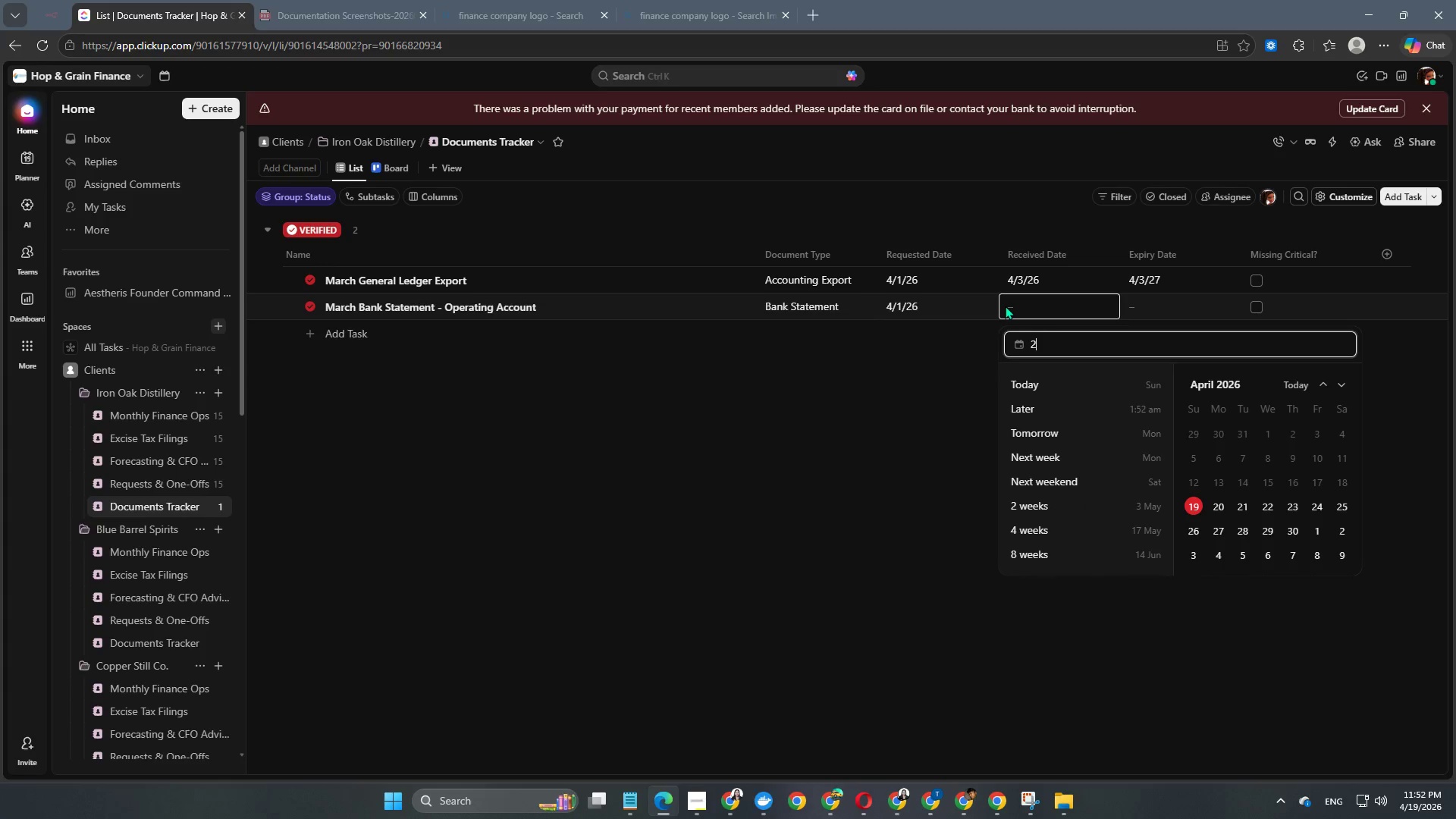 
key(Numpad0)
 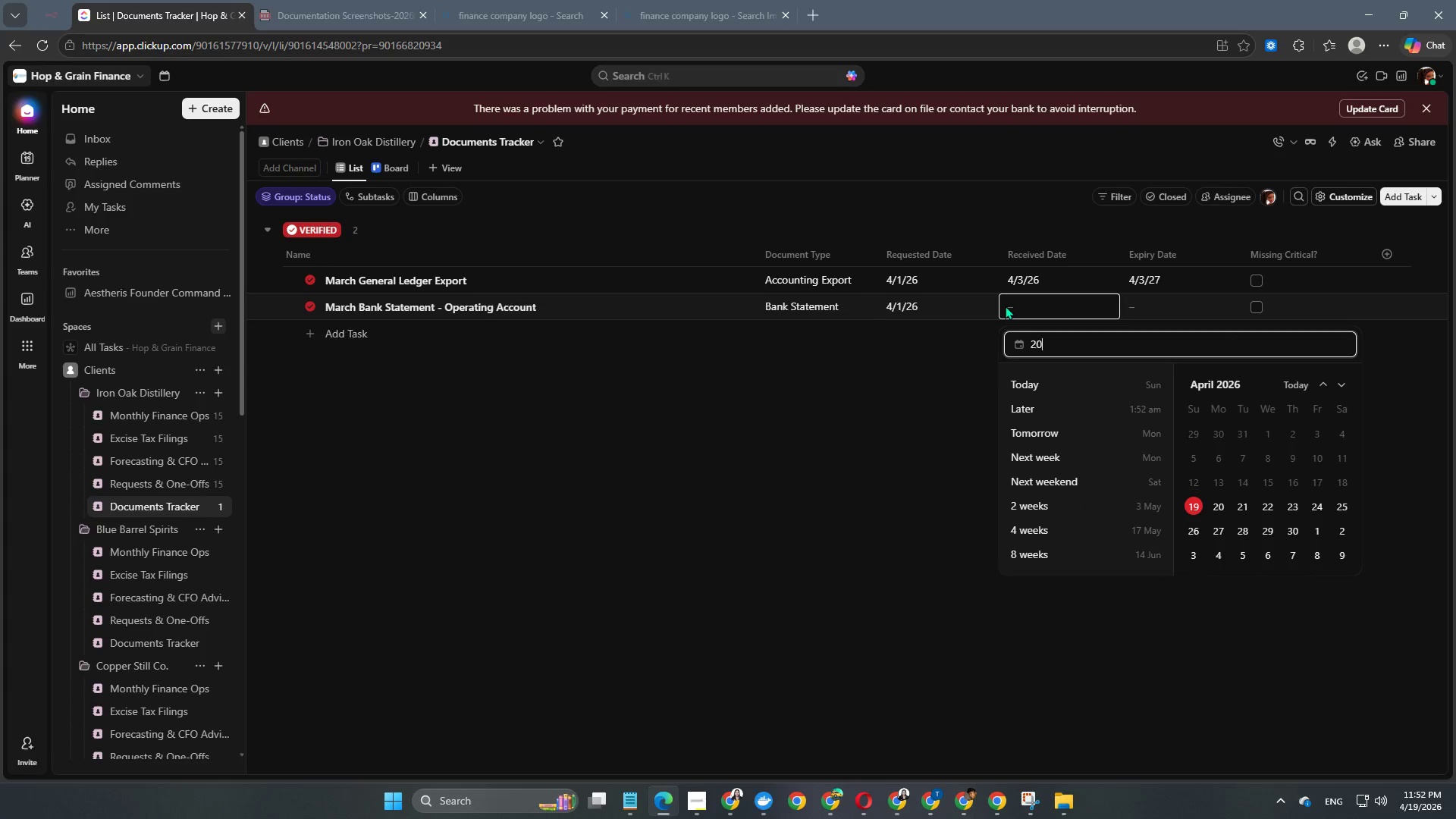 
key(Numpad2)
 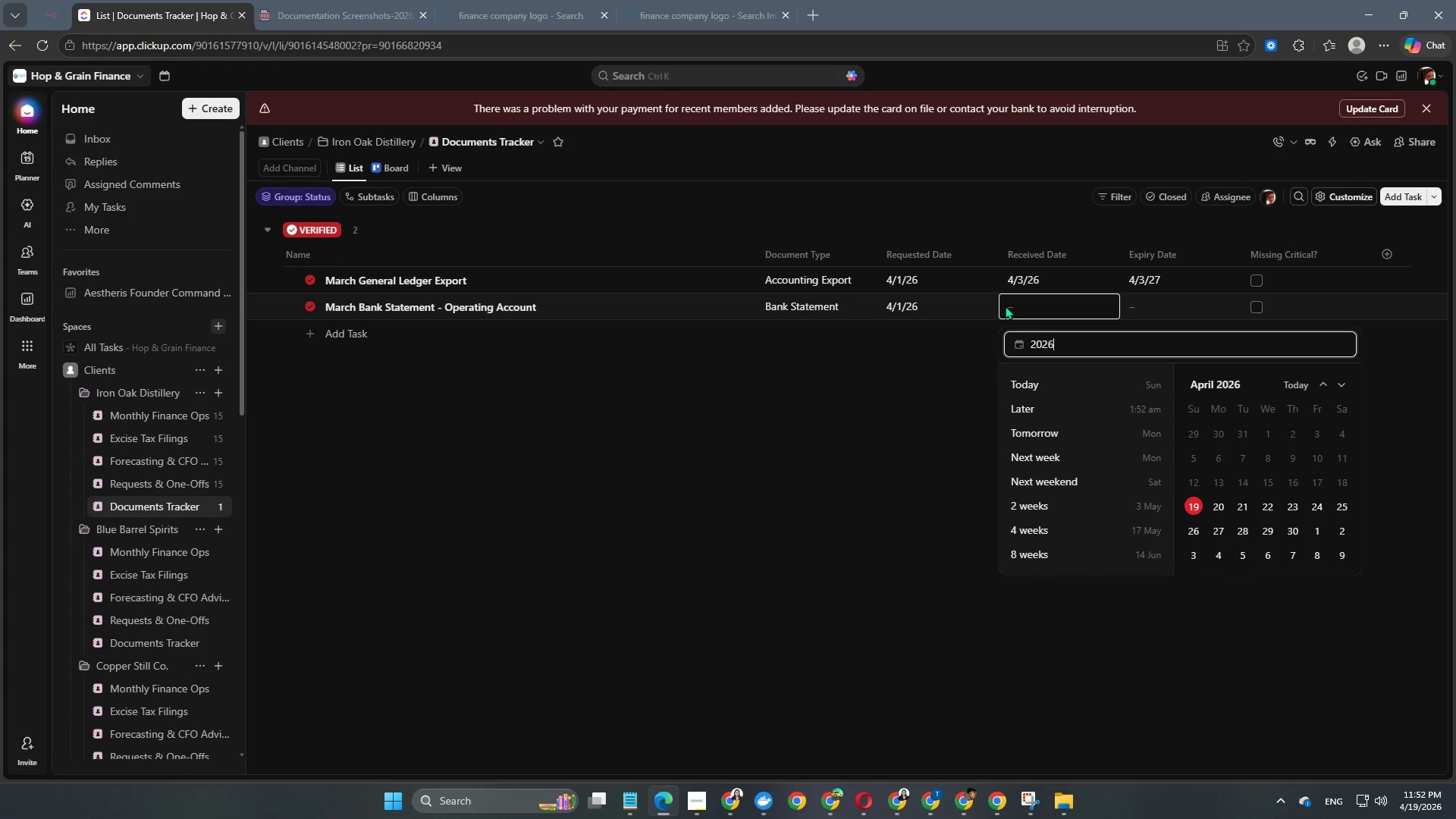 
key(Numpad6)
 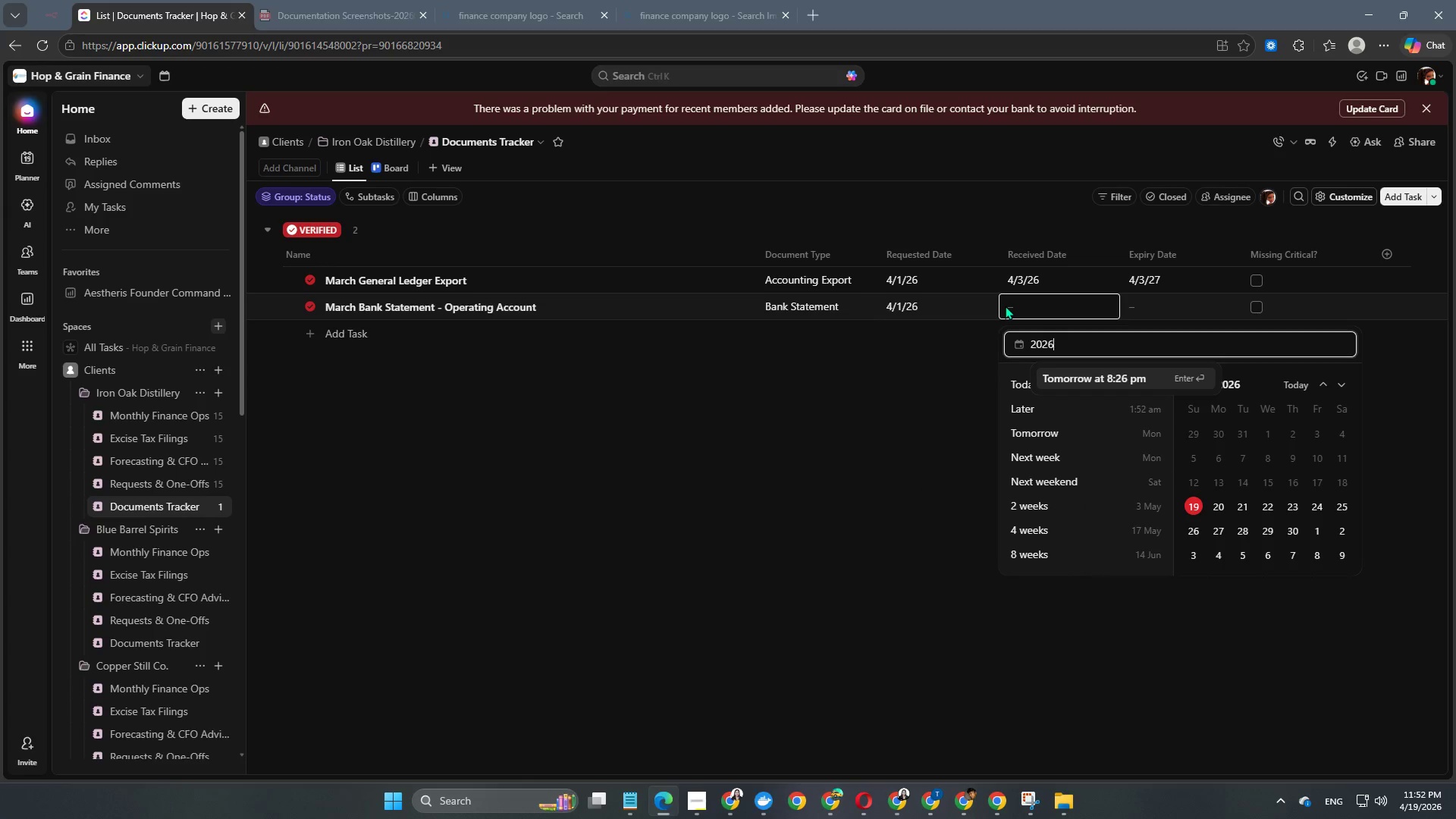 
key(NumpadSubtract)
 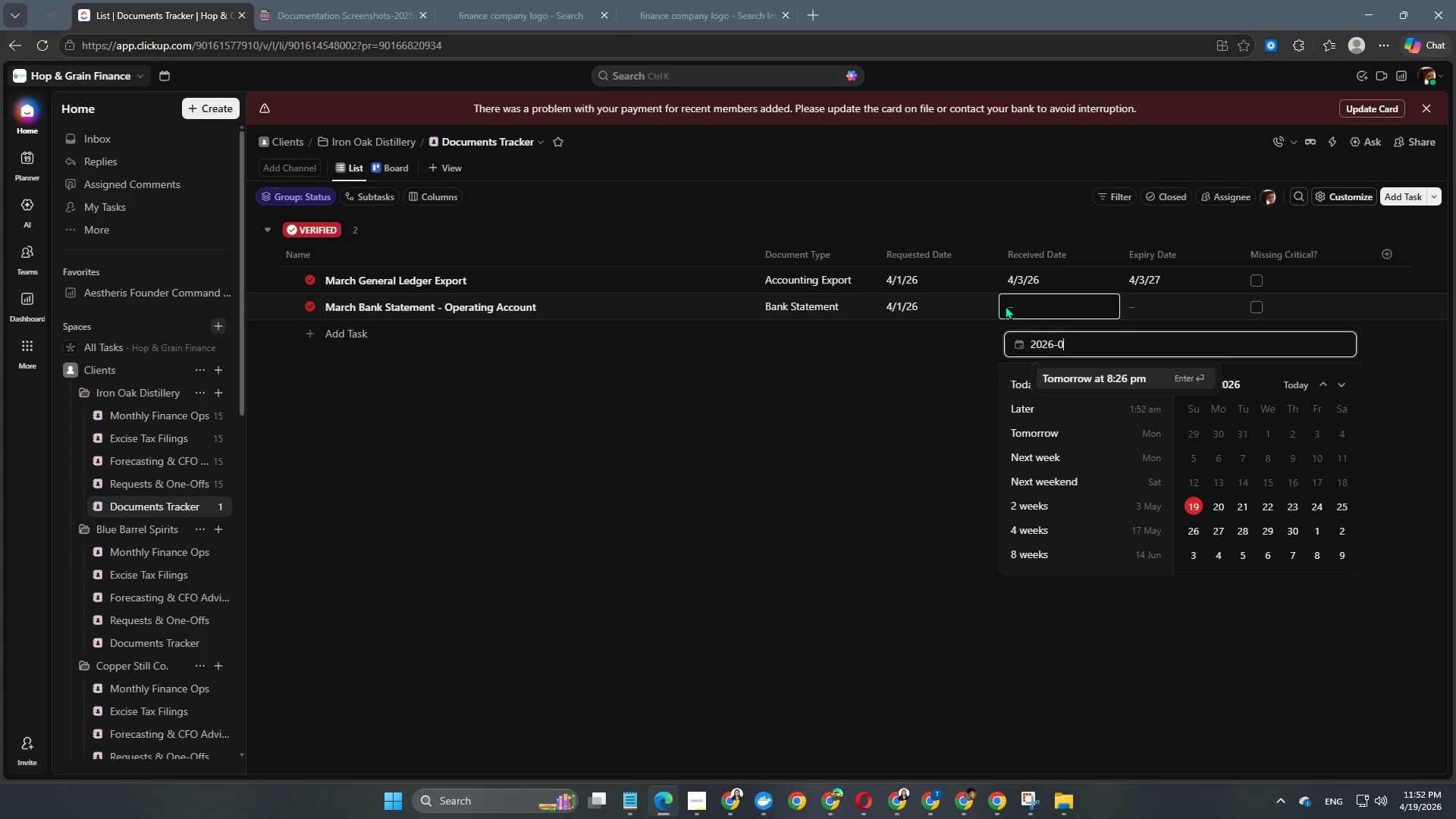 
key(Numpad0)
 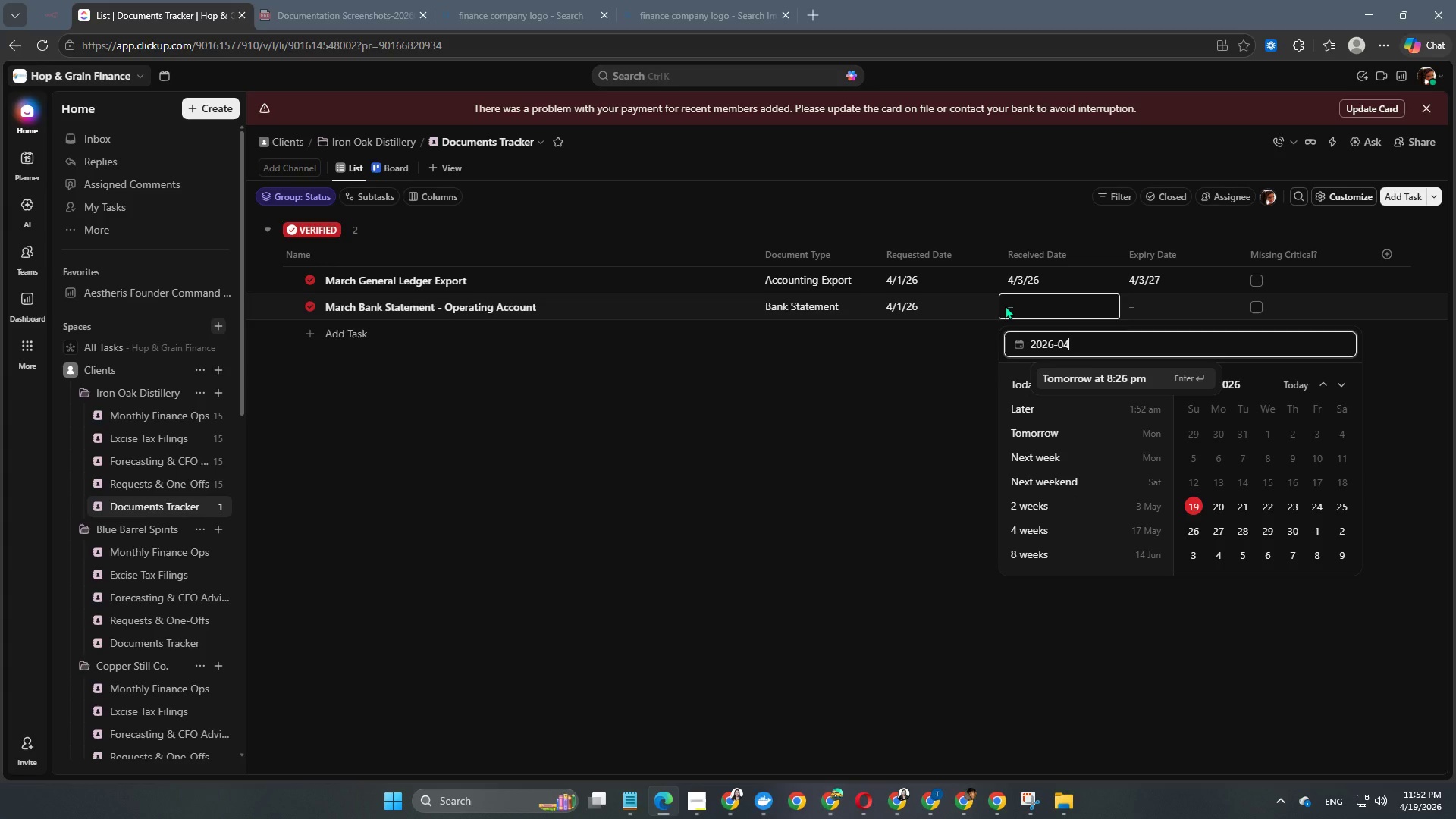 
key(Numpad4)
 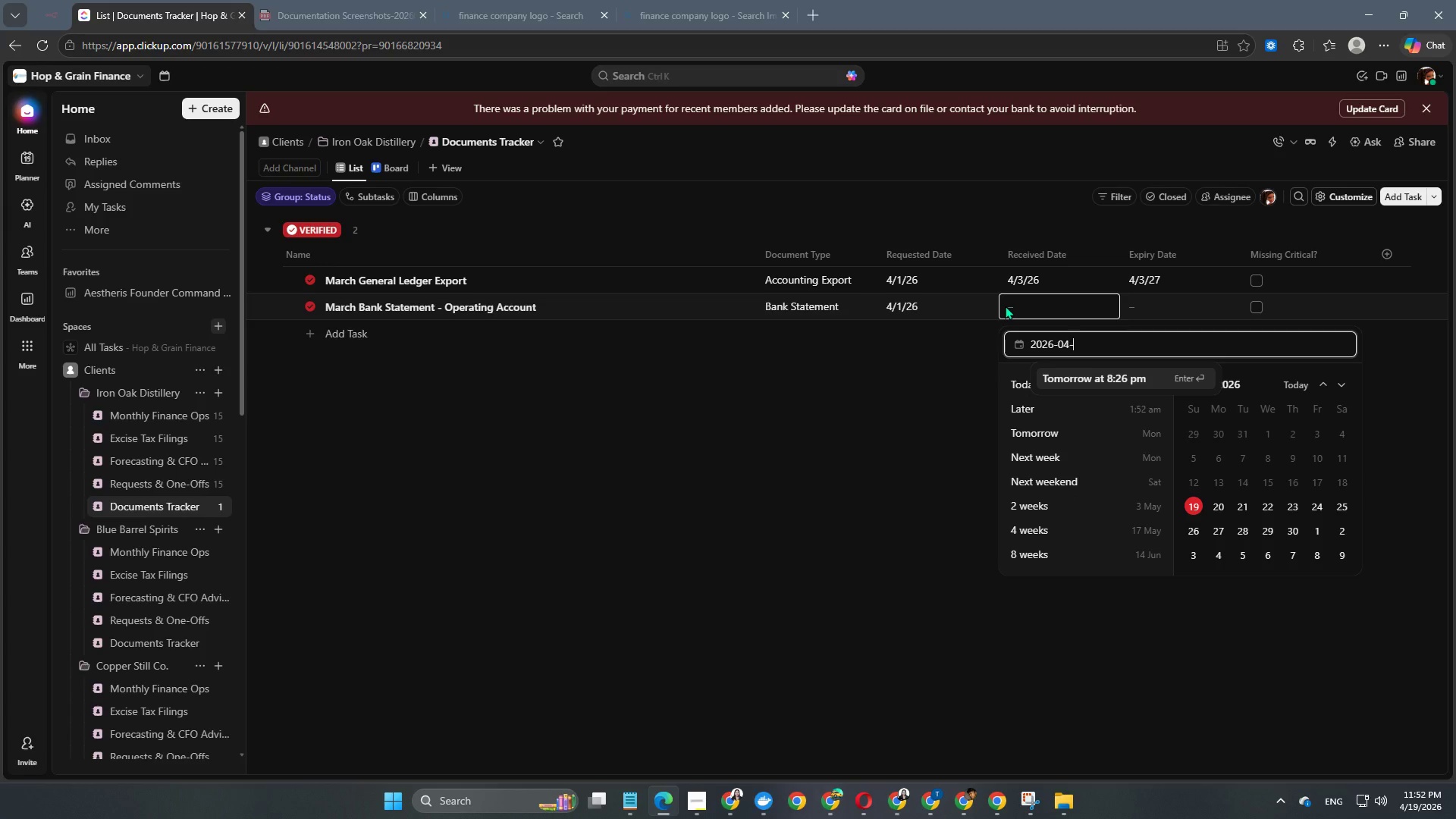 
key(NumpadSubtract)
 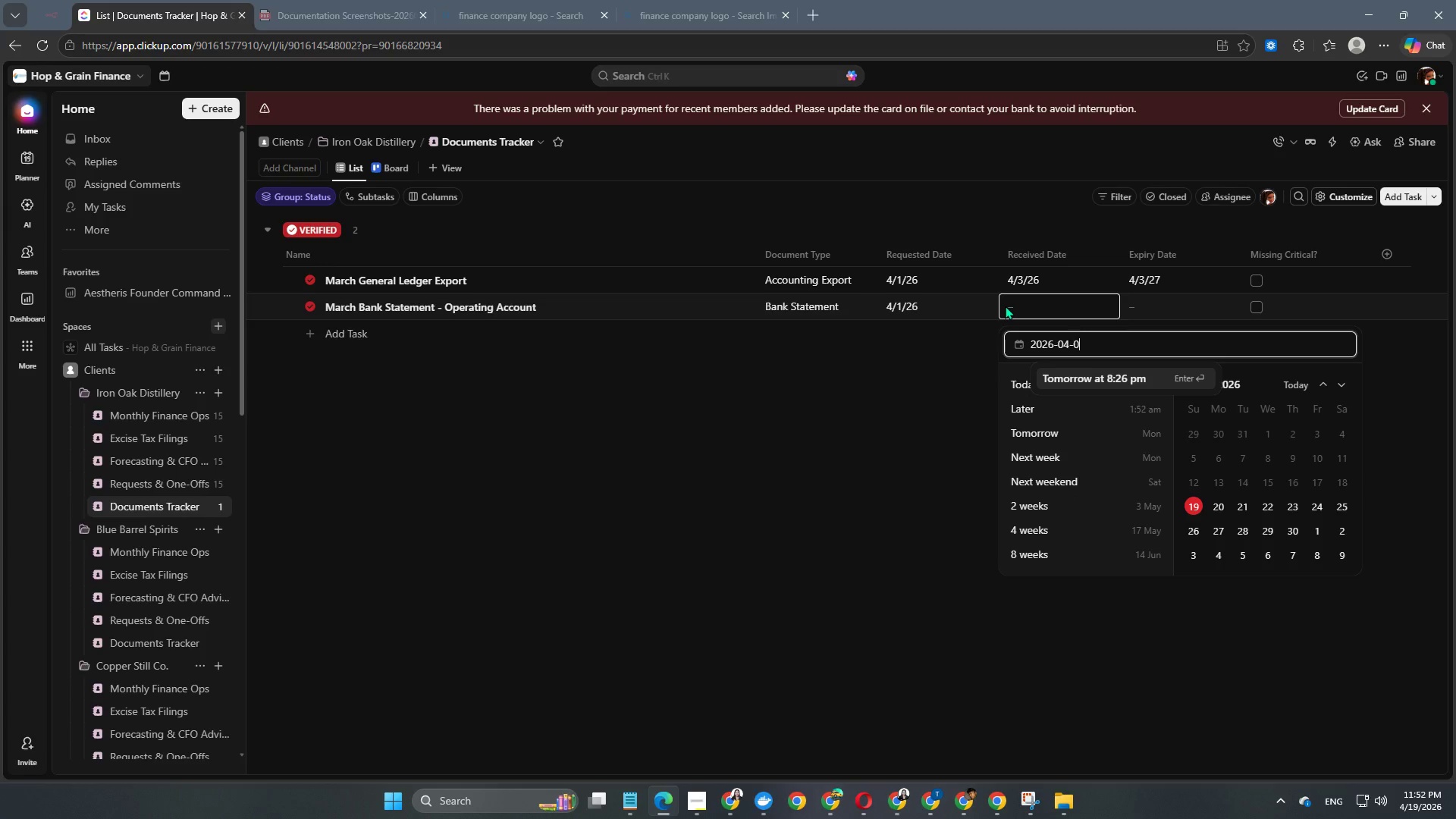 
key(Numpad0)
 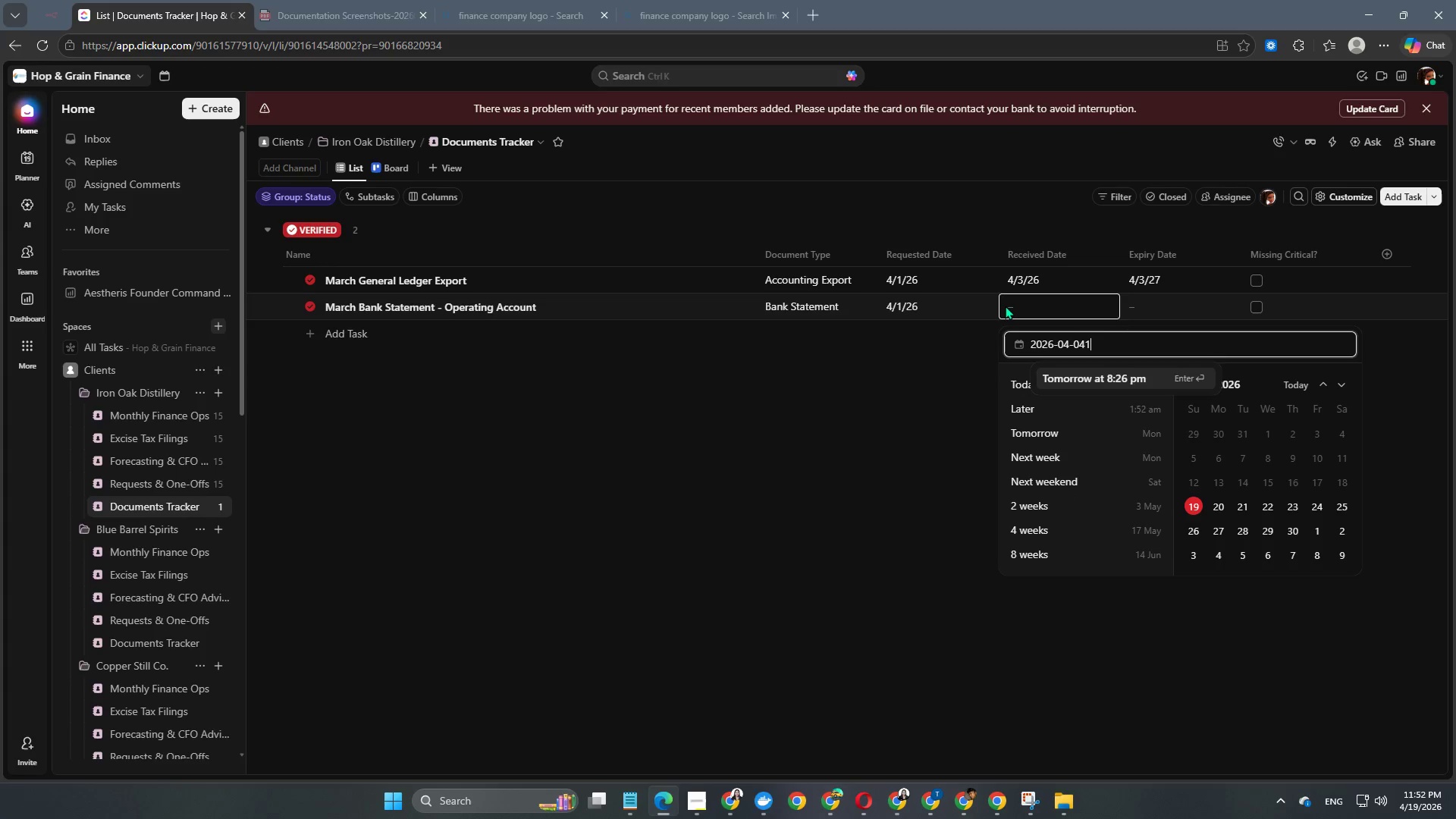 
key(Numpad4)
 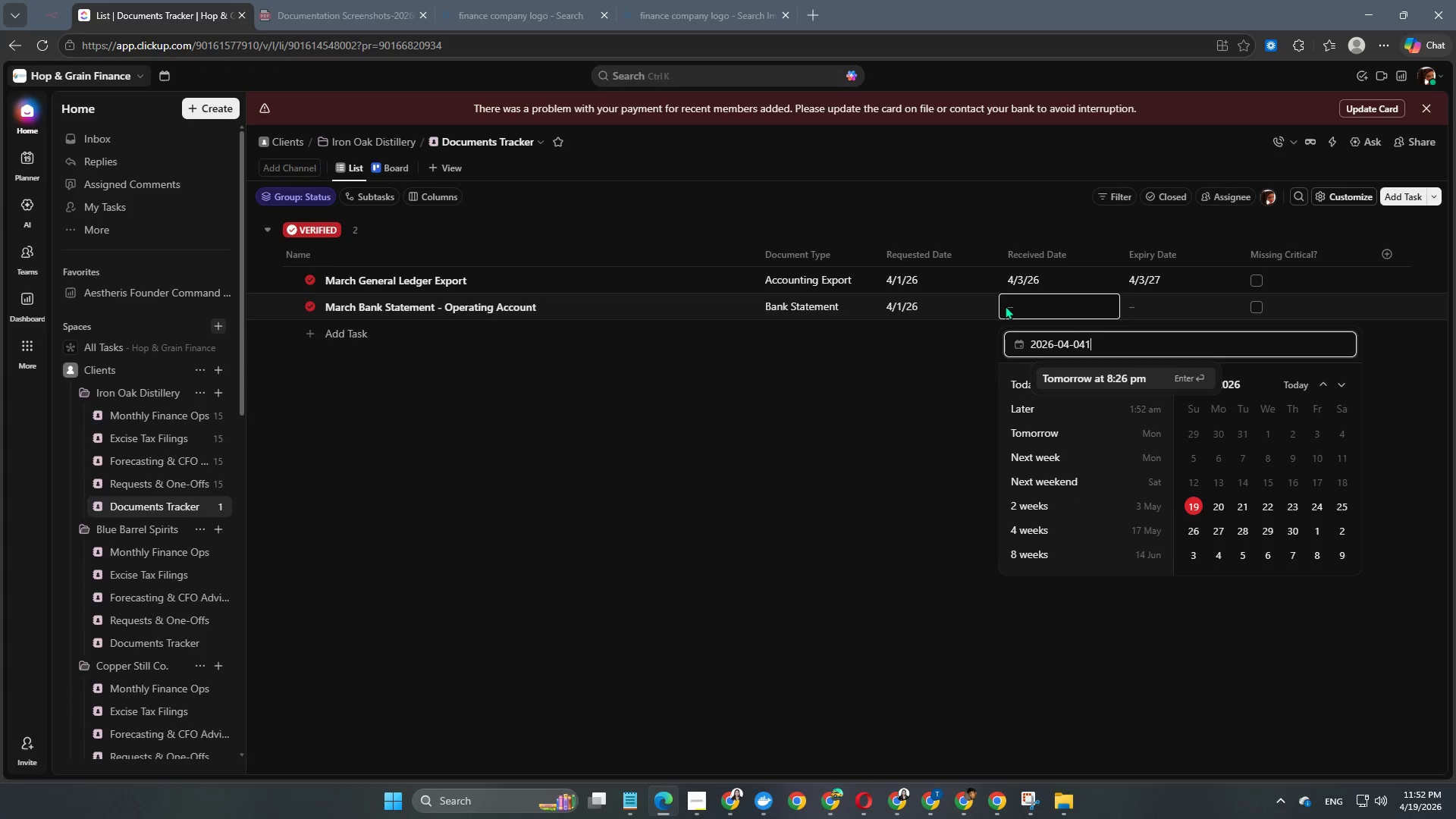 
key(Numpad1)
 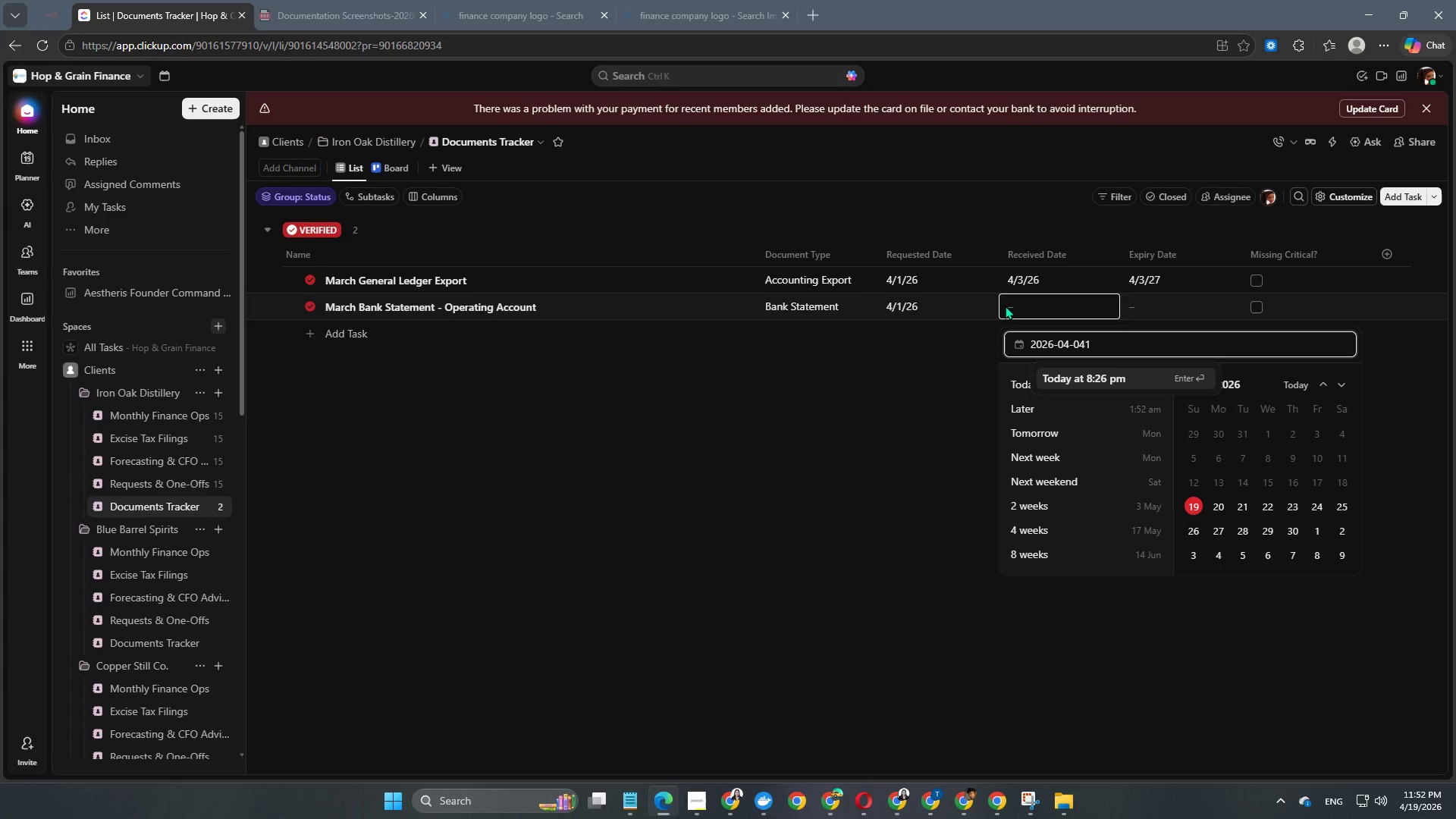 
key(Backspace)
 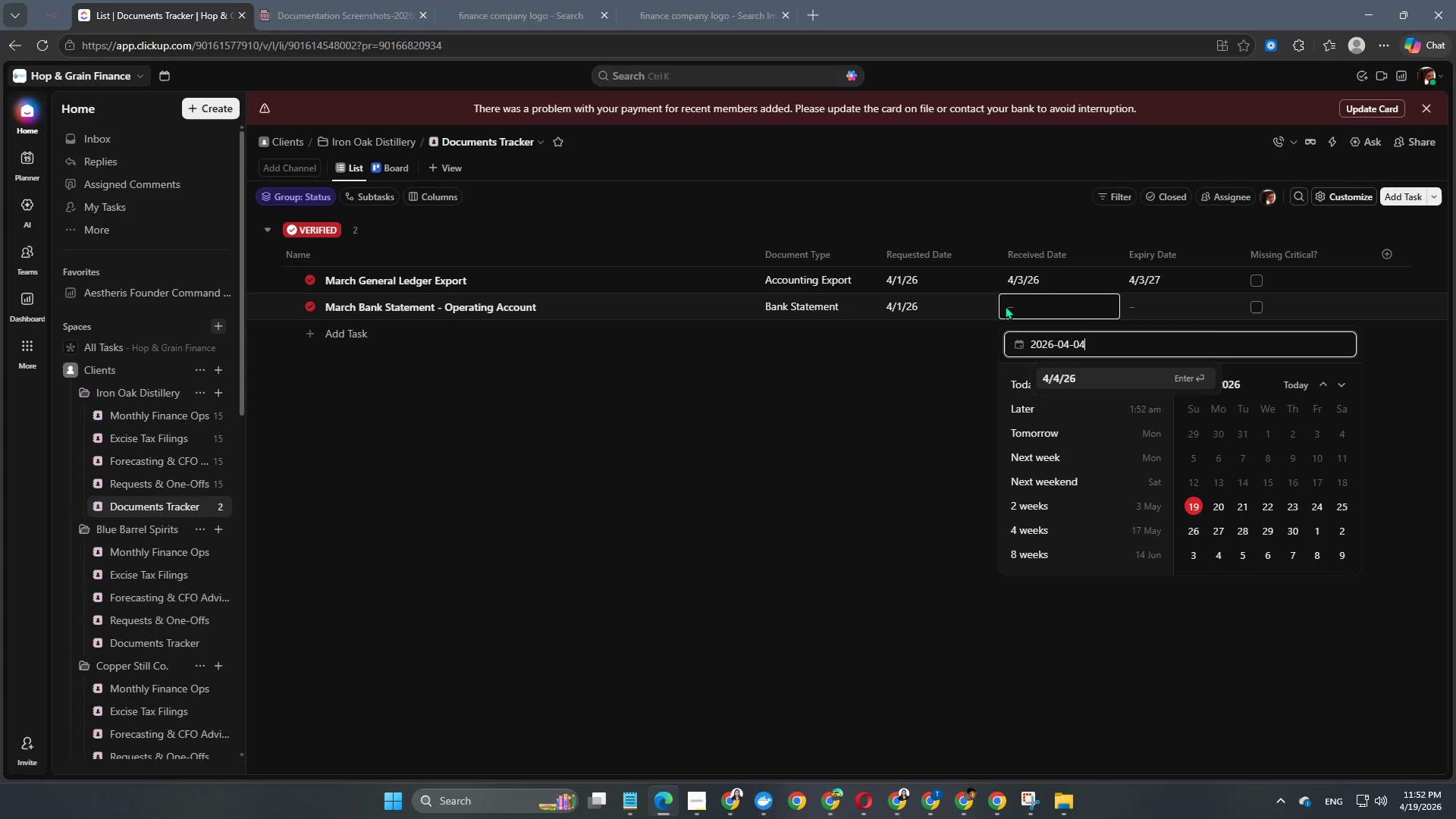 
key(NumpadEnter)
 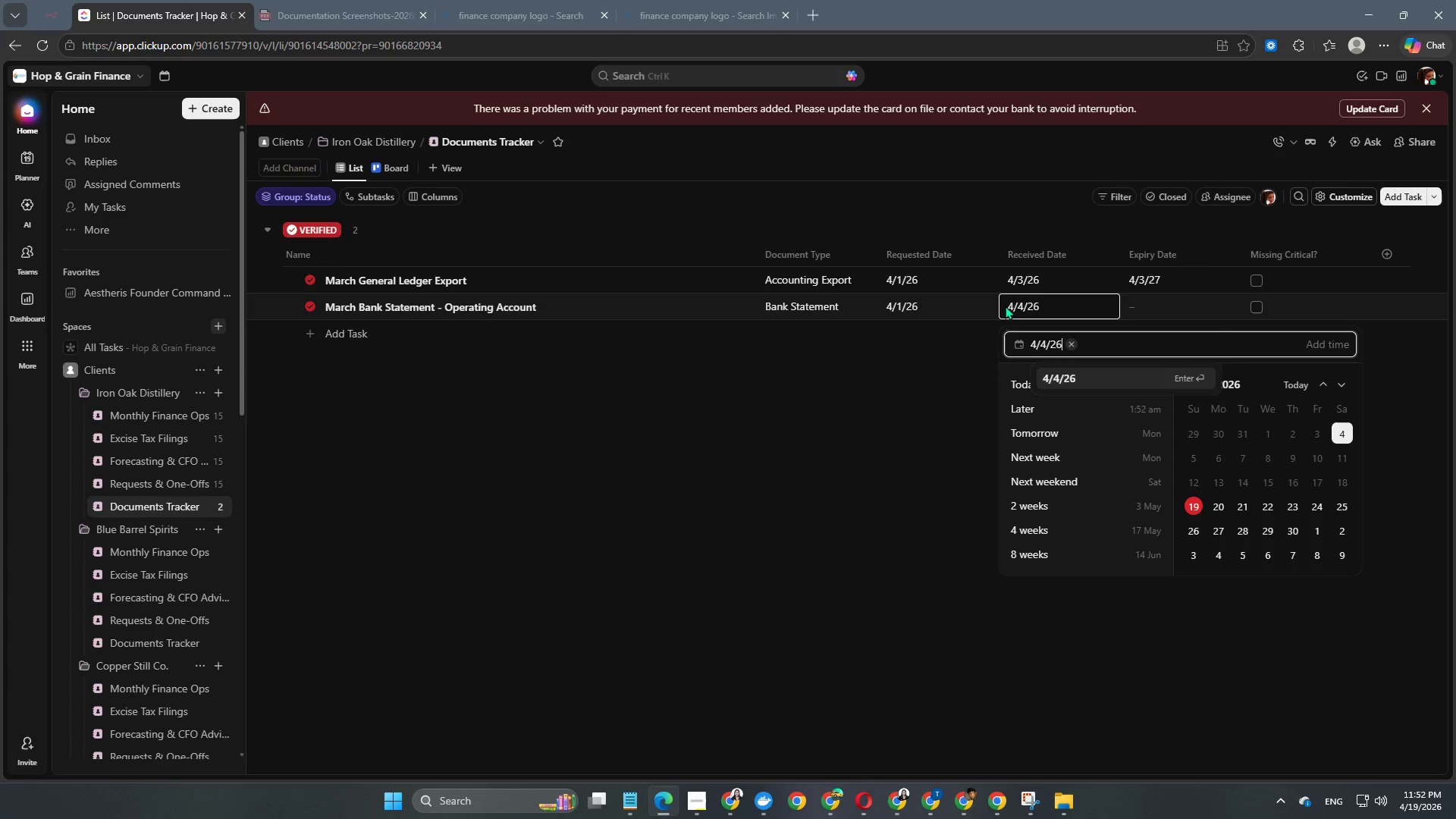 
key(NumpadEnter)
 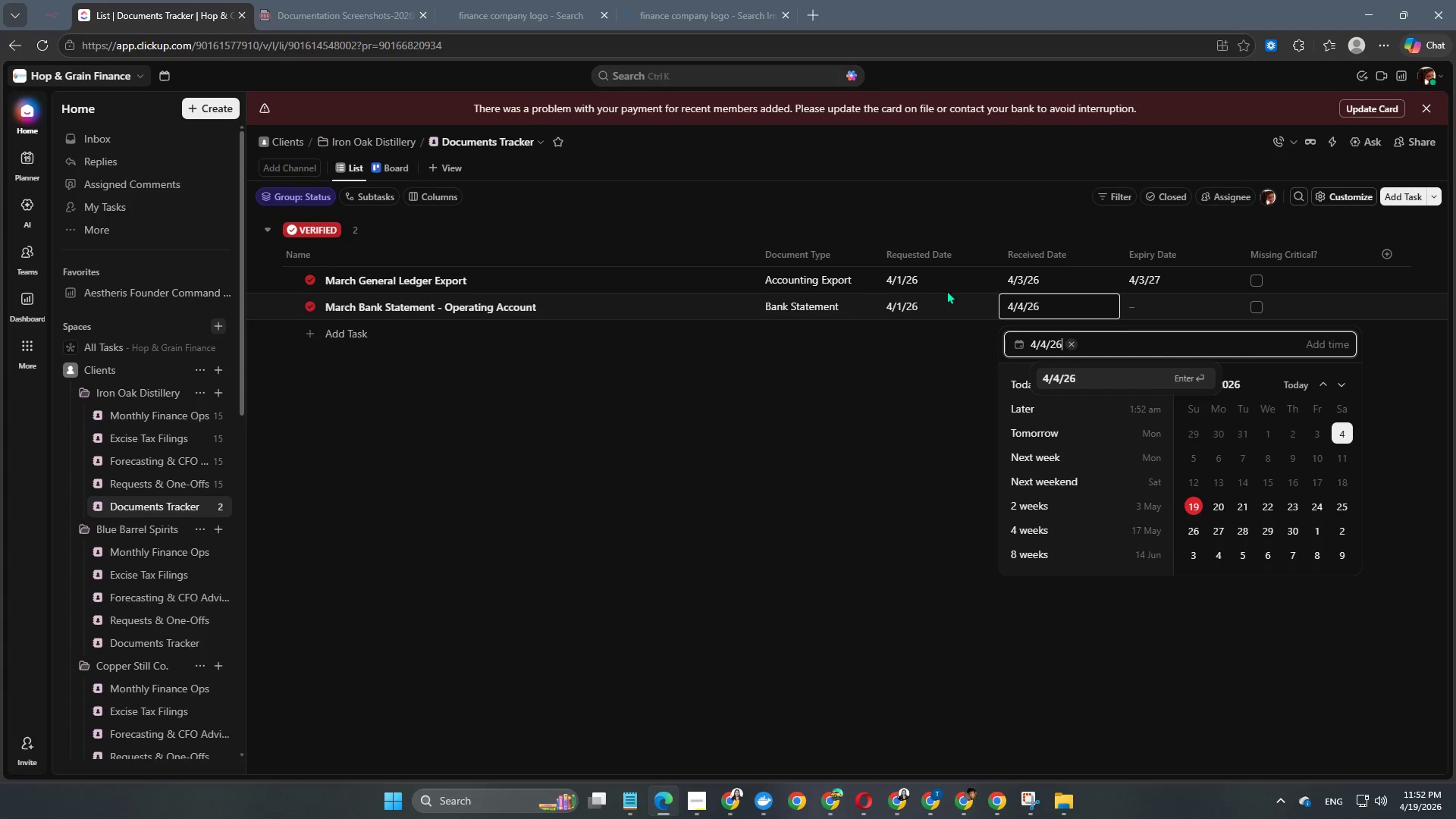 
left_click([1159, 290])
 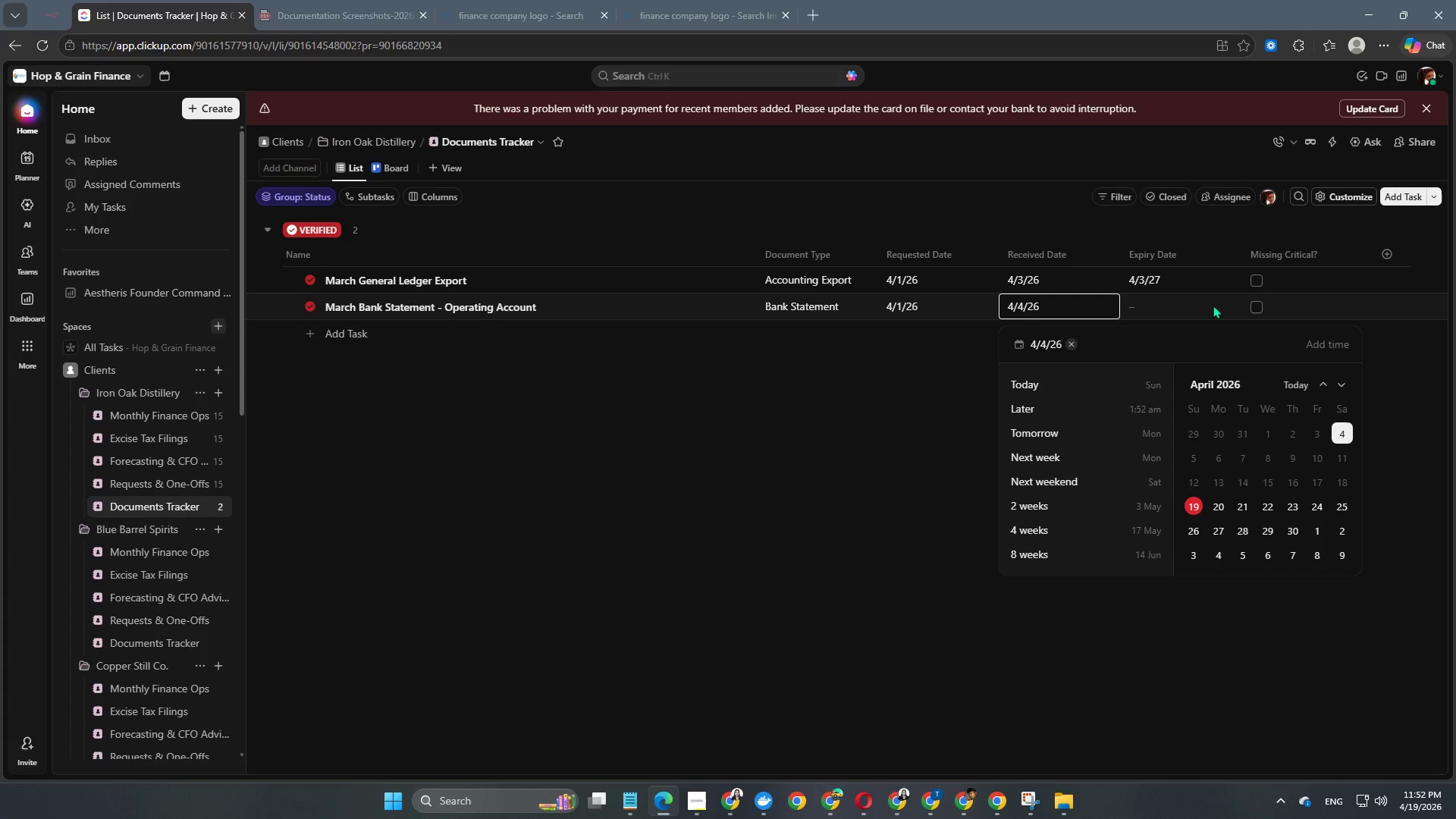 
left_click([1197, 306])
 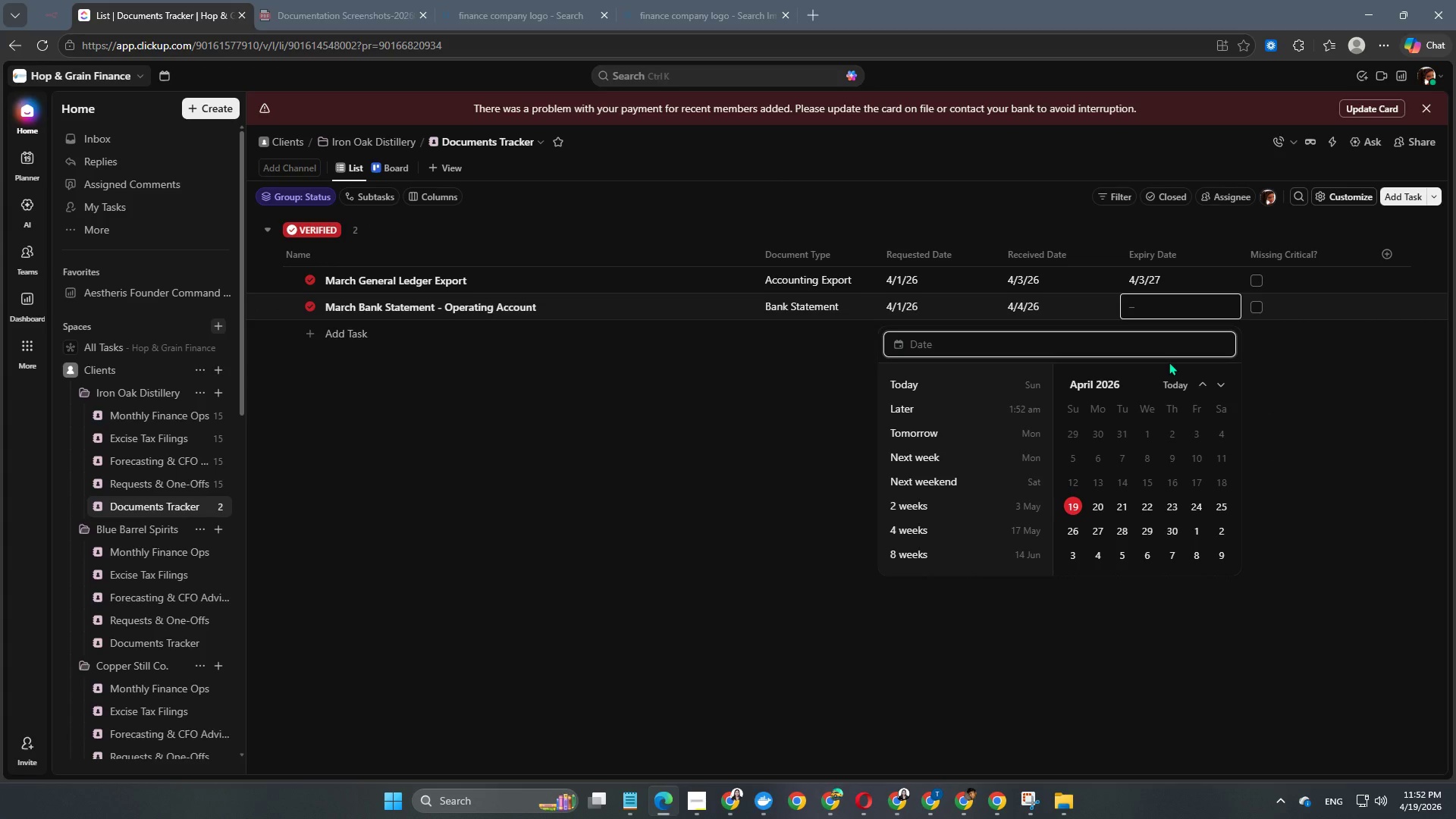 
key(Numpad2)
 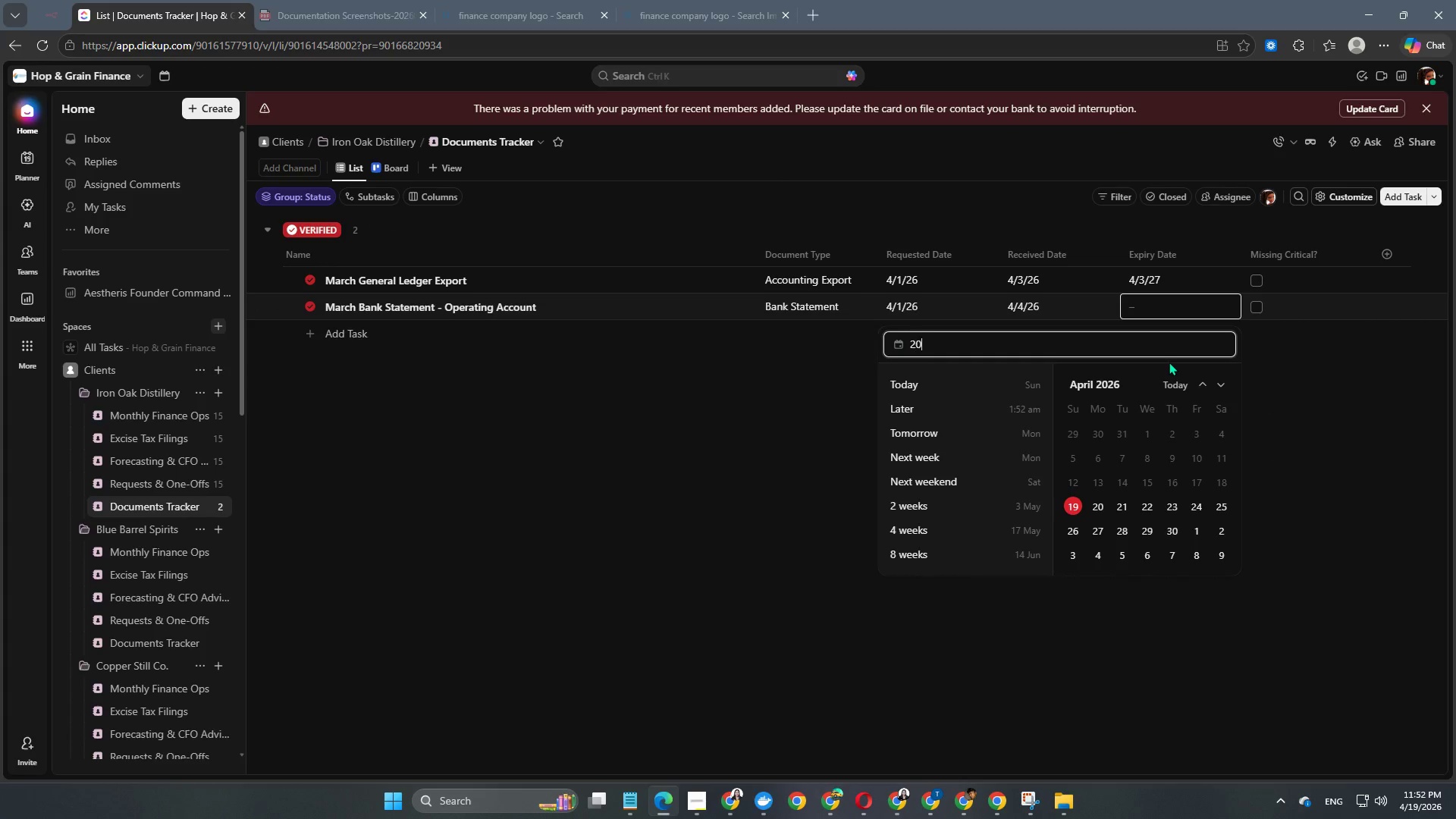 
key(Numpad0)
 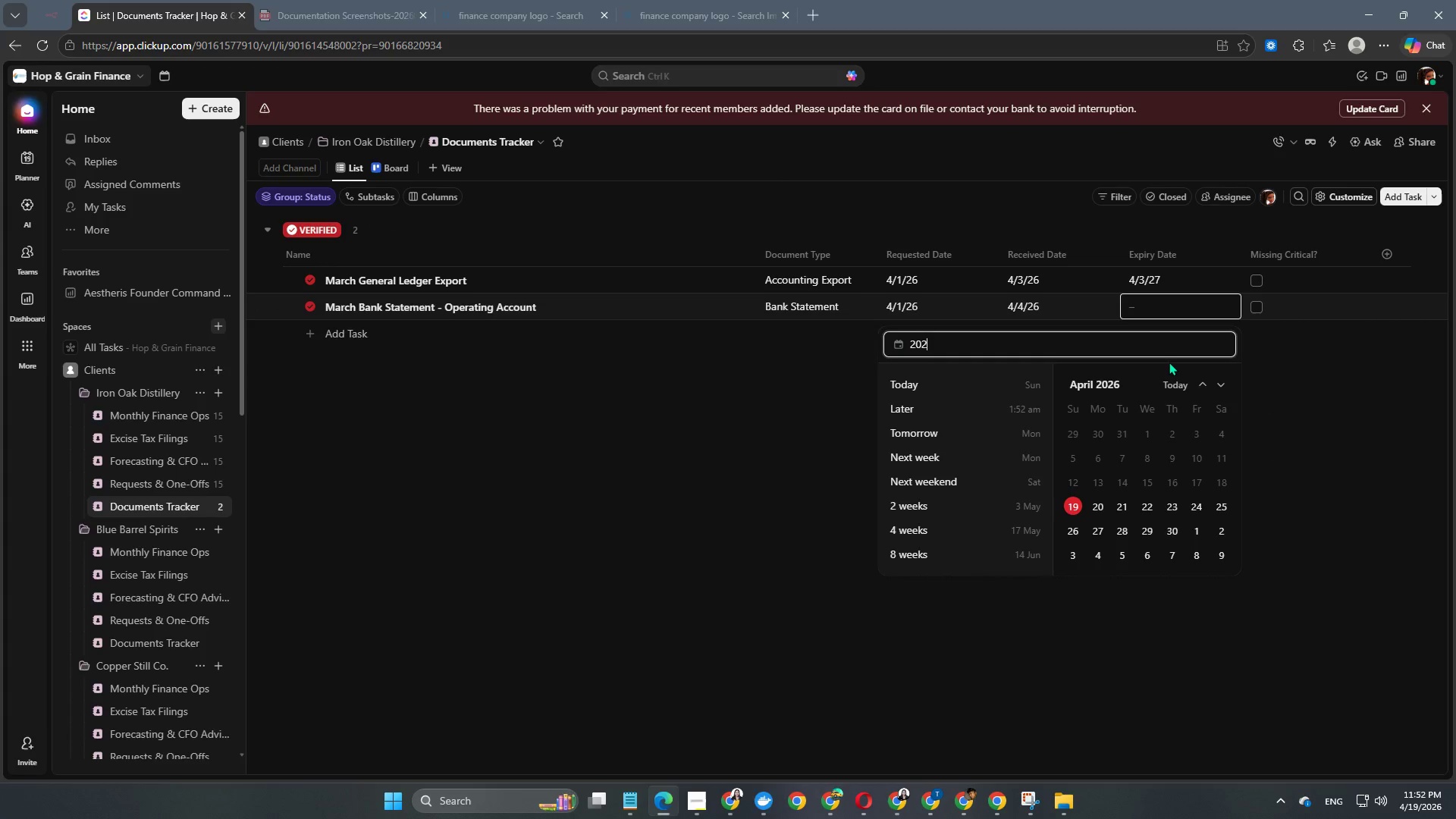 
key(Numpad2)
 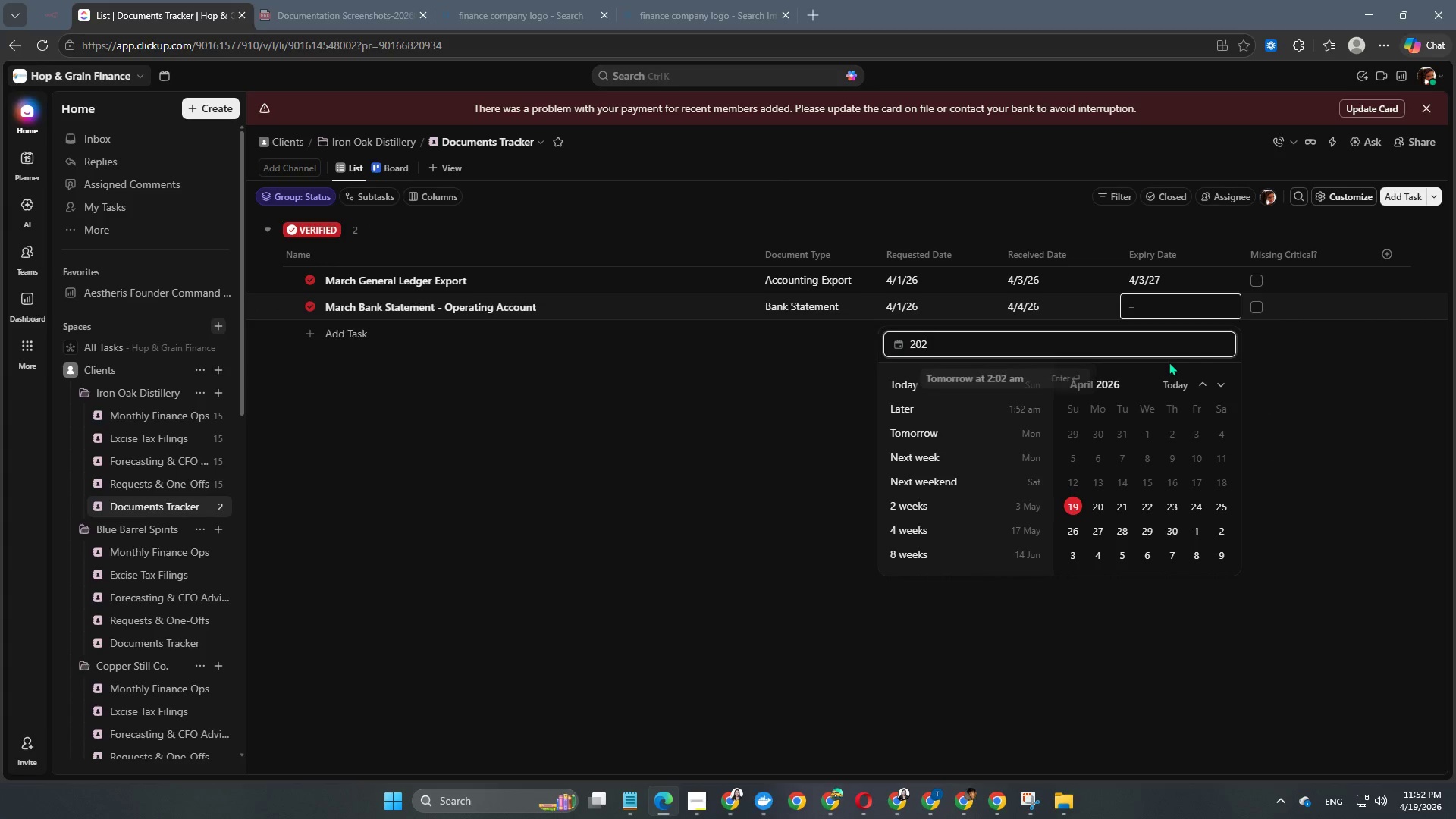 
key(Numpad7)
 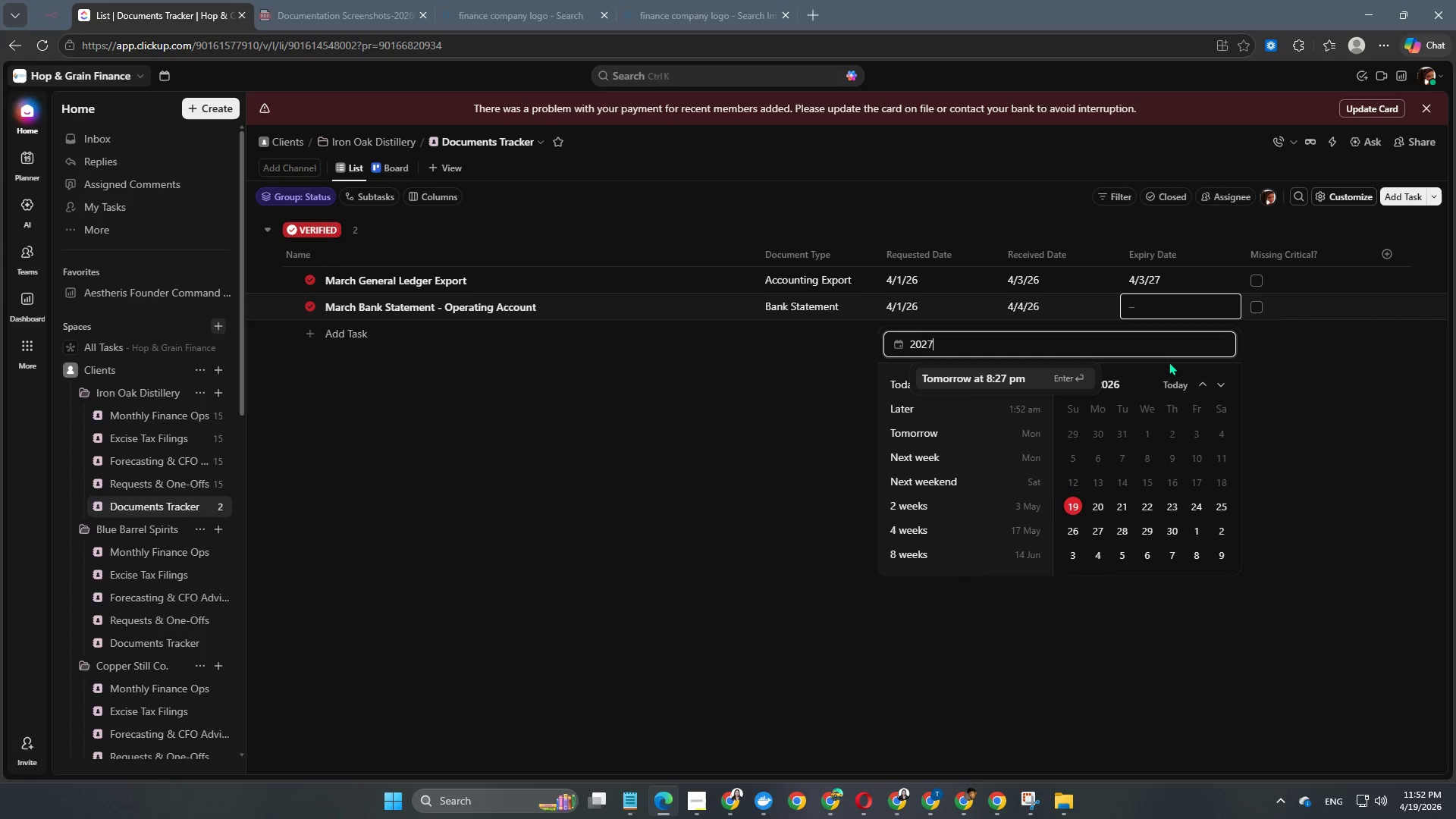 
key(NumpadSubtract)
 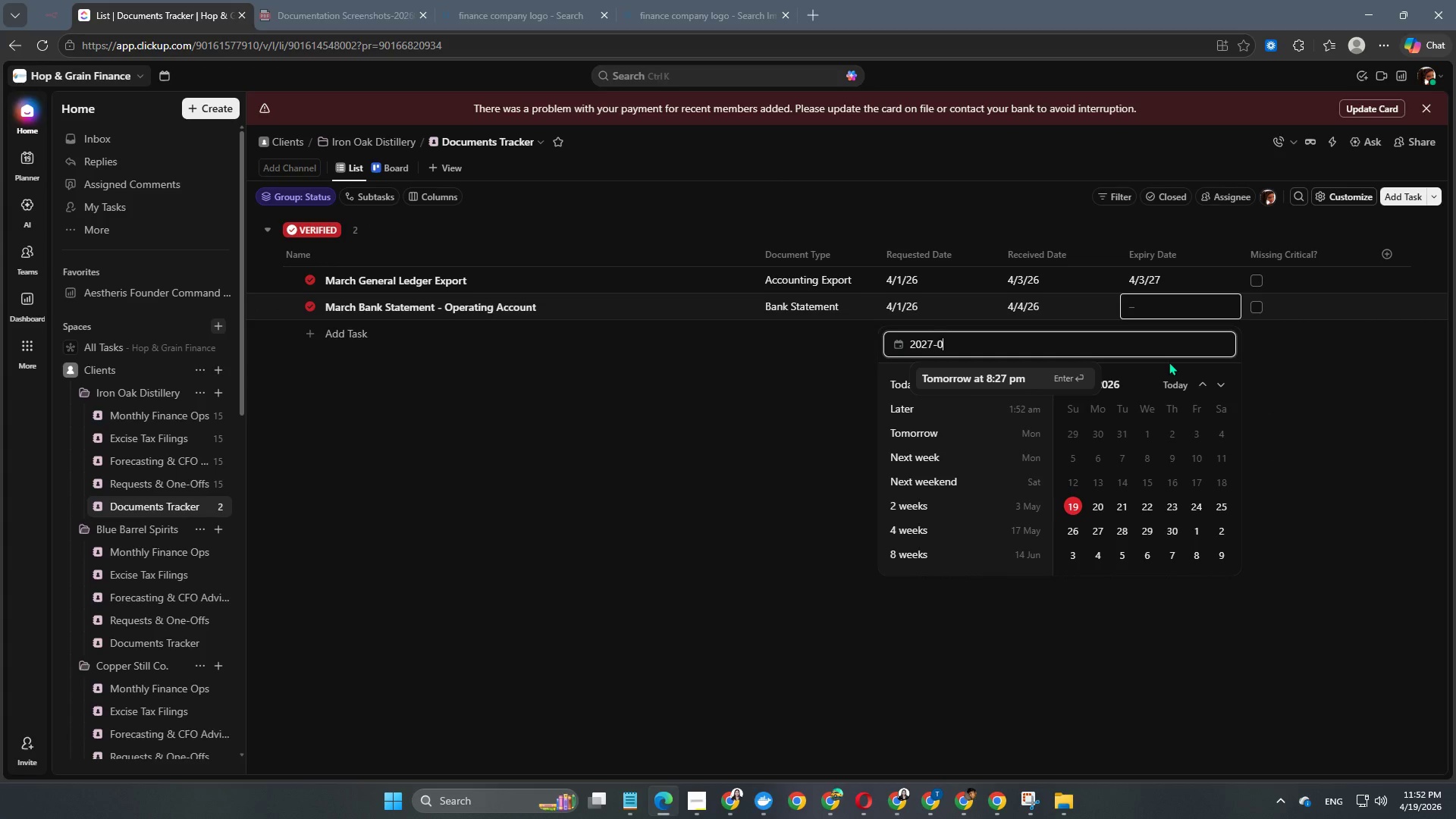 
key(Numpad0)
 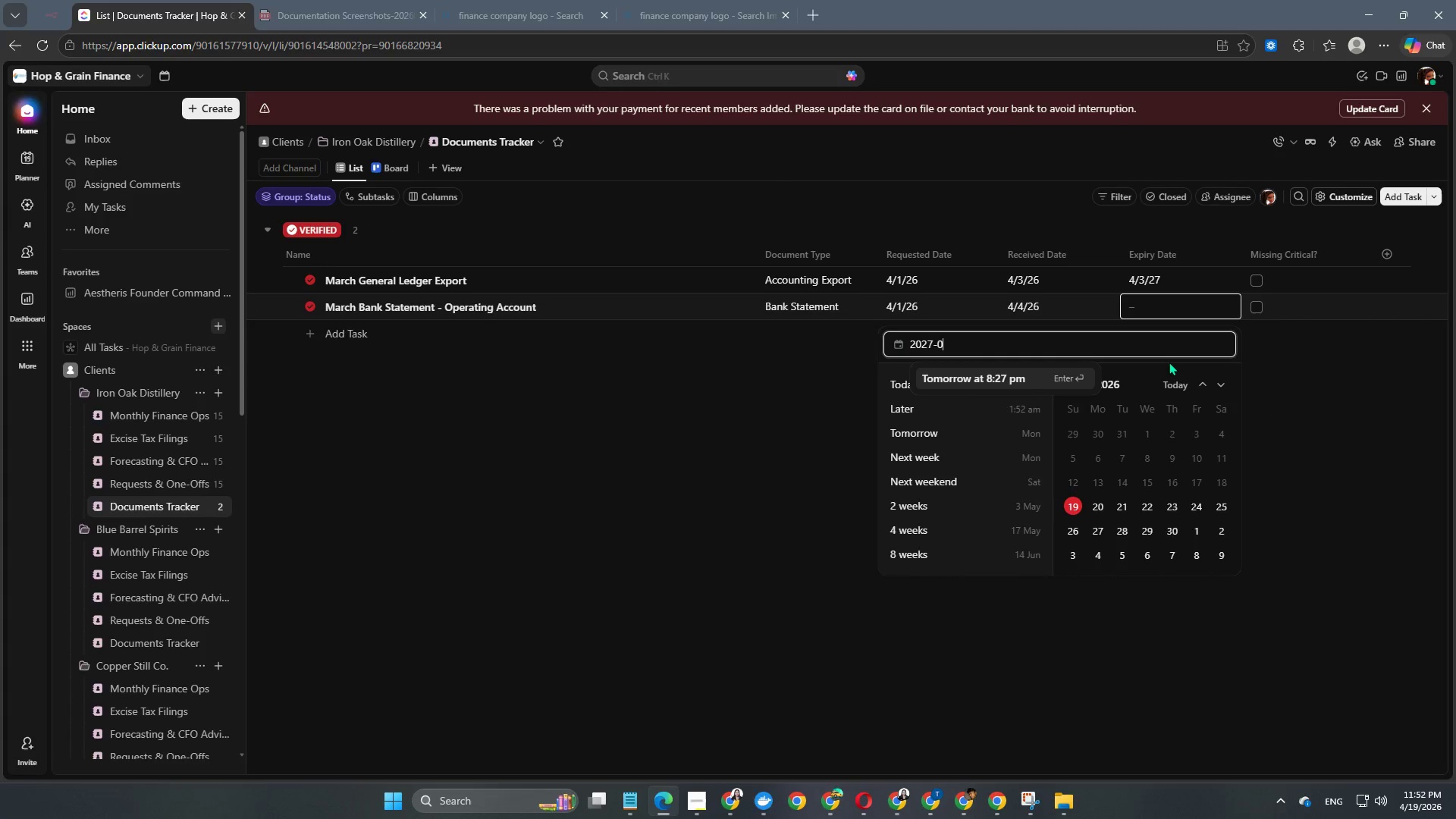 
key(Numpad4)
 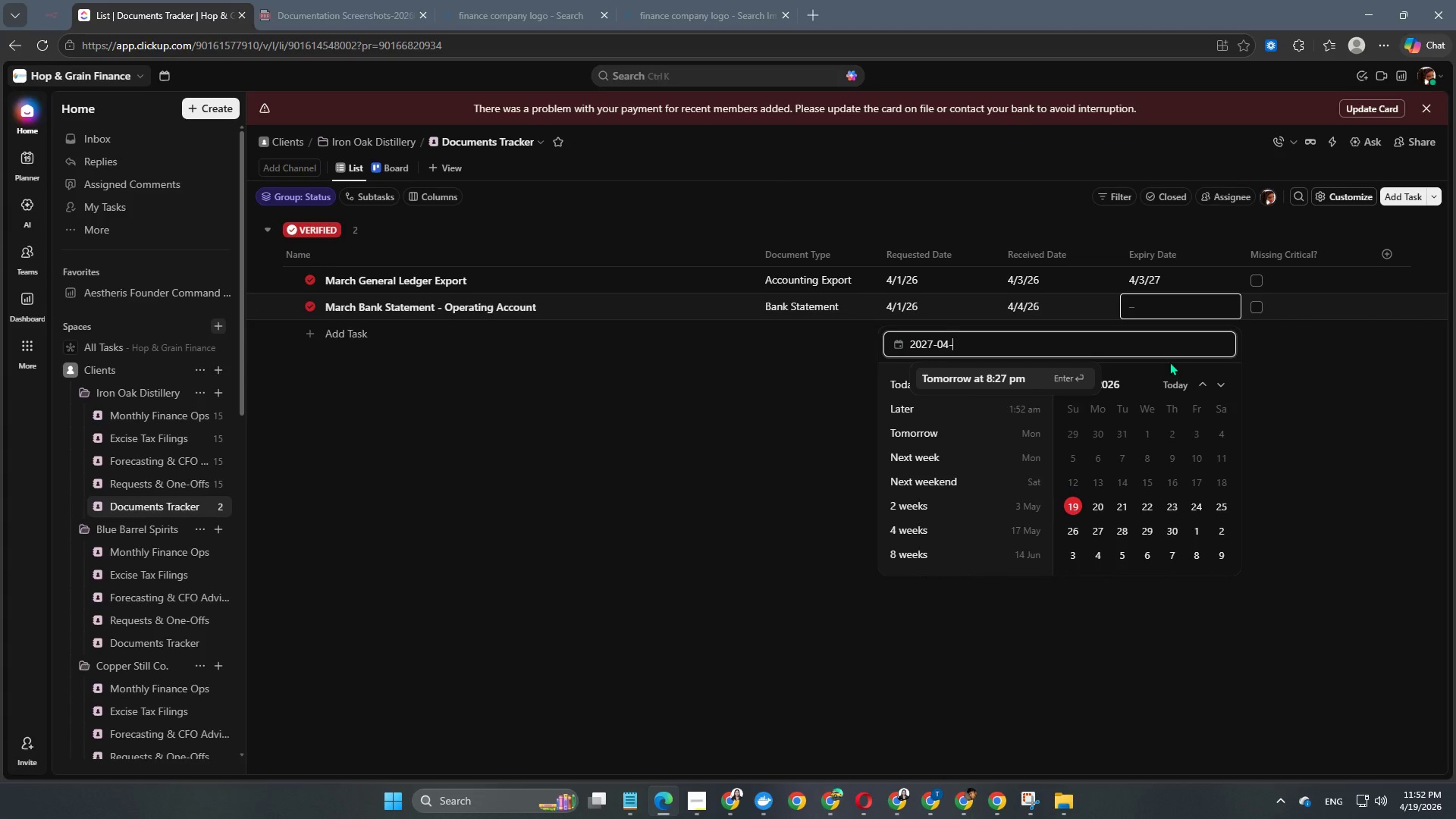 
key(NumpadSubtract)
 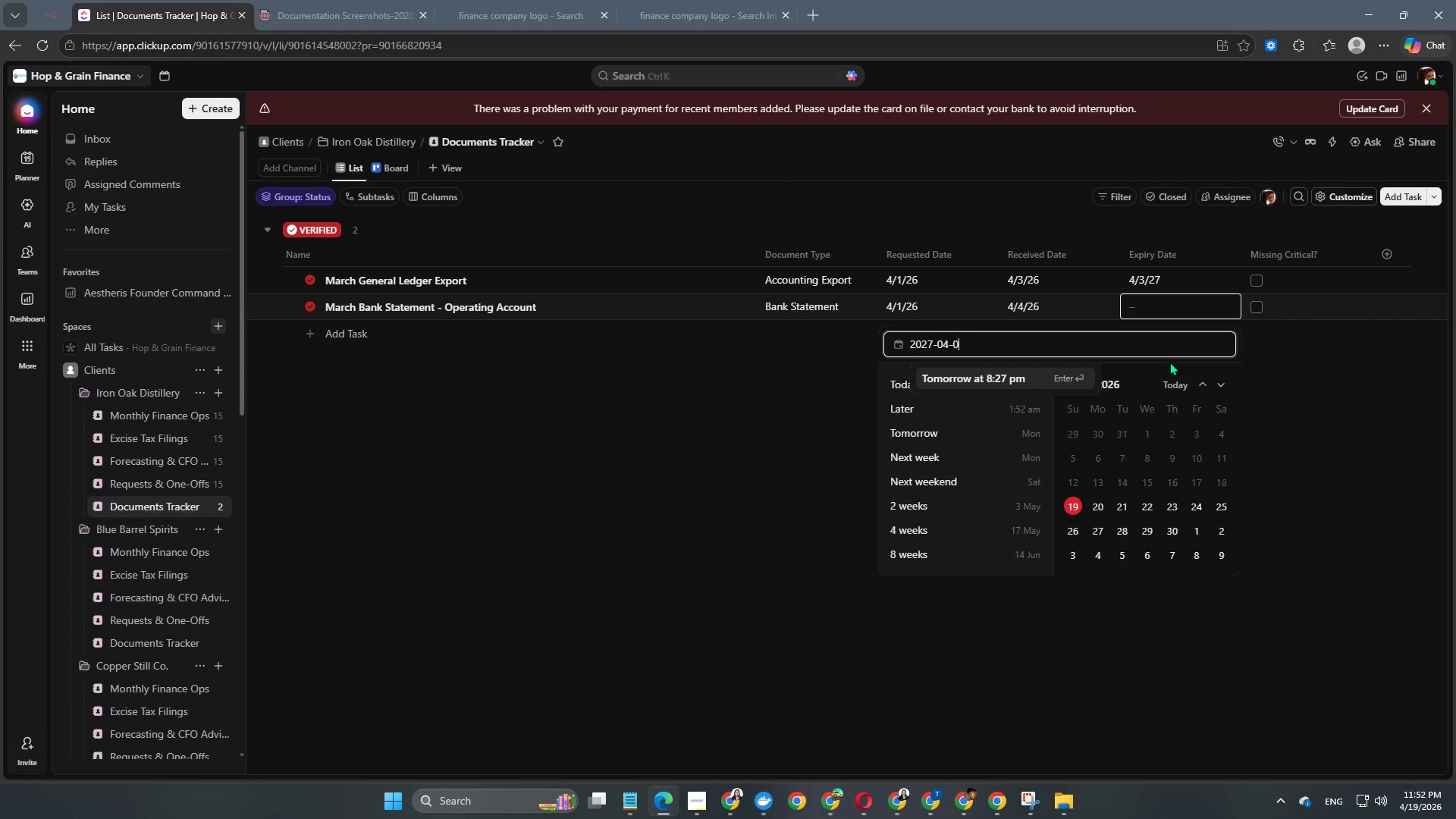 
key(Numpad0)
 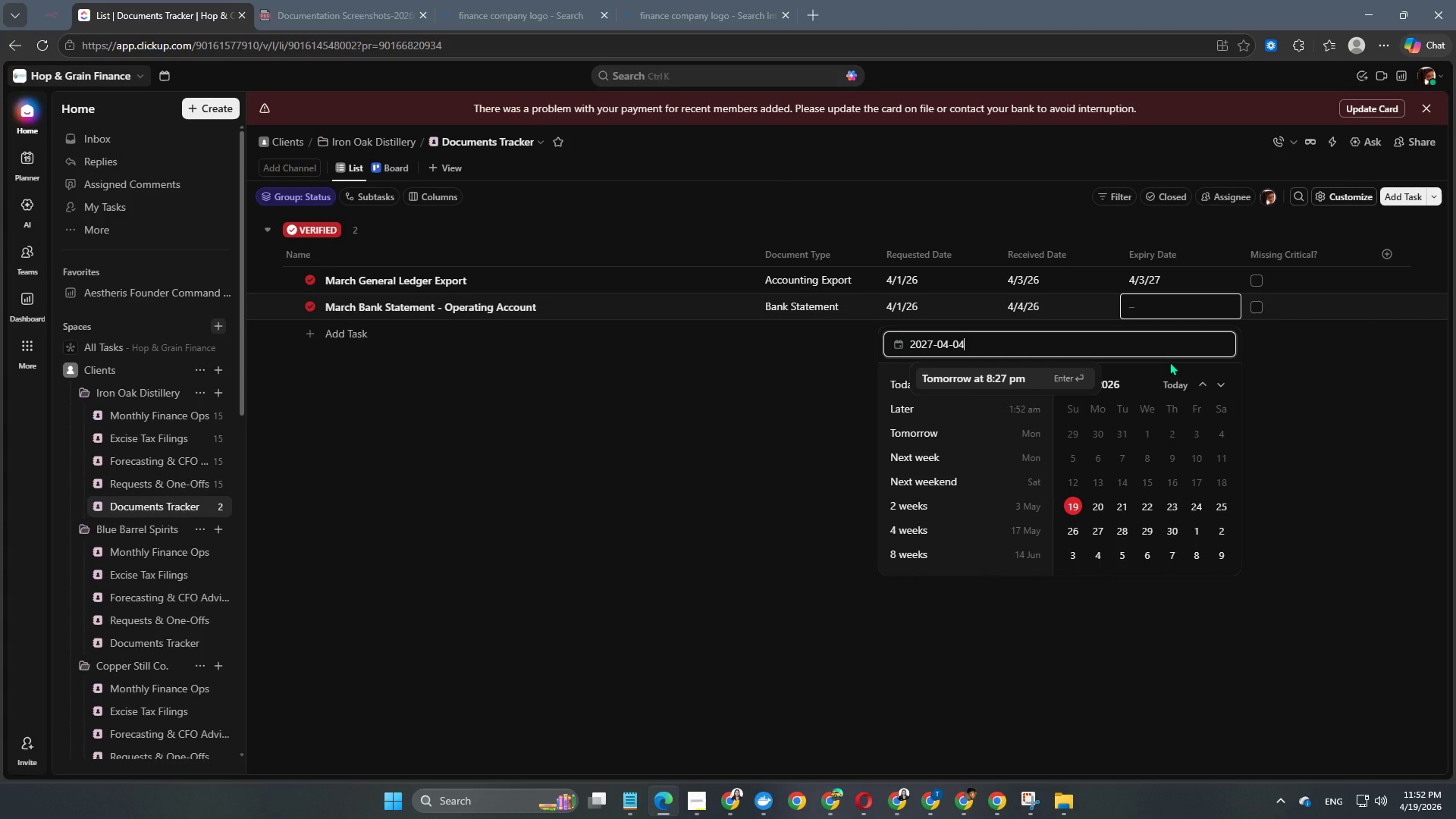 
key(Numpad4)
 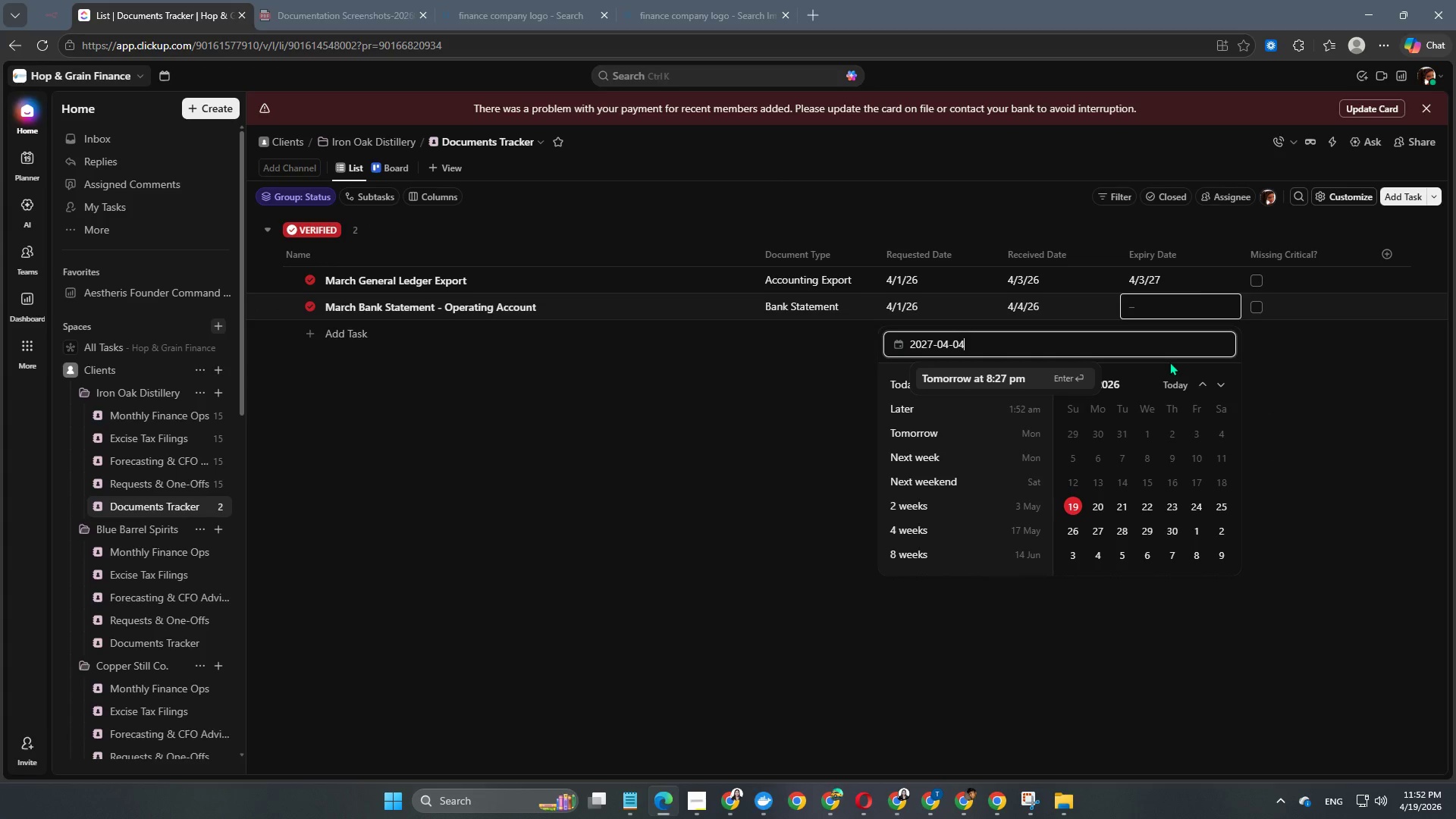 
key(NumpadEnter)
 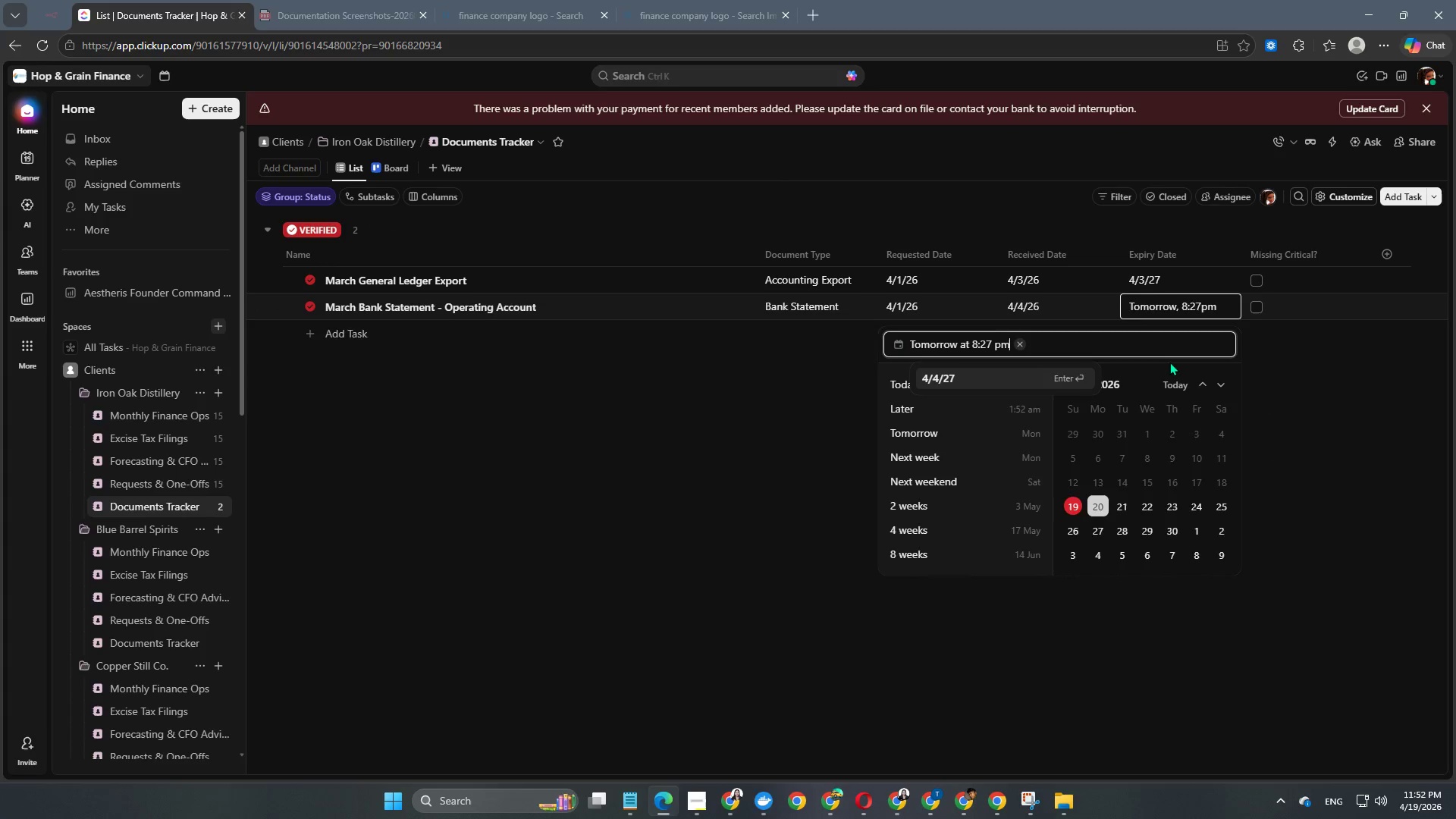 
key(NumpadEnter)
 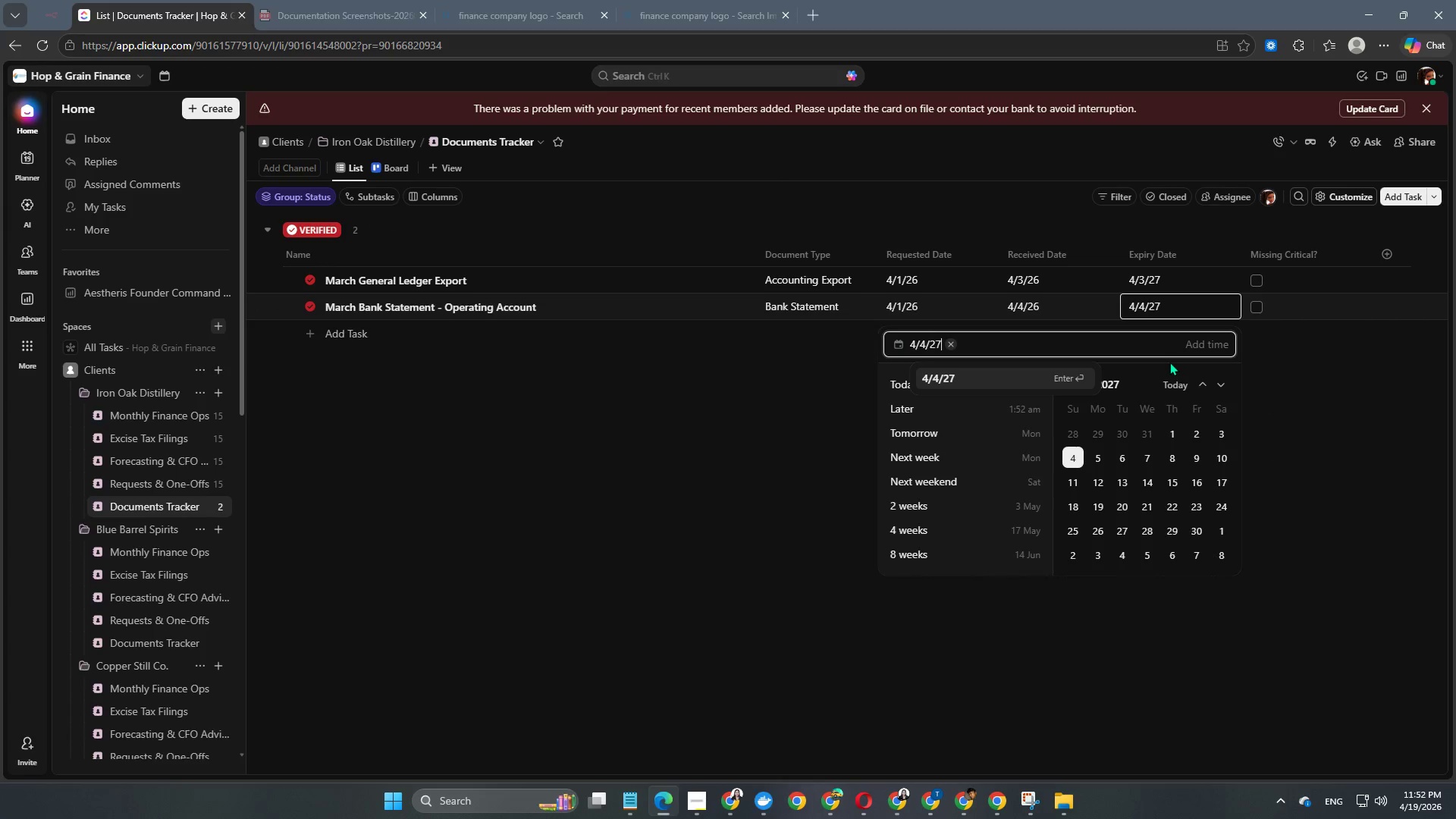 
key(NumpadEnter)
 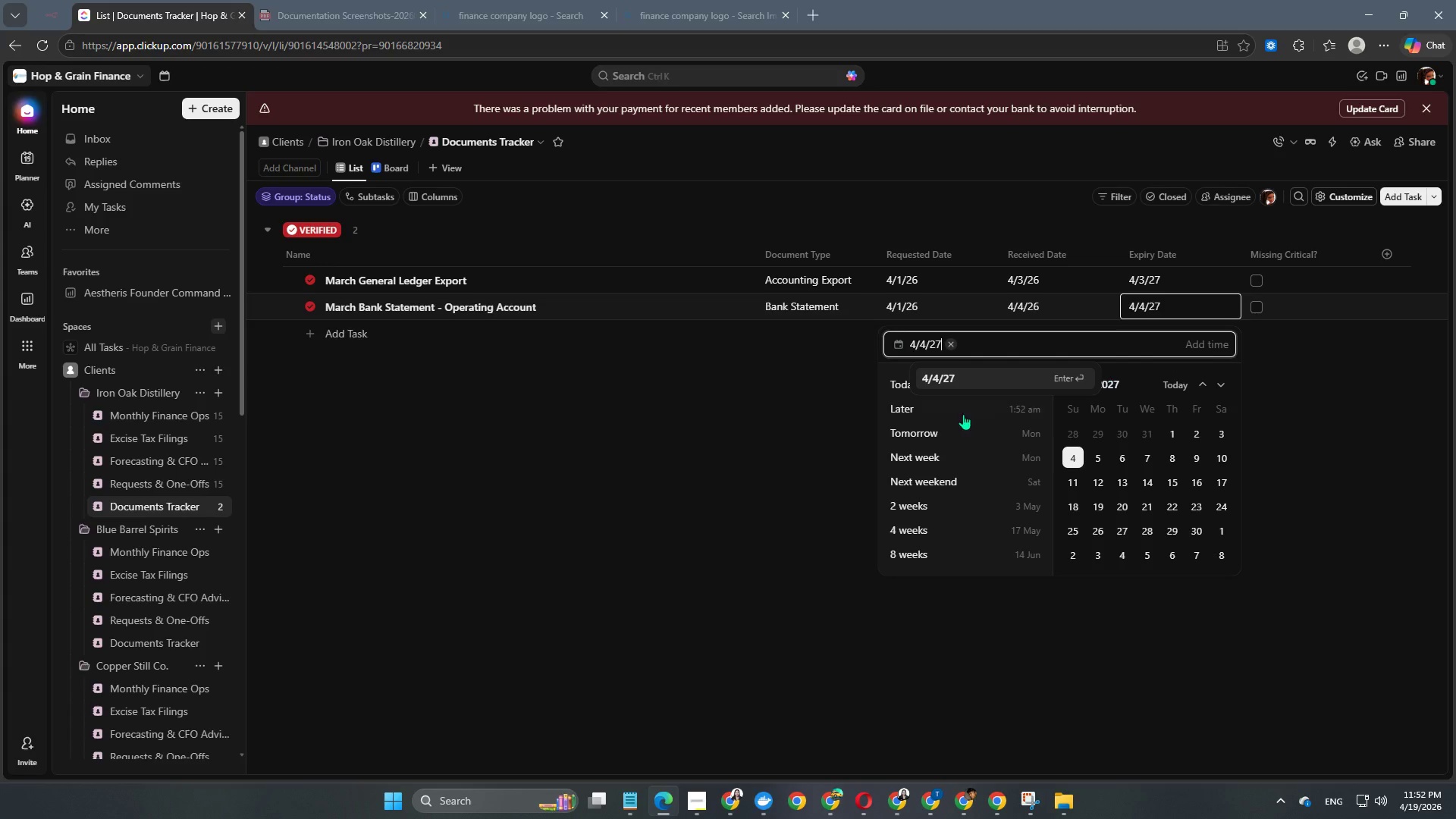 
left_click([698, 438])
 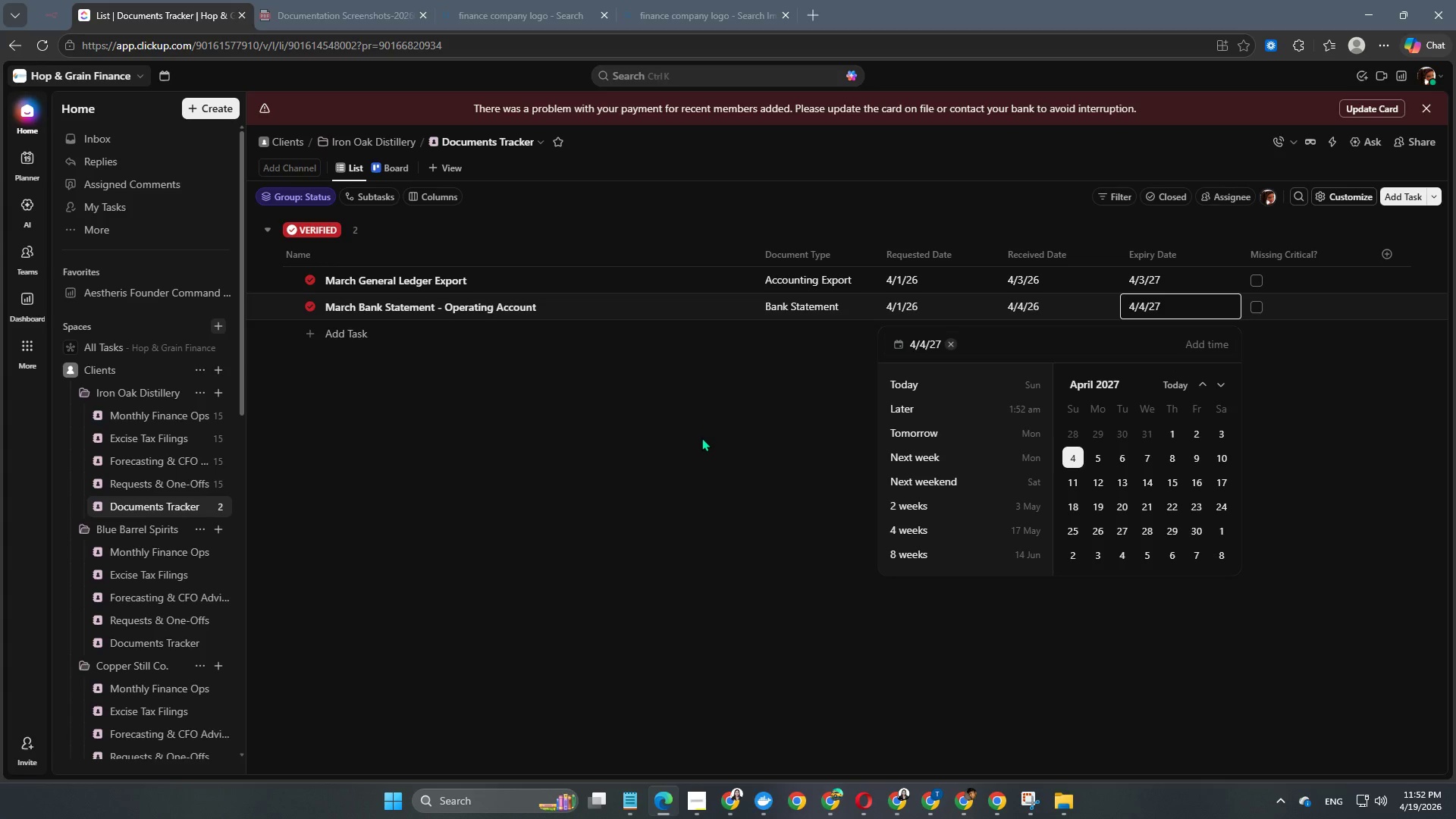 
left_click([701, 438])
 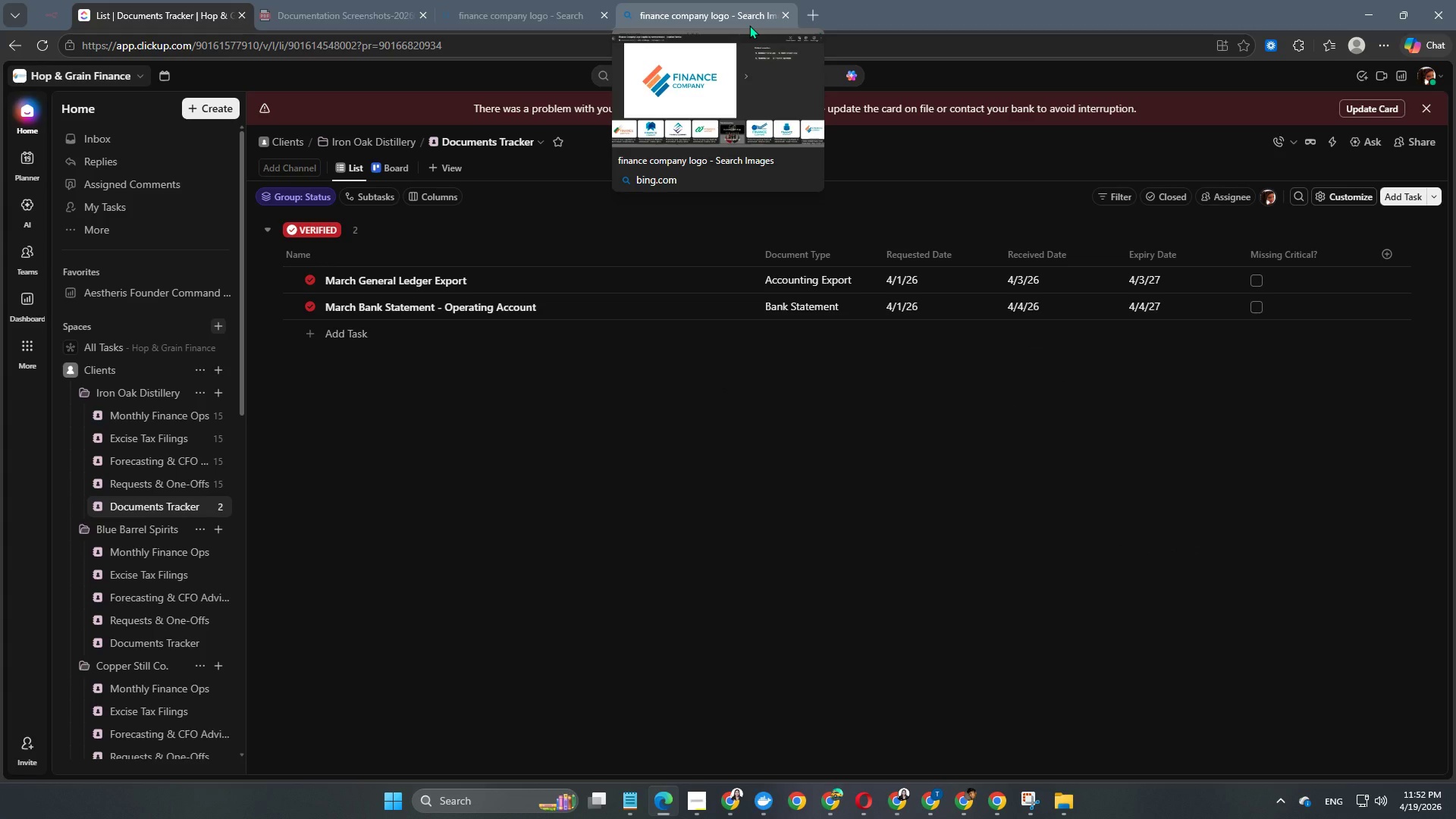 
wait(30.66)
 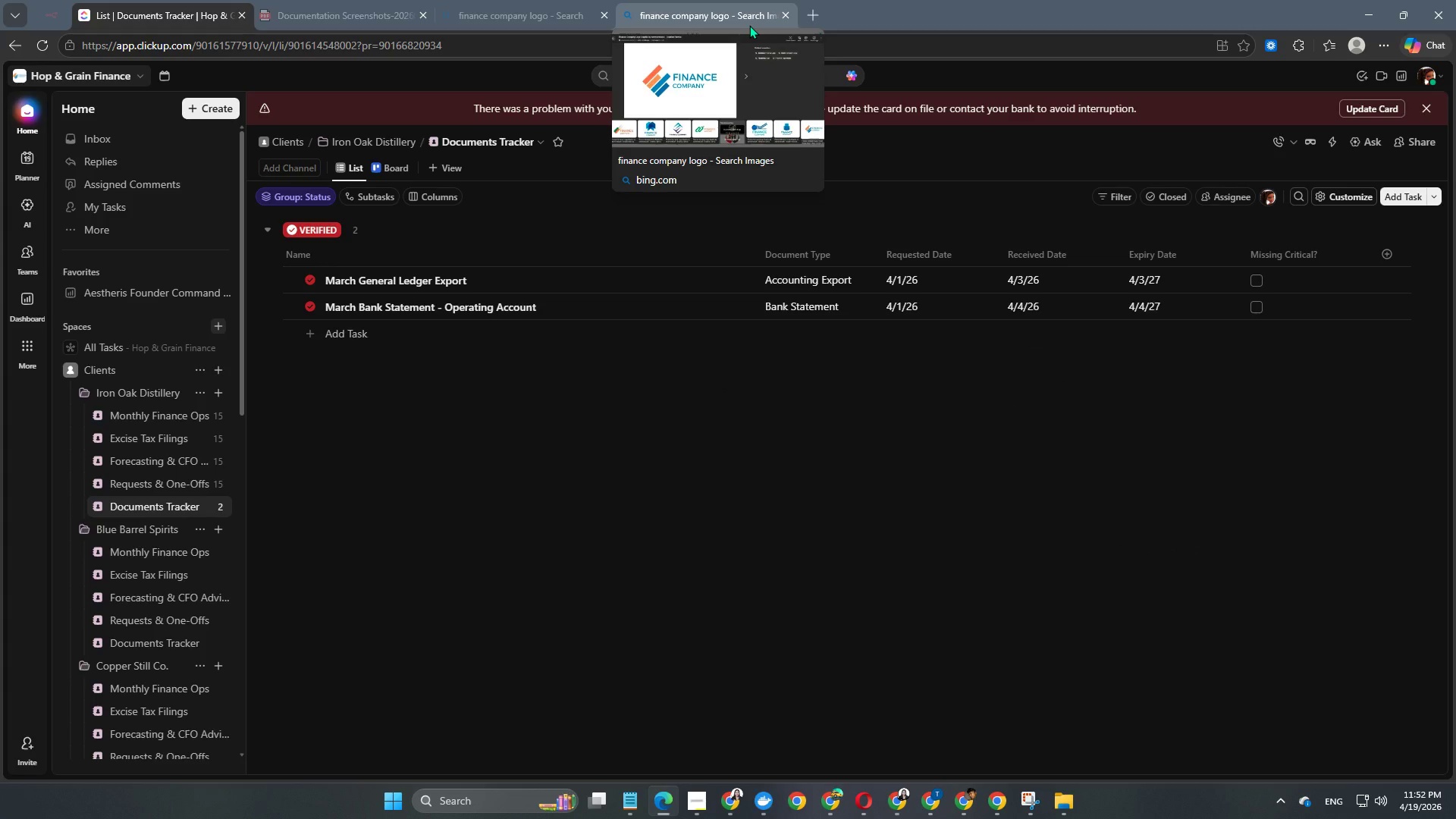 
left_click([343, 332])
 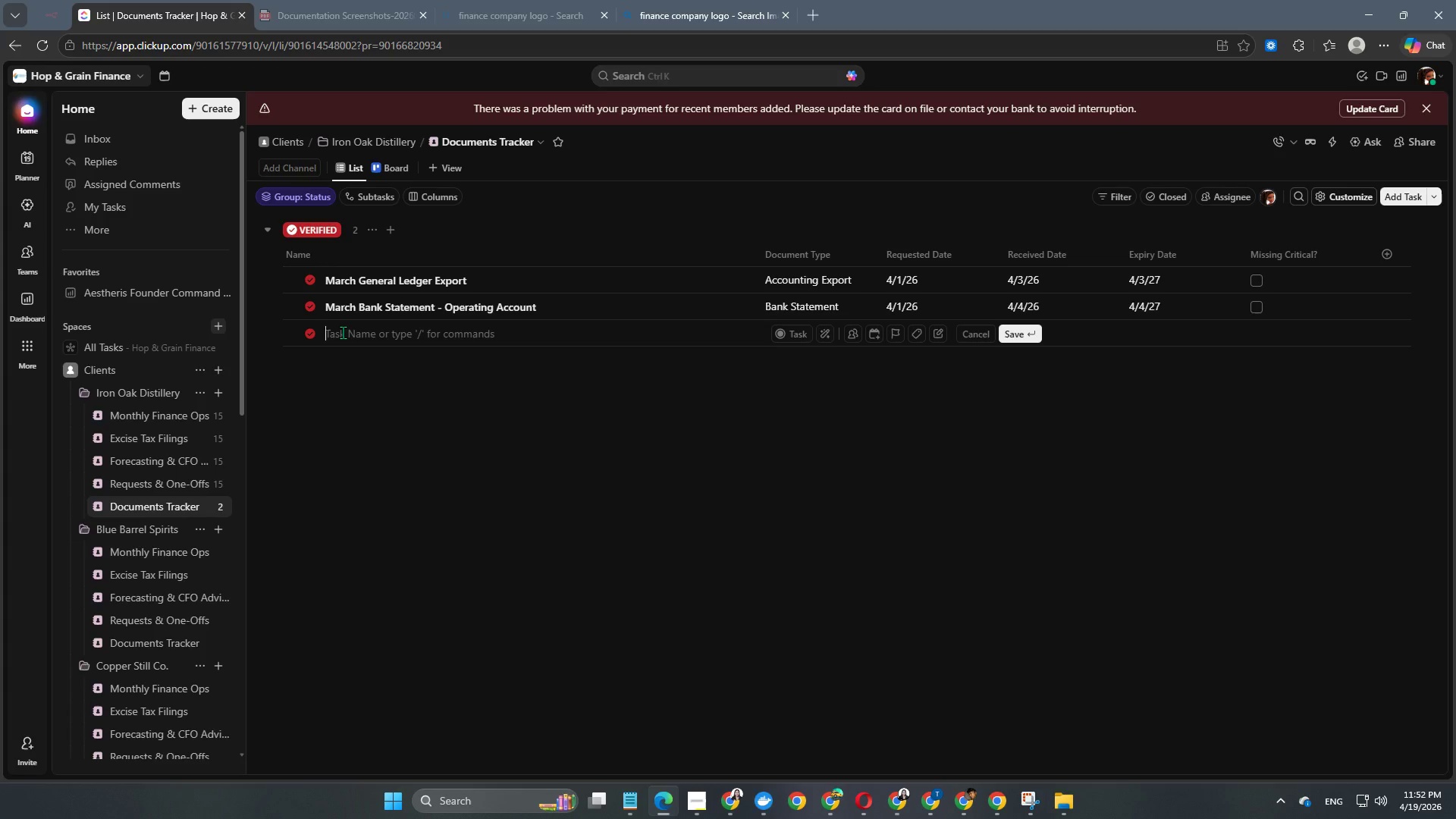 
type(March Bank Statement - Reserve Account)
 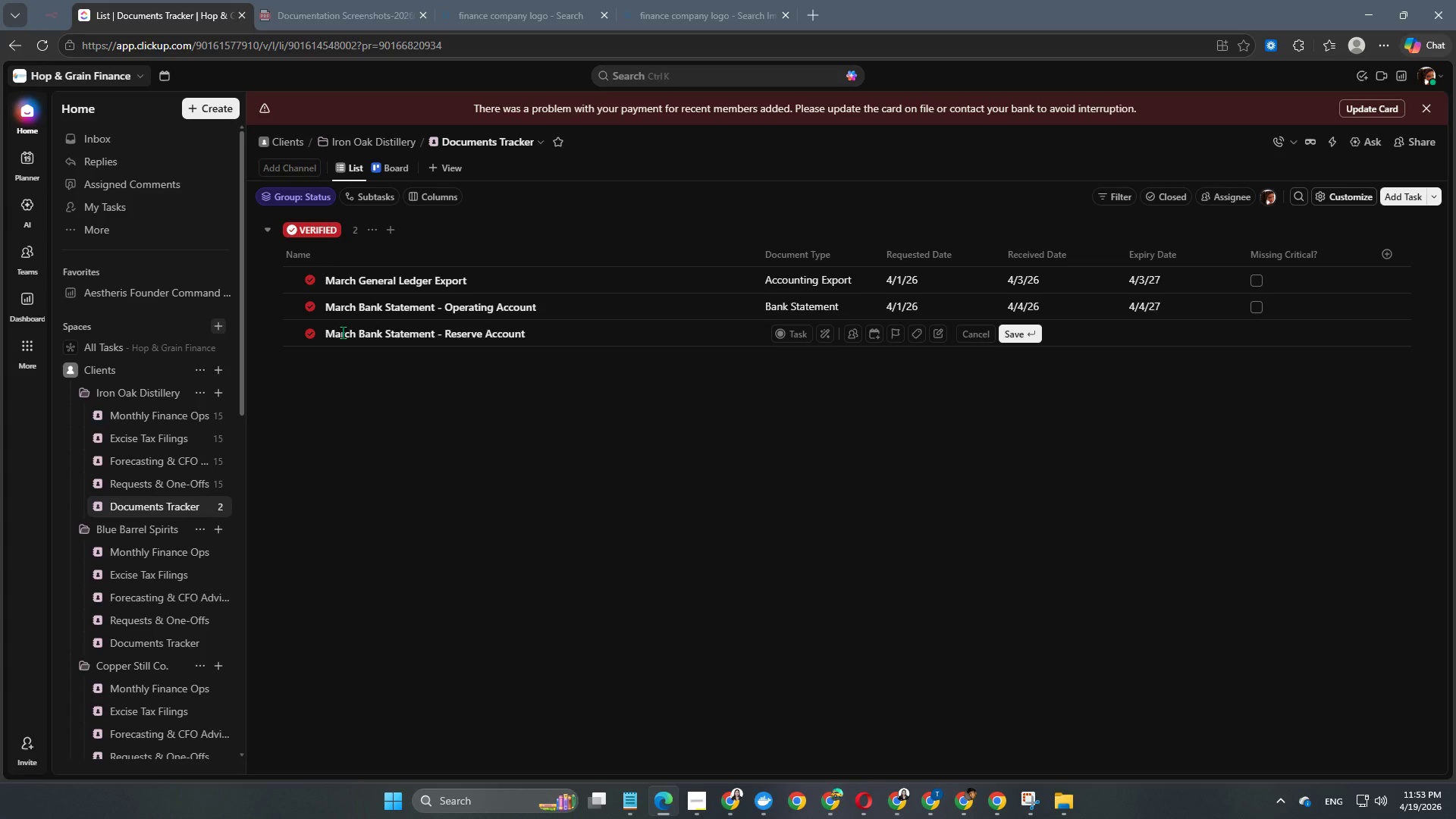 
key(Enter)
 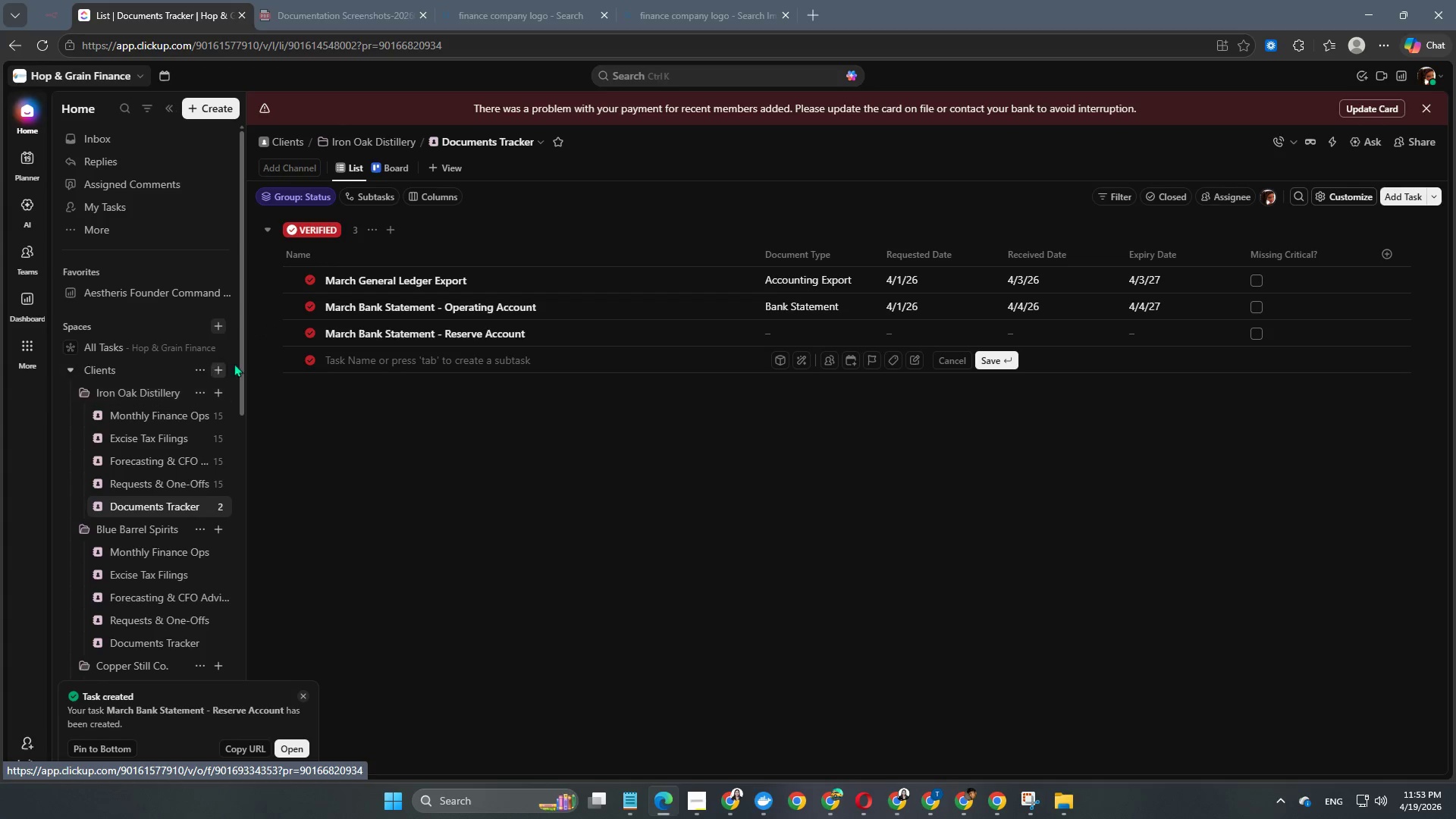 
left_click([311, 331])
 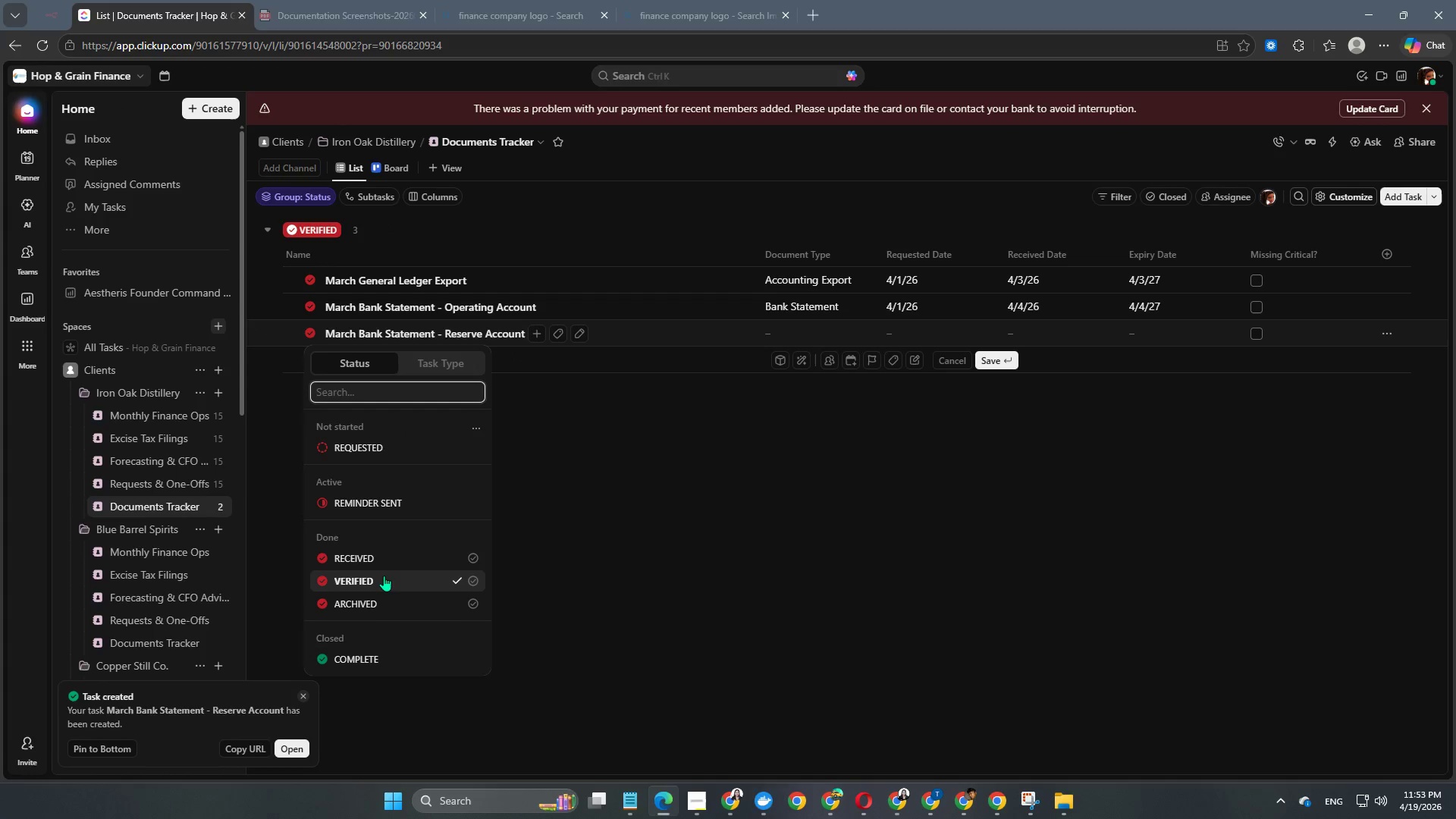 
left_click([384, 558])
 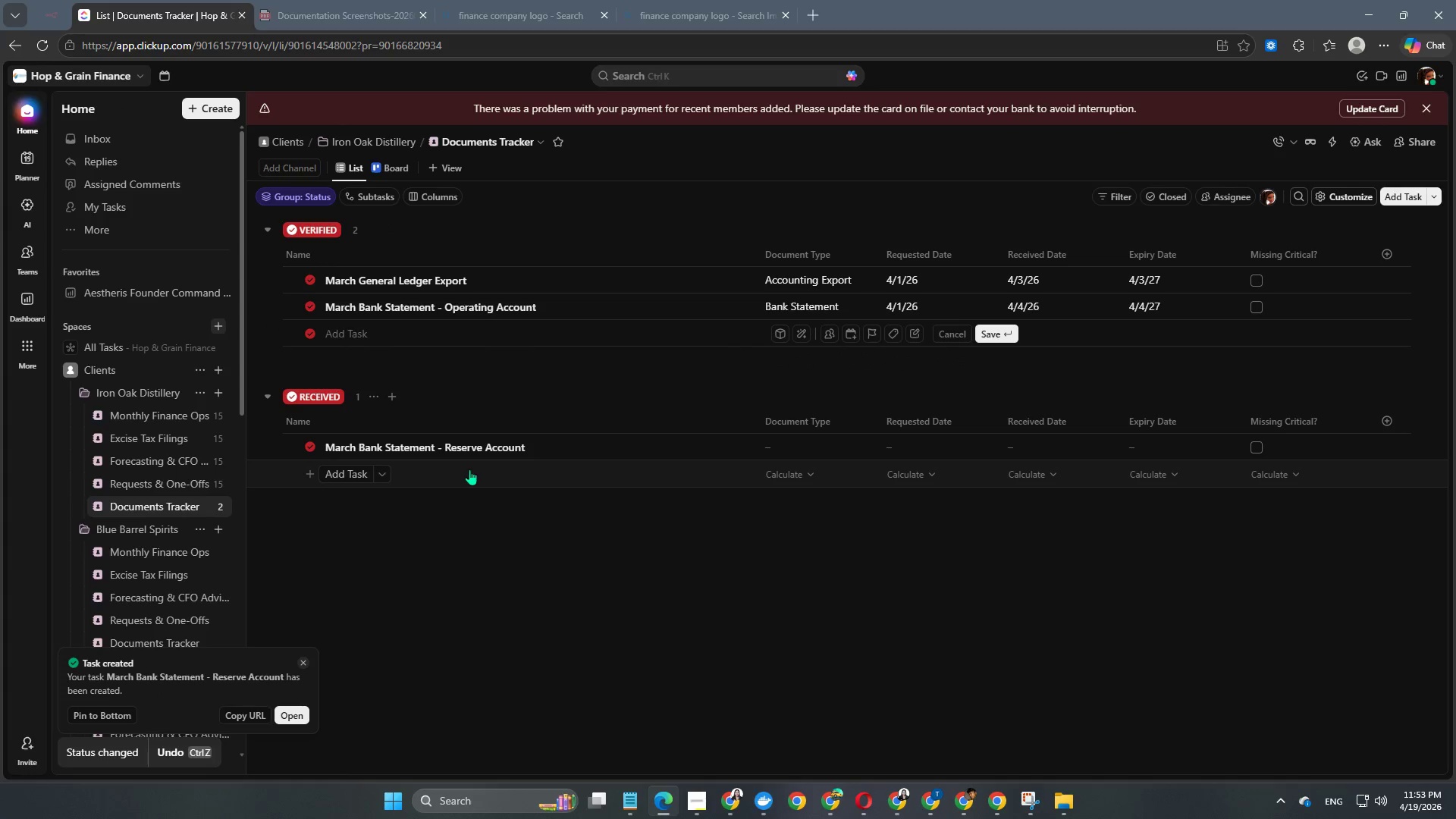 
scroll: coordinate [455, 471], scroll_direction: down, amount: 3.0
 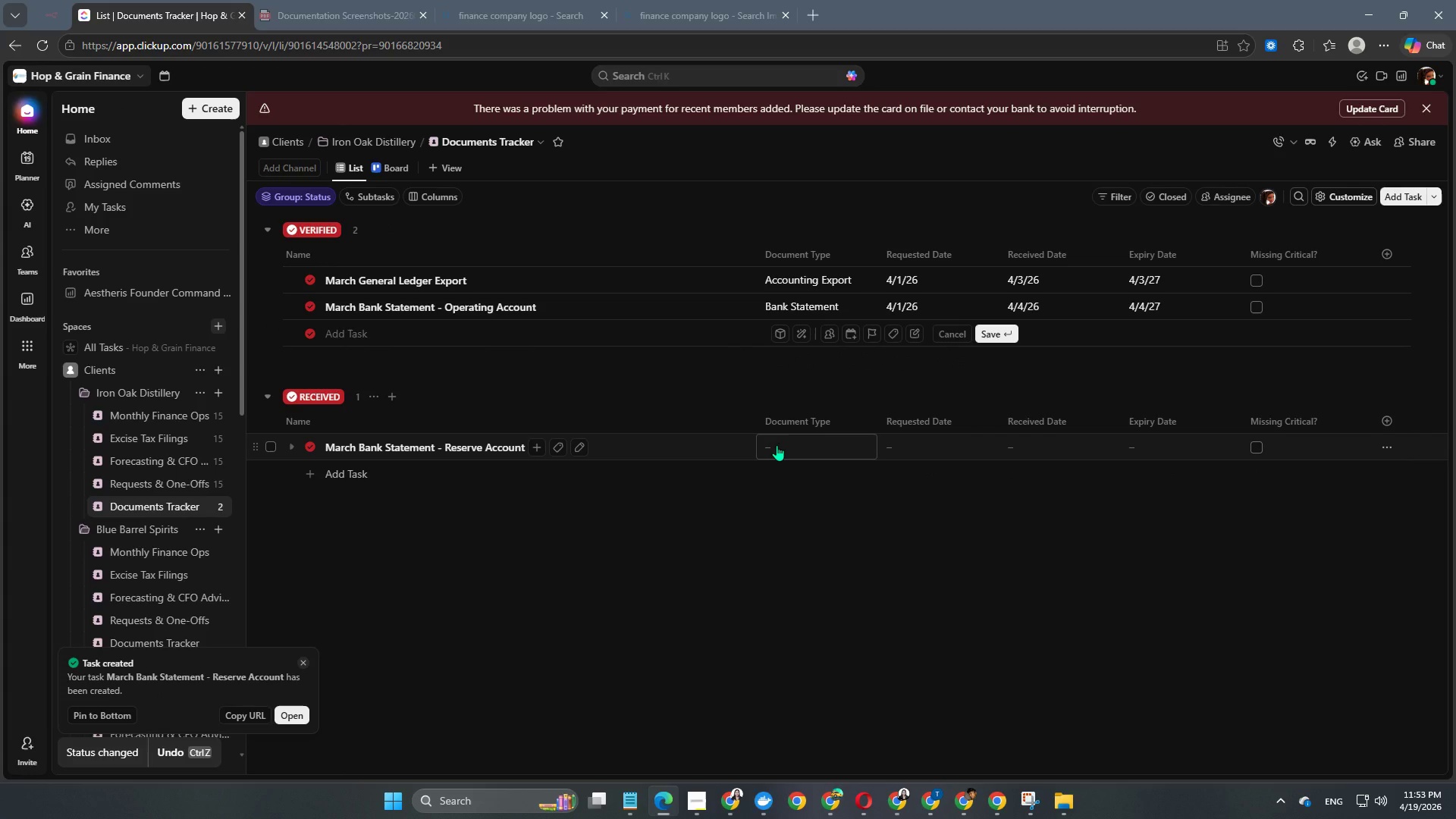 
left_click([777, 445])
 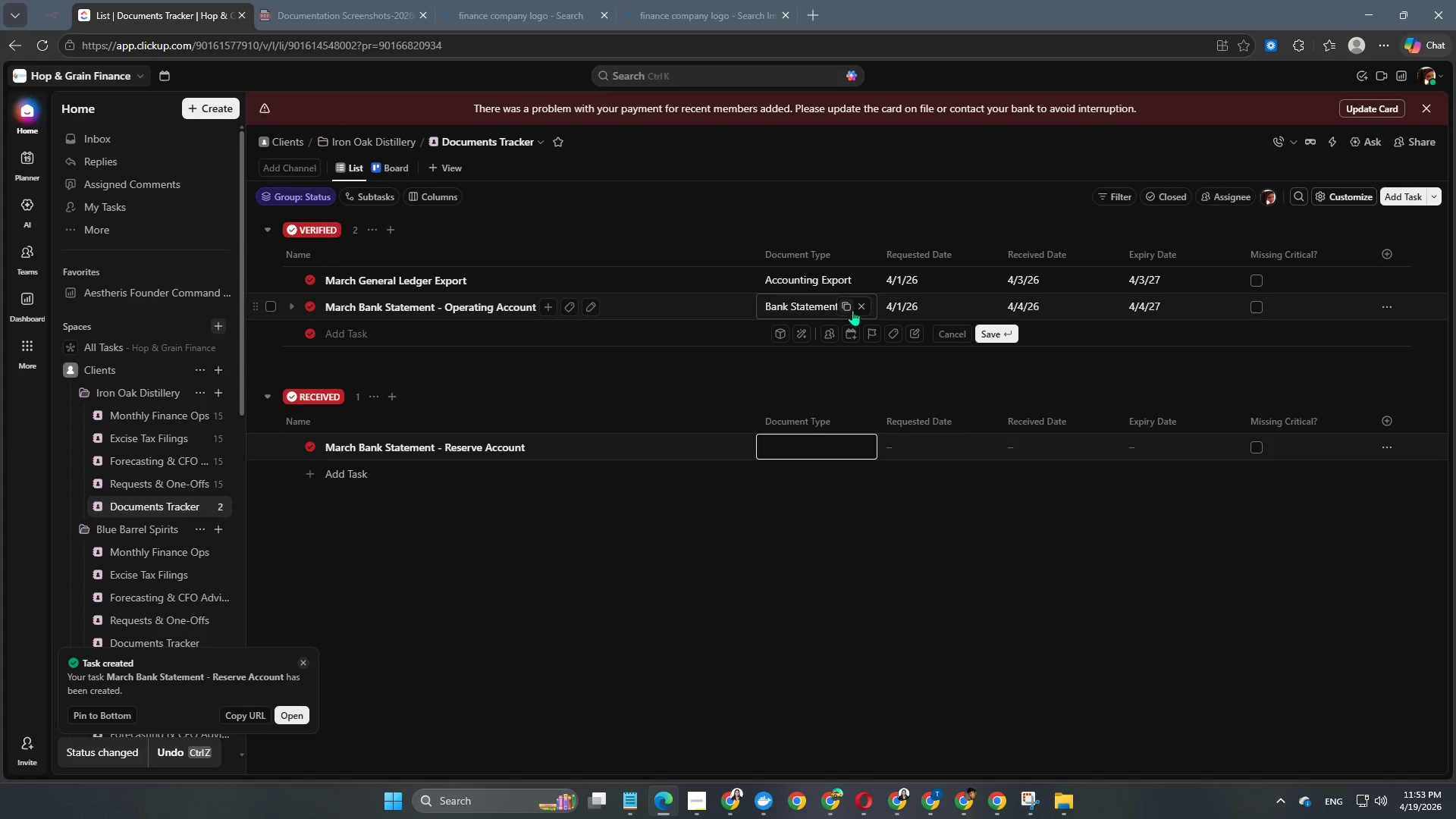 
left_click([843, 304])
 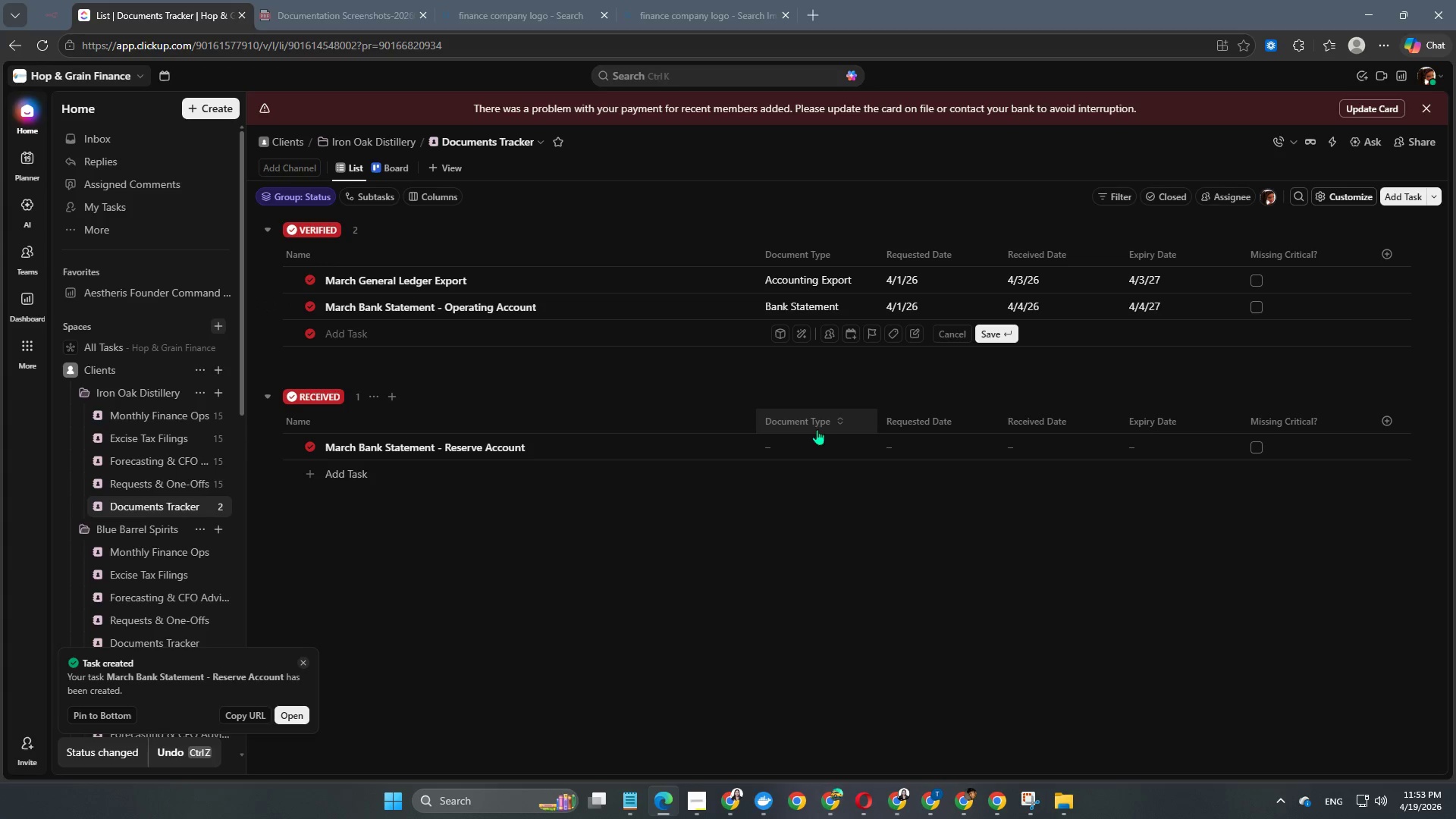 
left_click([806, 440])
 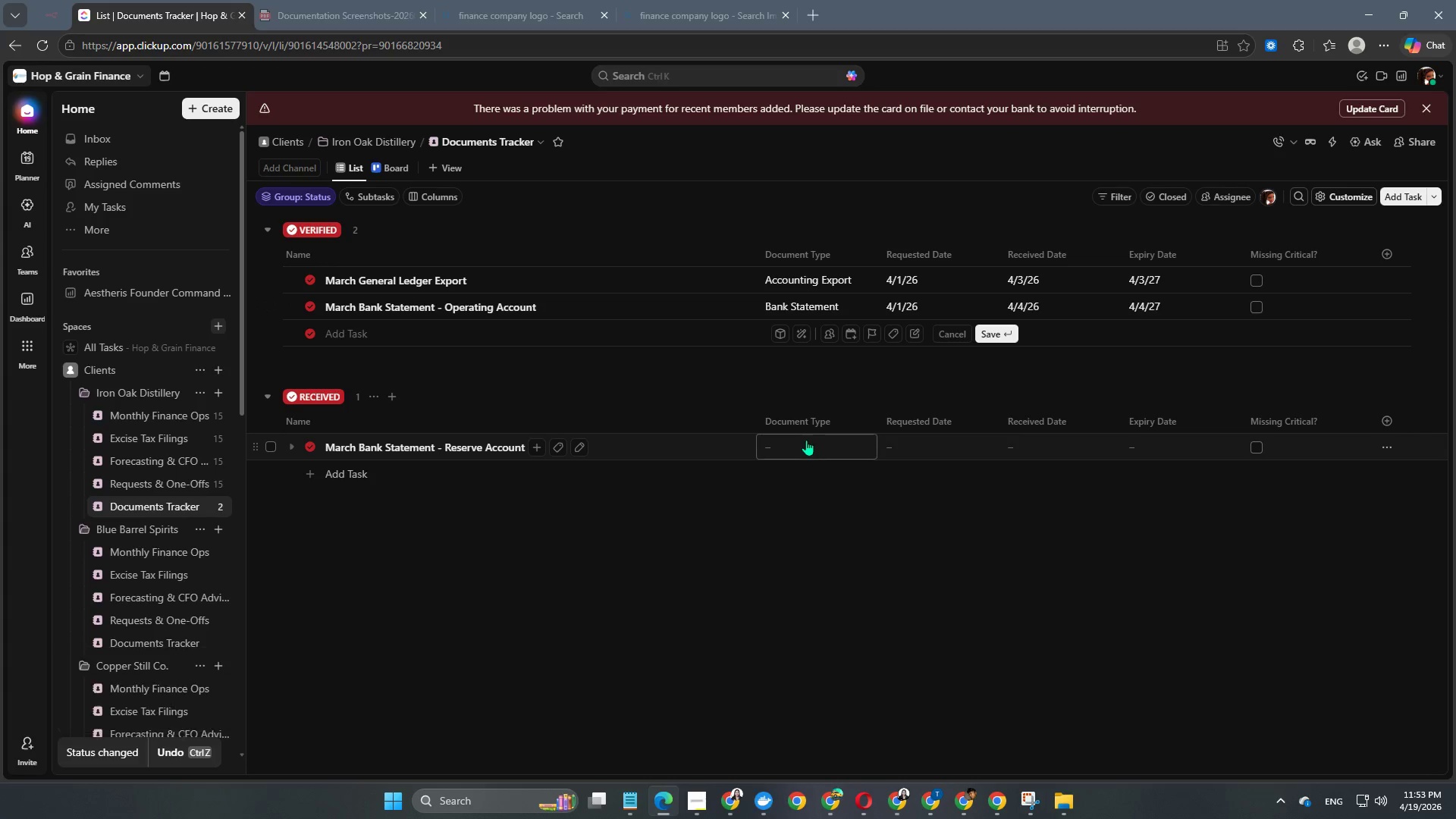 
key(Control+V)
 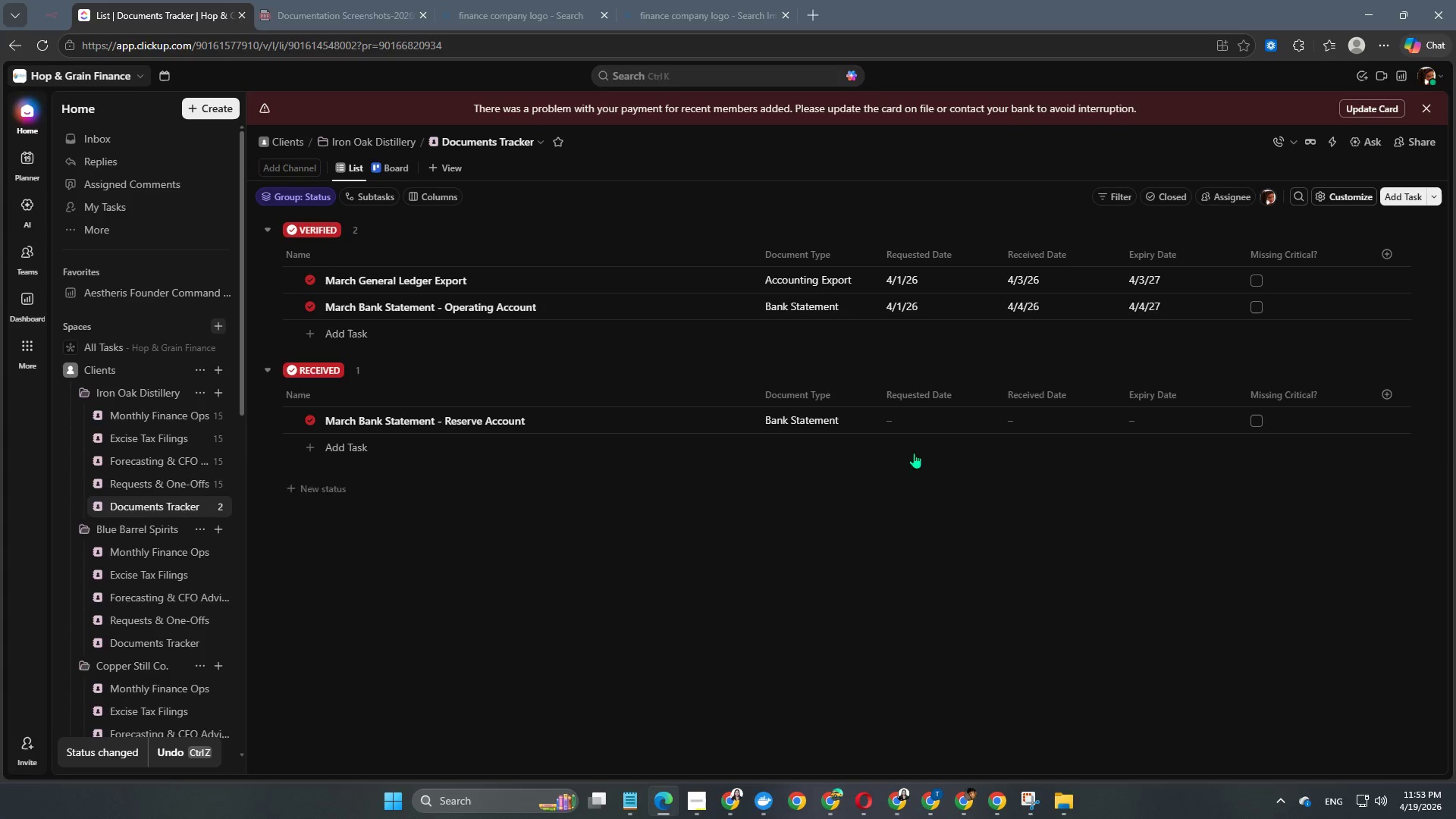 
left_click([911, 425])
 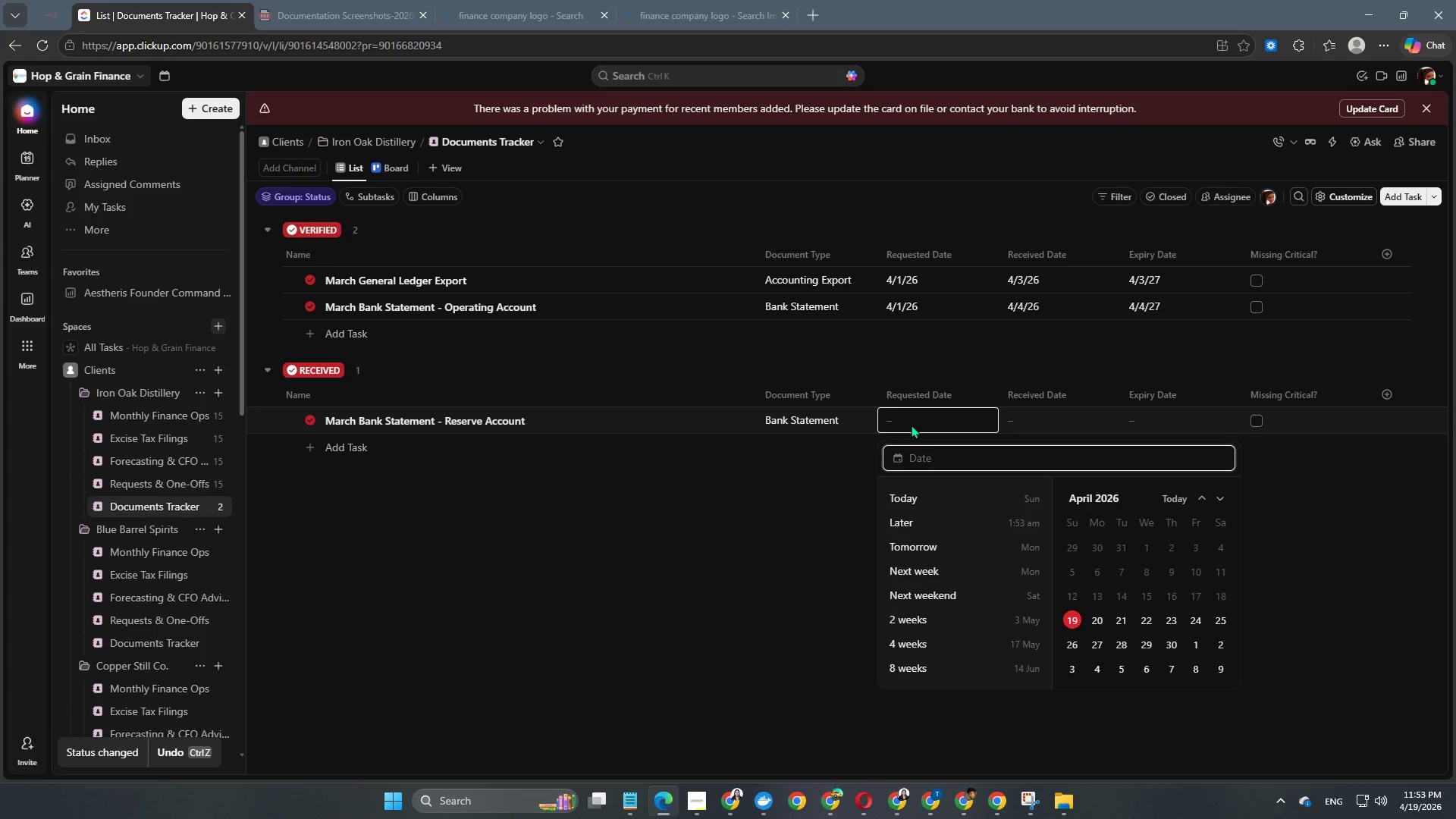 
key(Numpad2)
 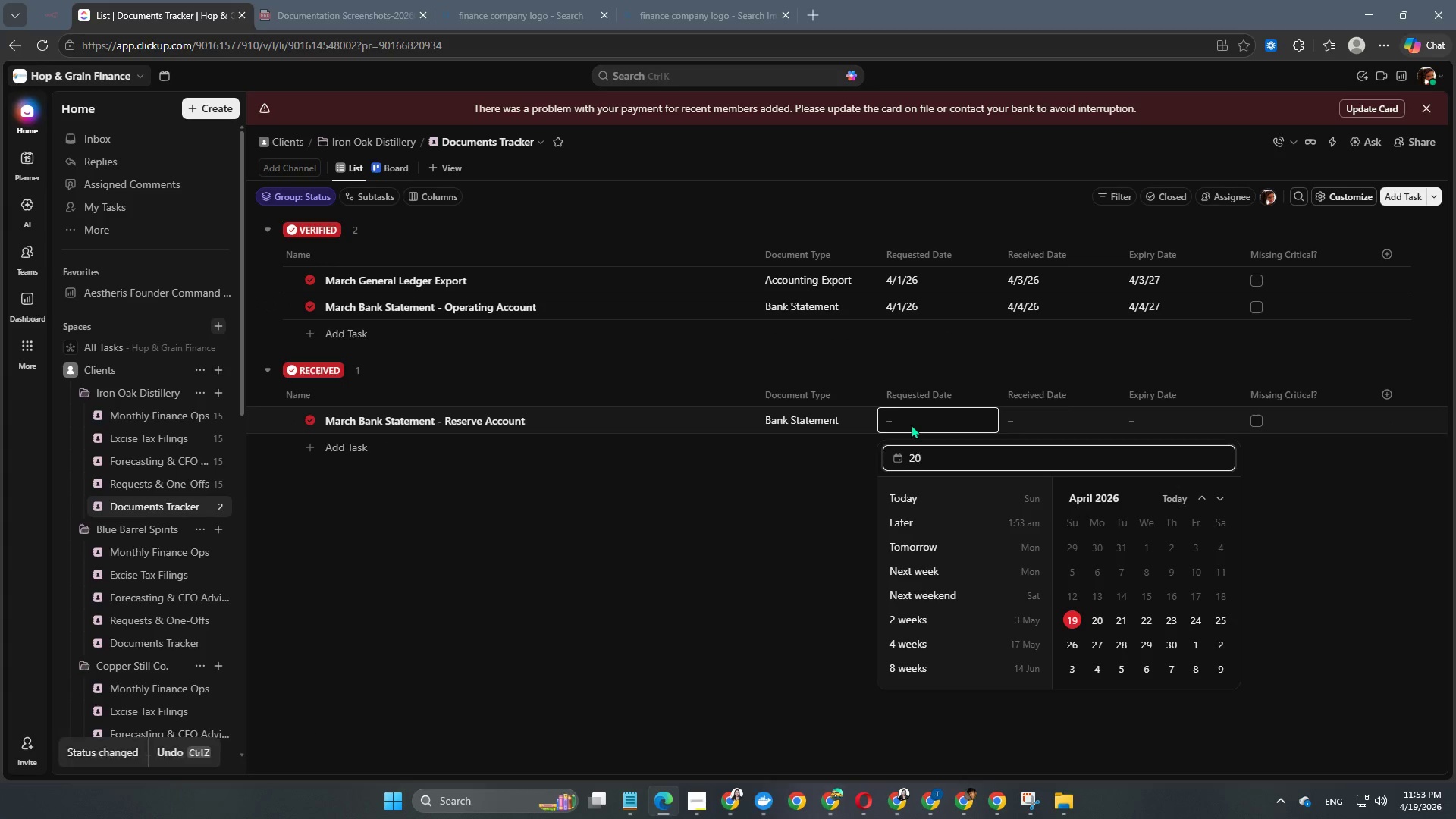 
key(Numpad0)
 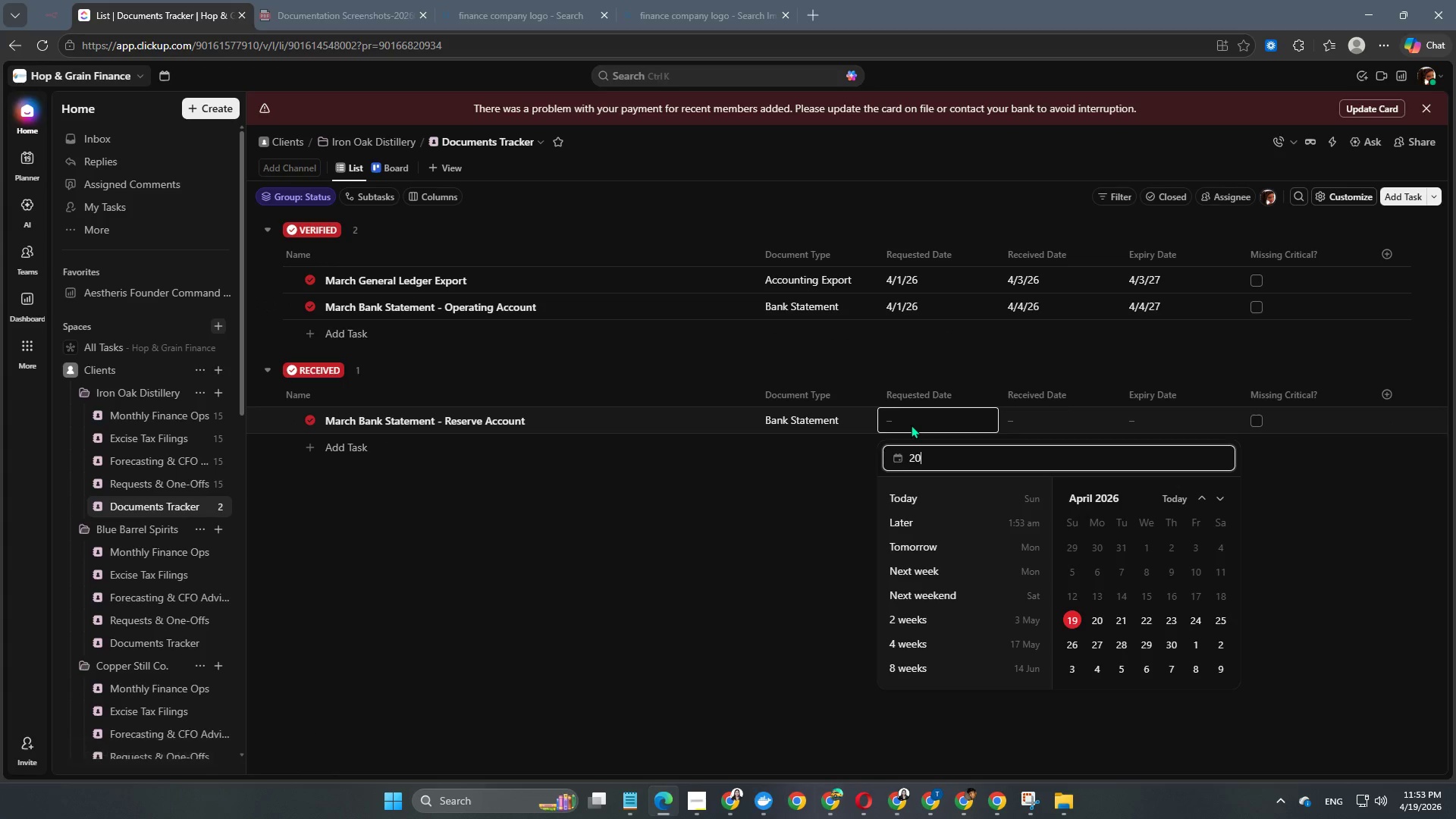 
key(Numpad2)
 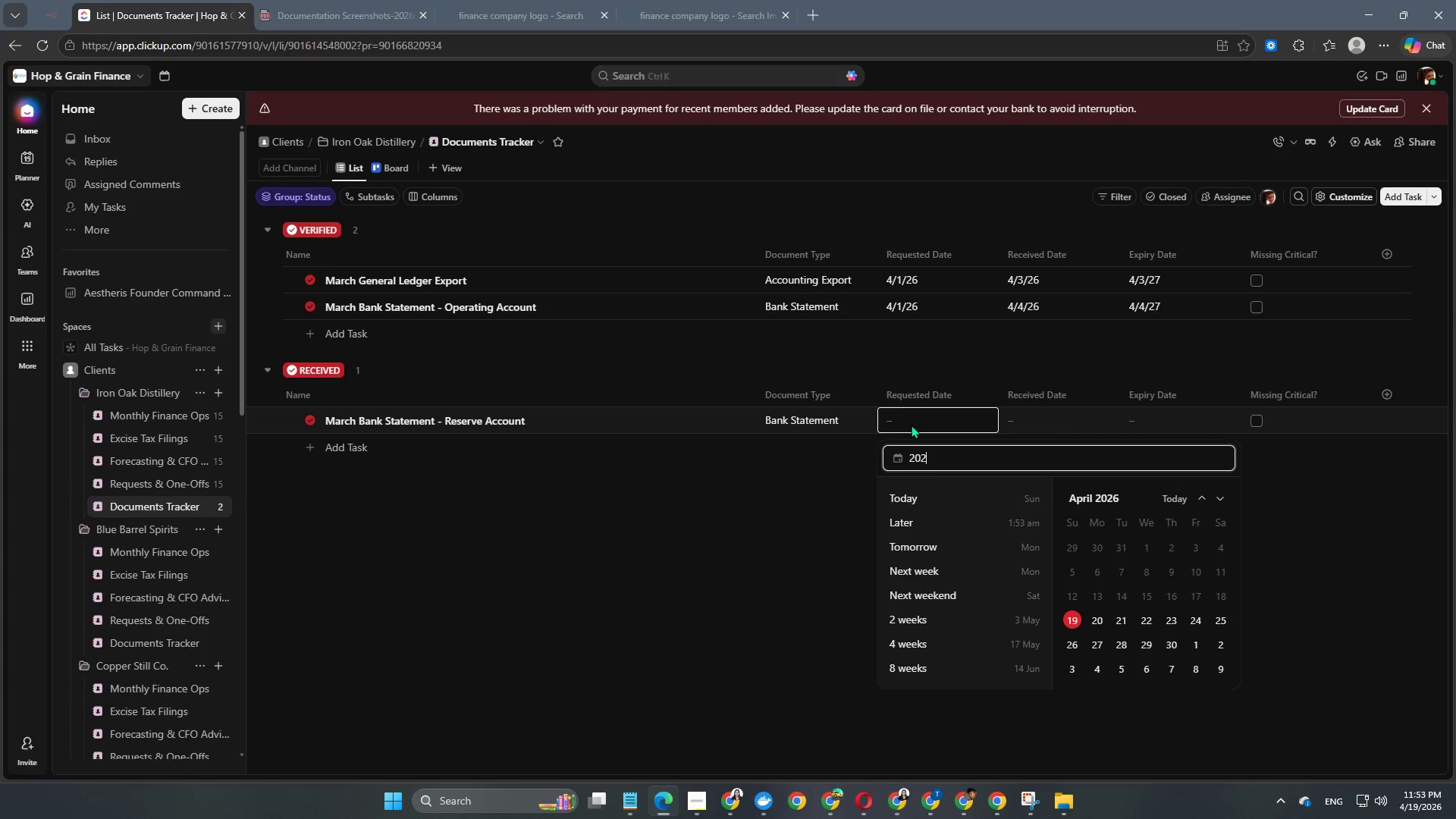 
key(Numpad6)
 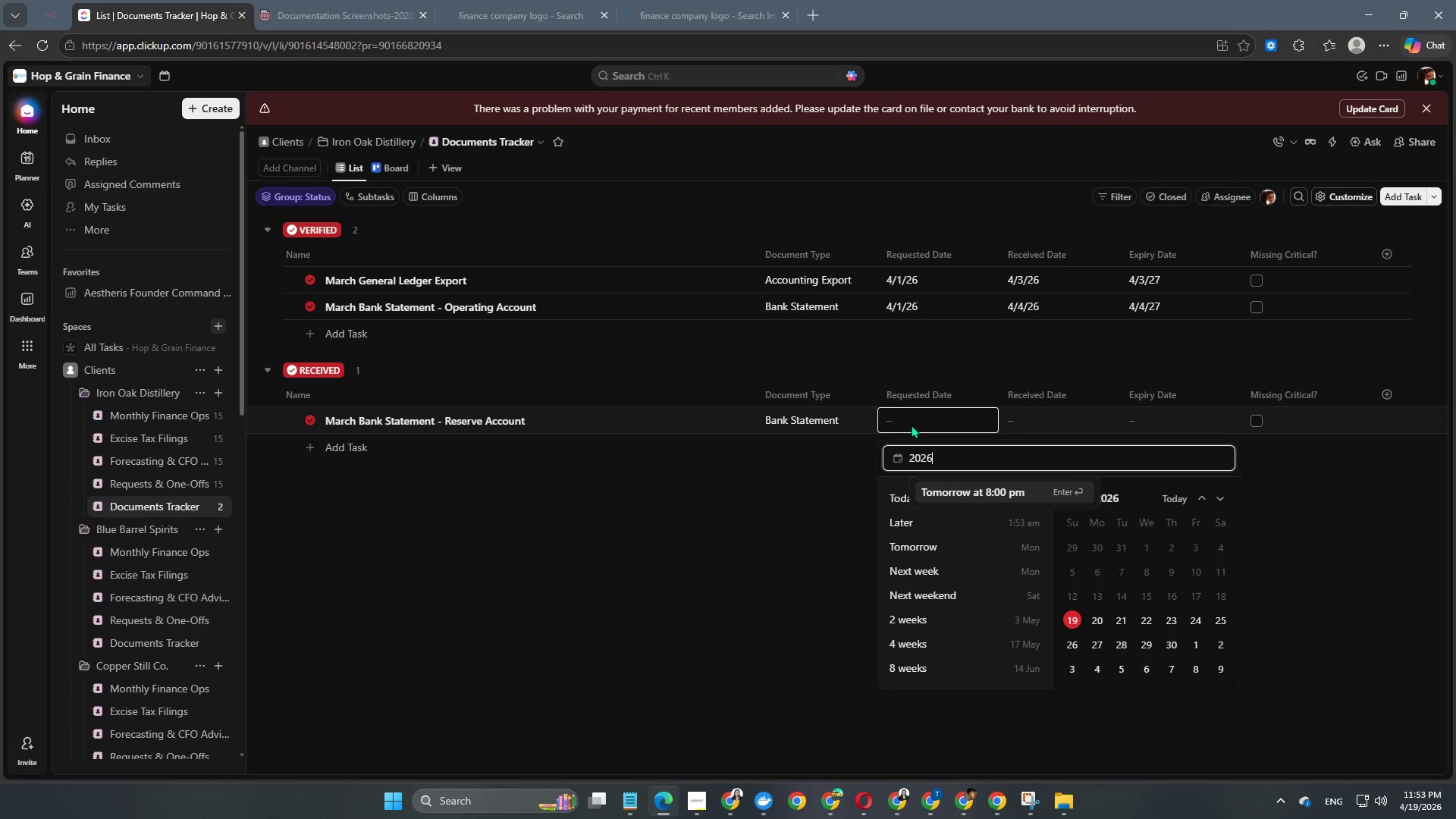 
key(NumpadSubtract)
 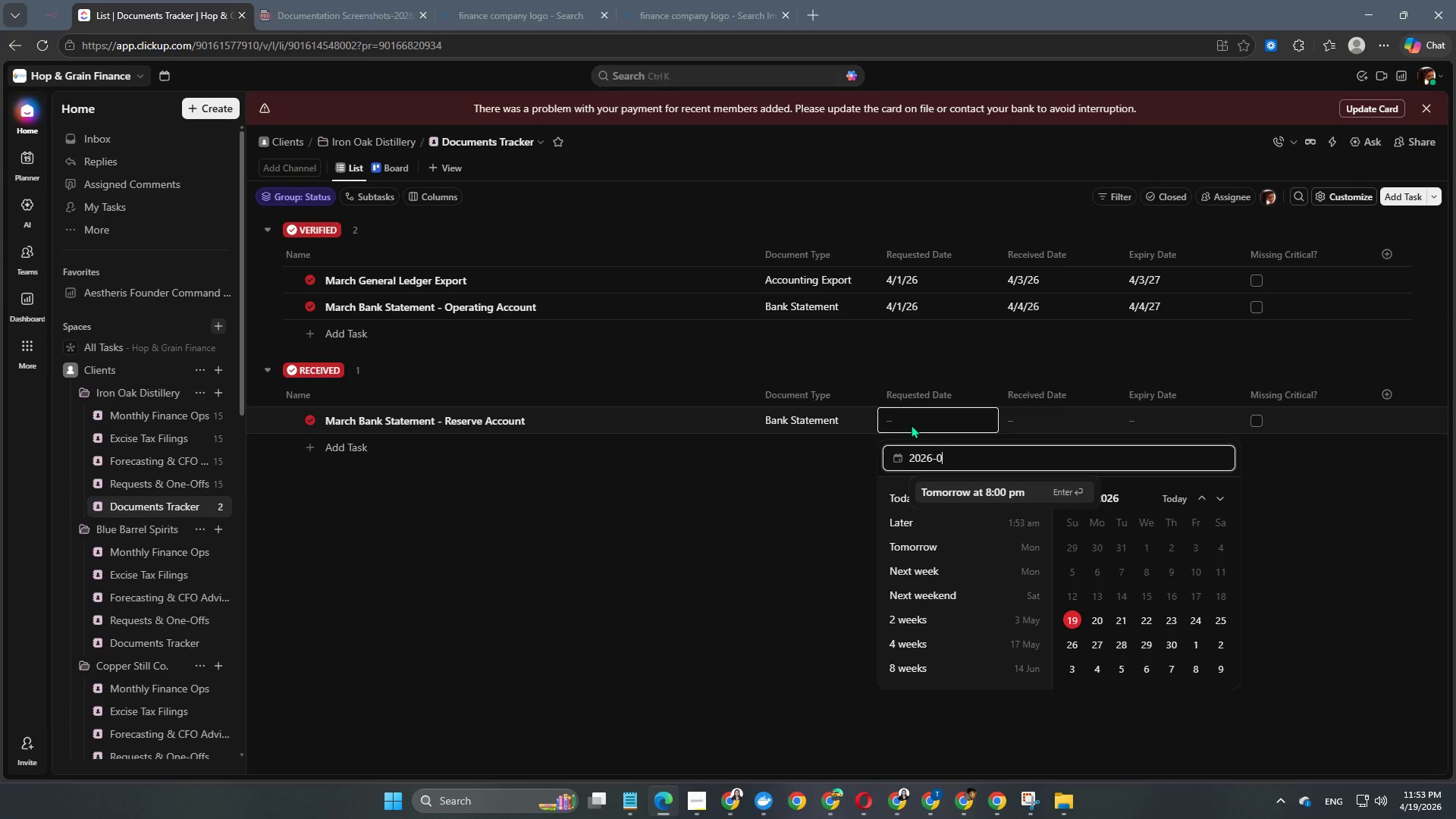 
key(Numpad0)
 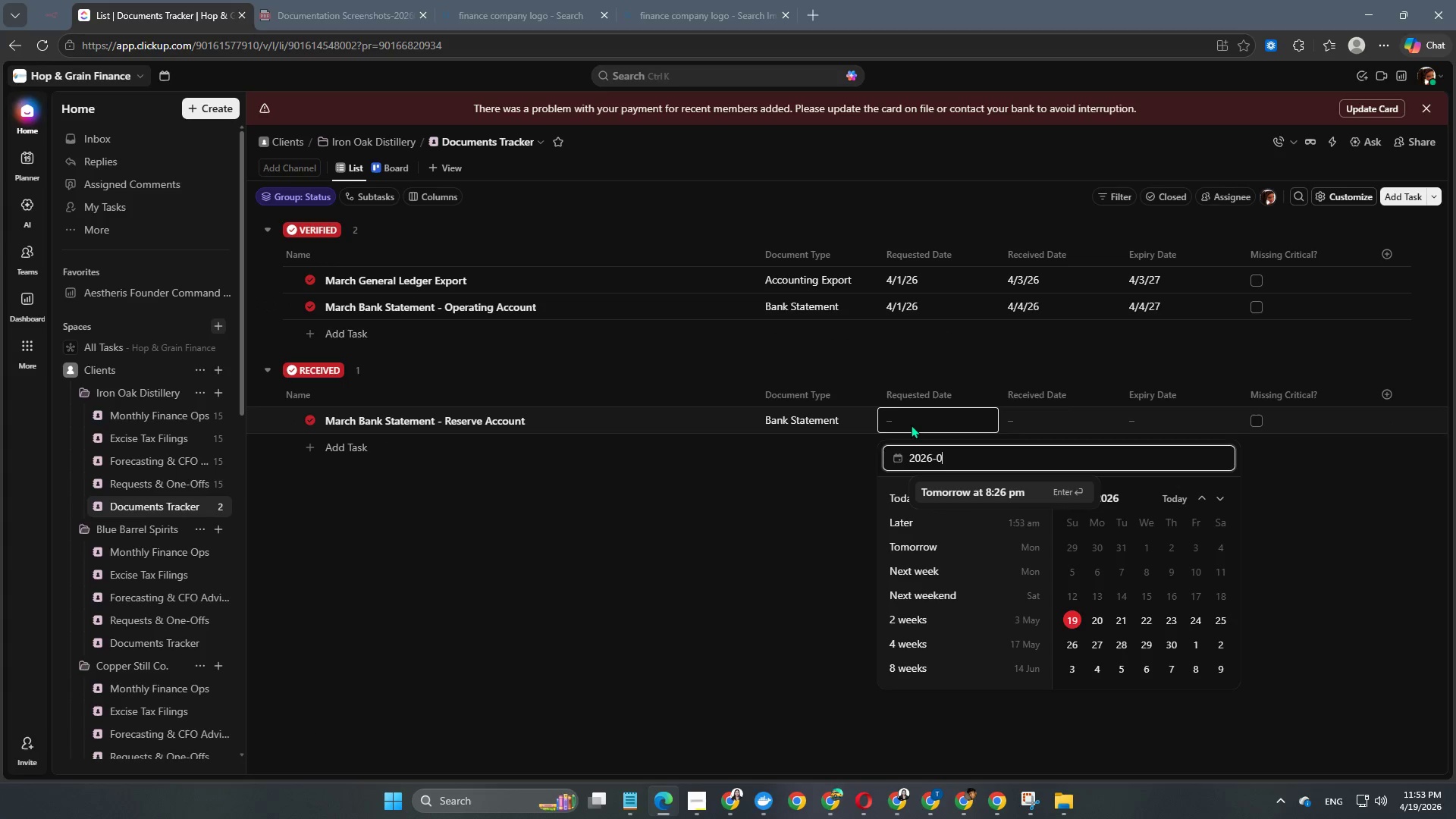 
key(Numpad4)
 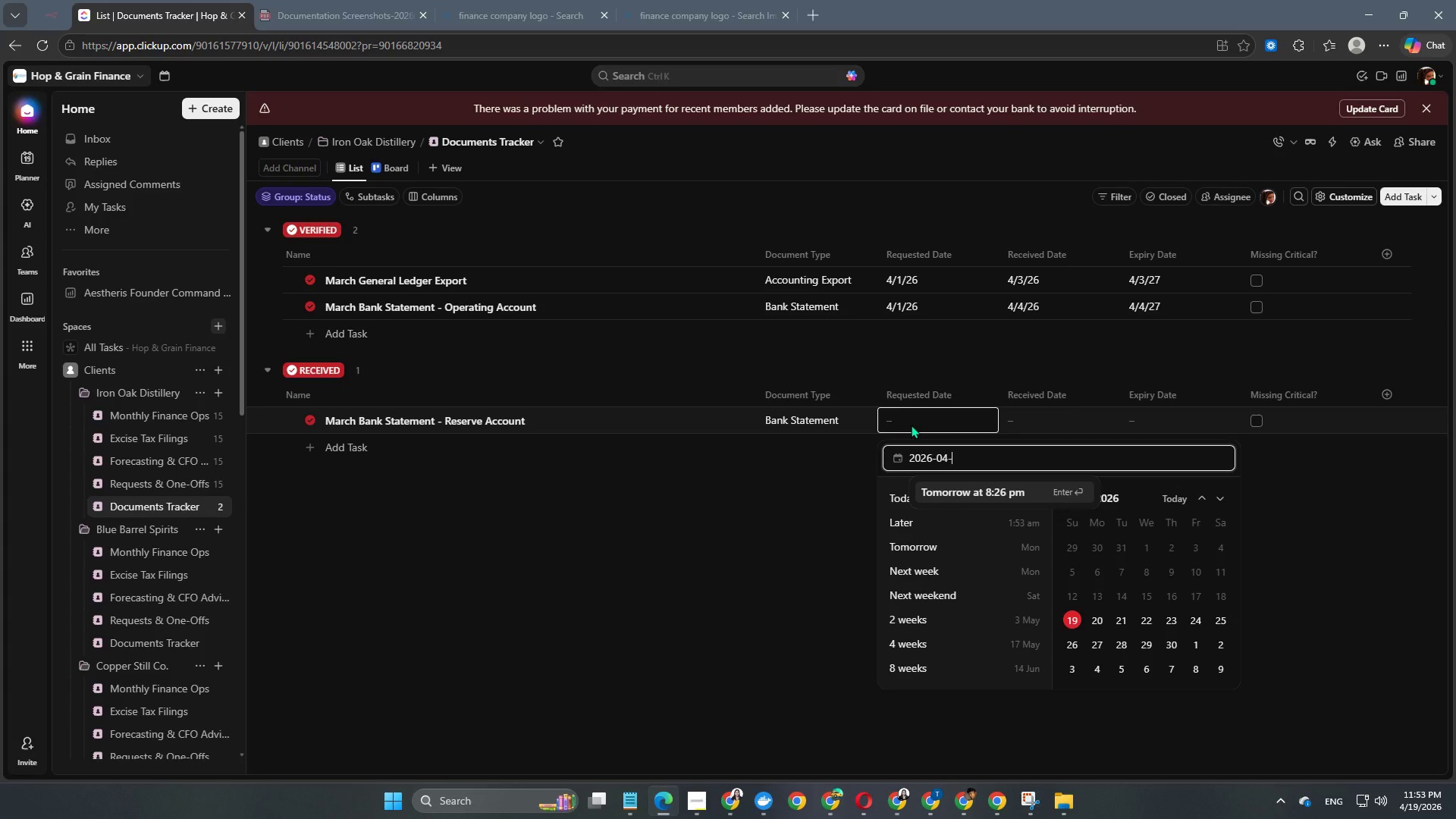 
key(NumpadSubtract)
 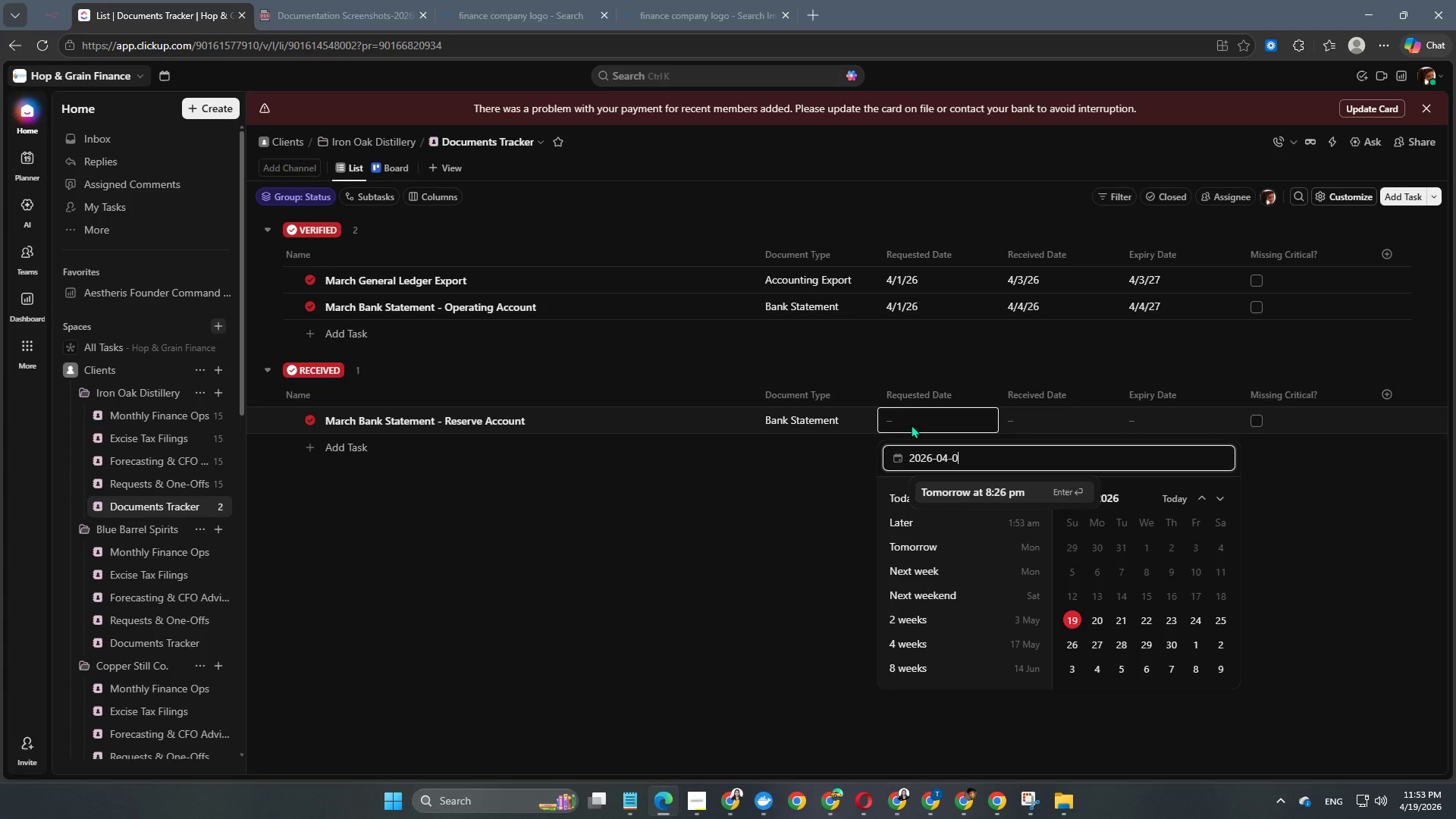 
key(Numpad0)
 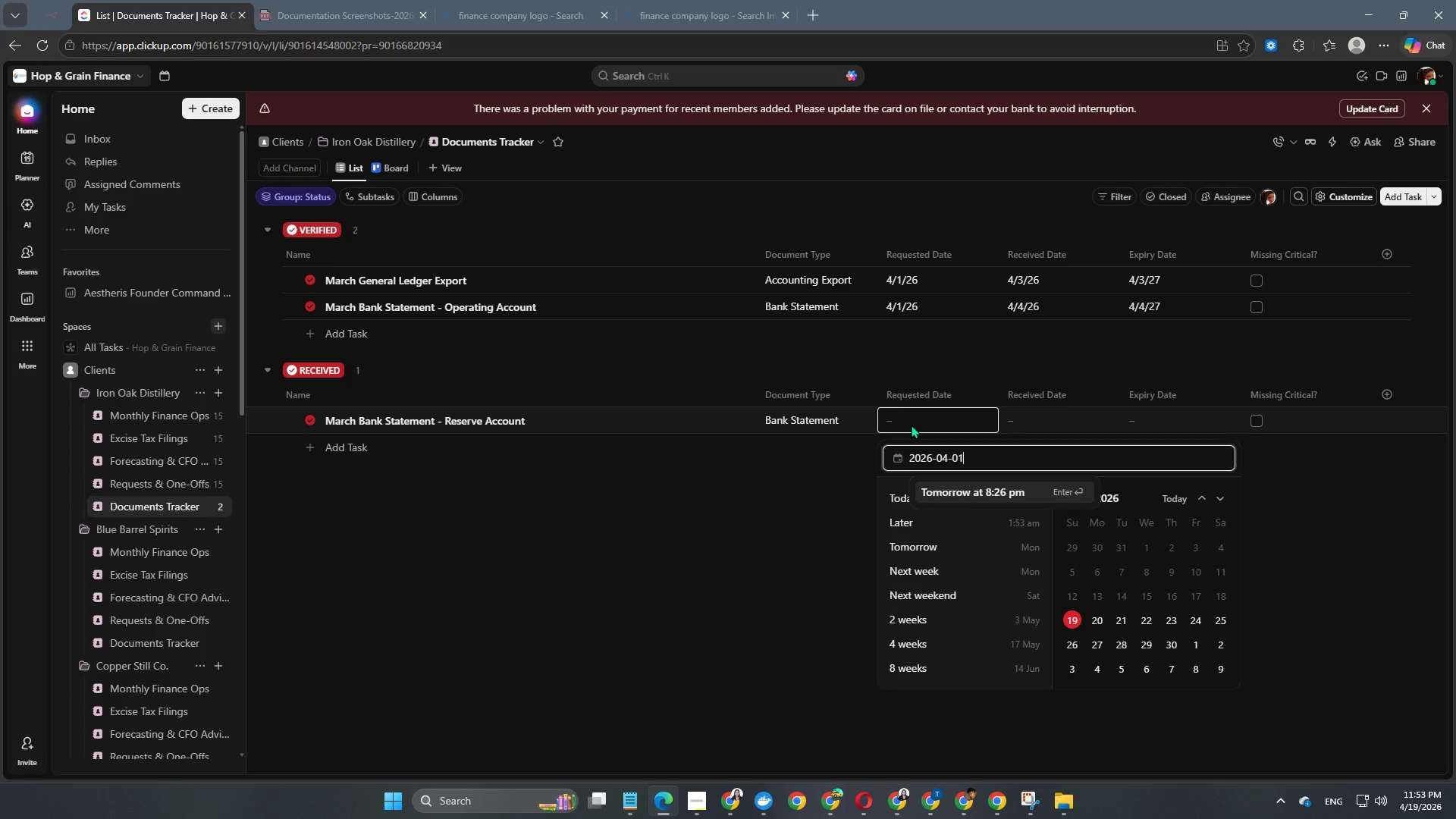 
key(Numpad1)
 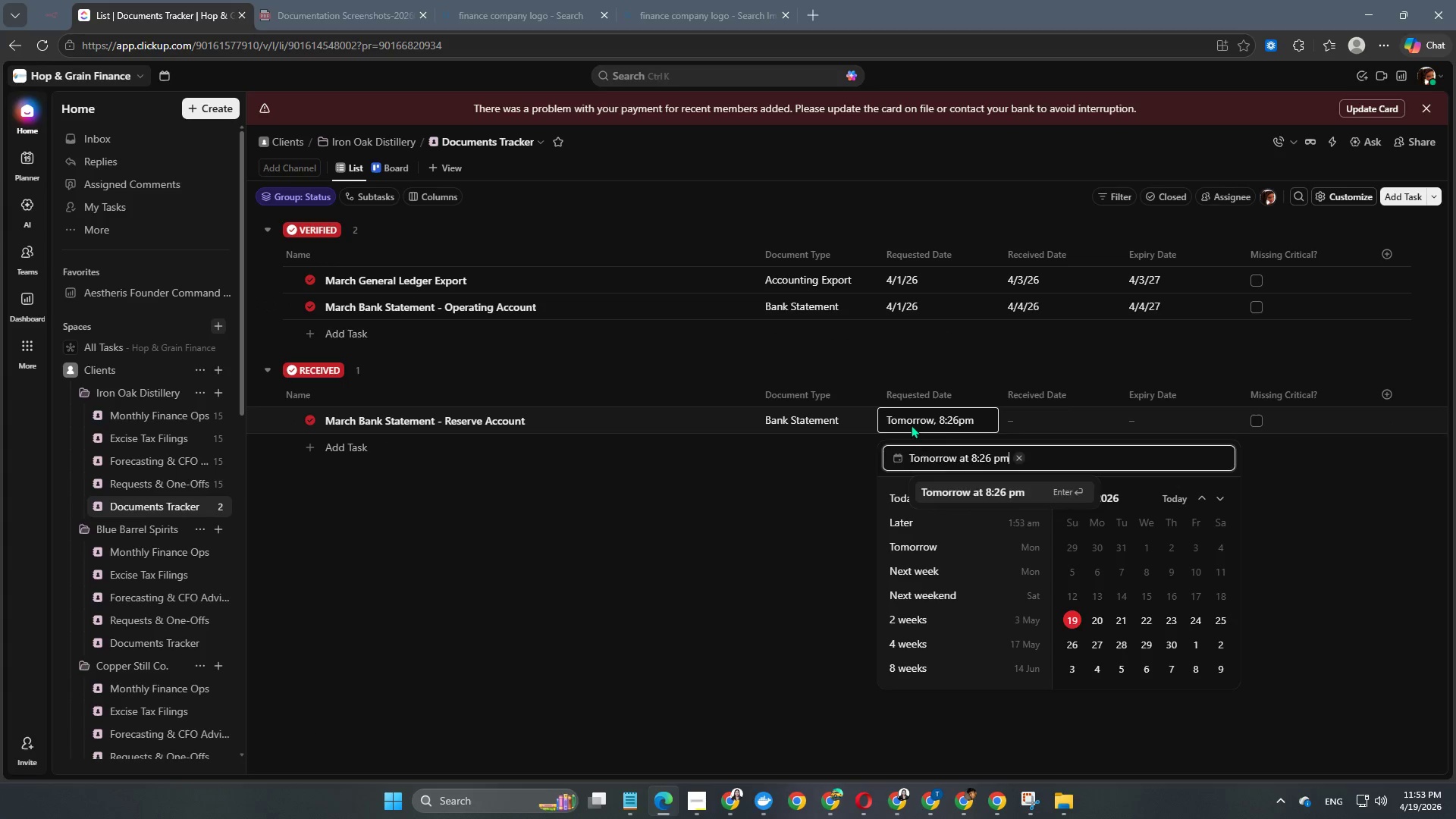 
key(NumpadEnter)
 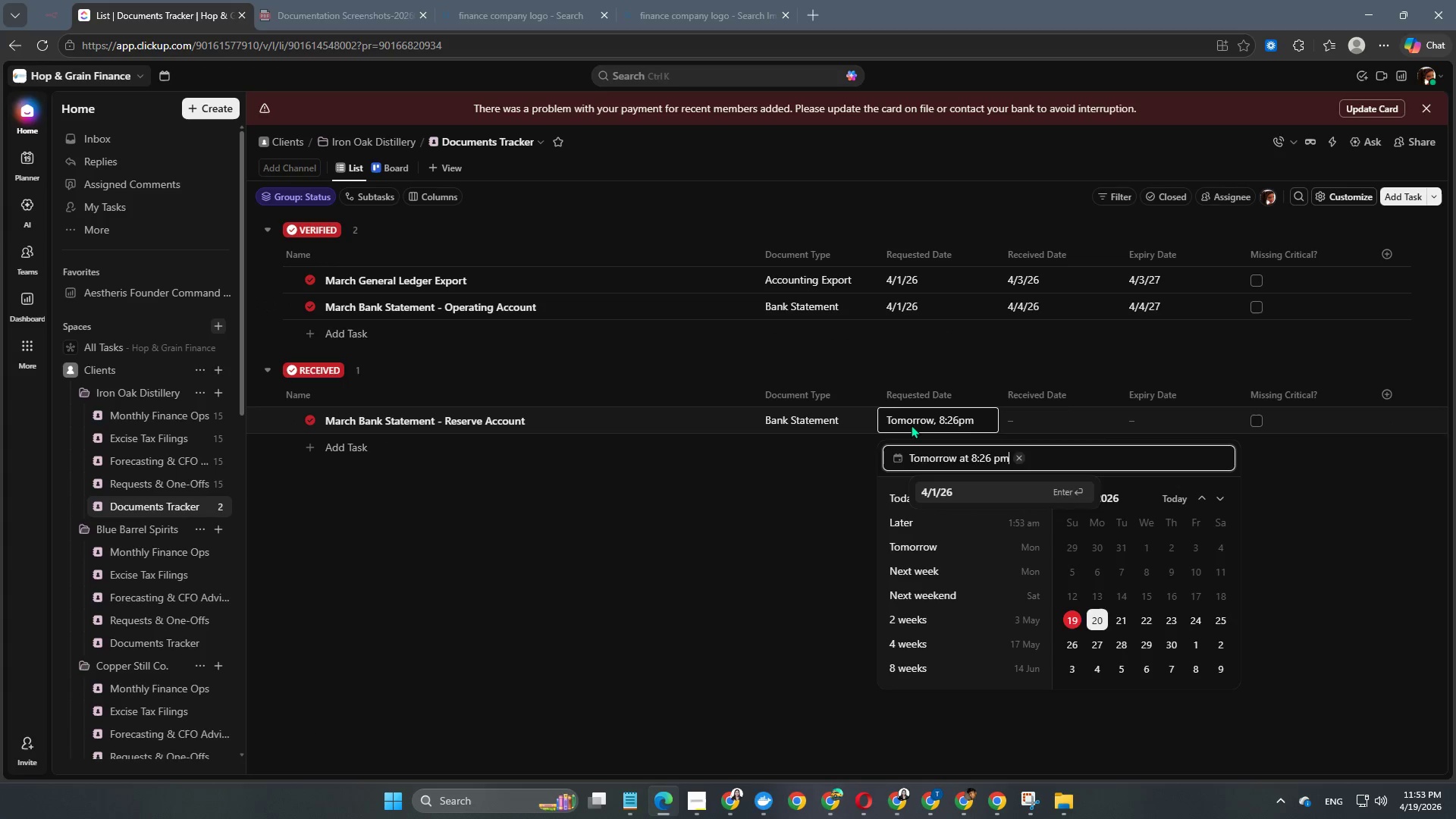 
key(NumpadEnter)
 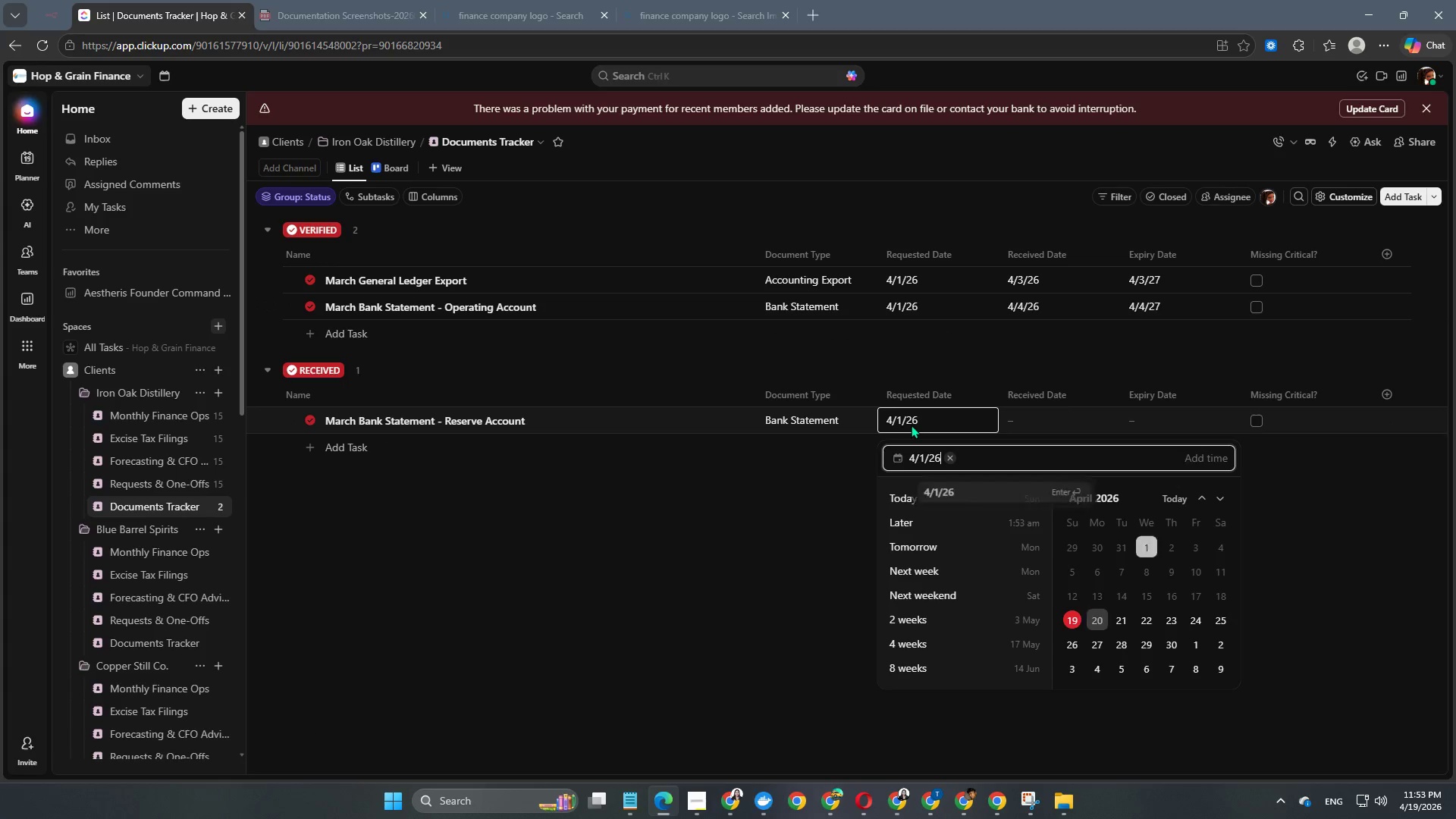 
key(NumpadEnter)
 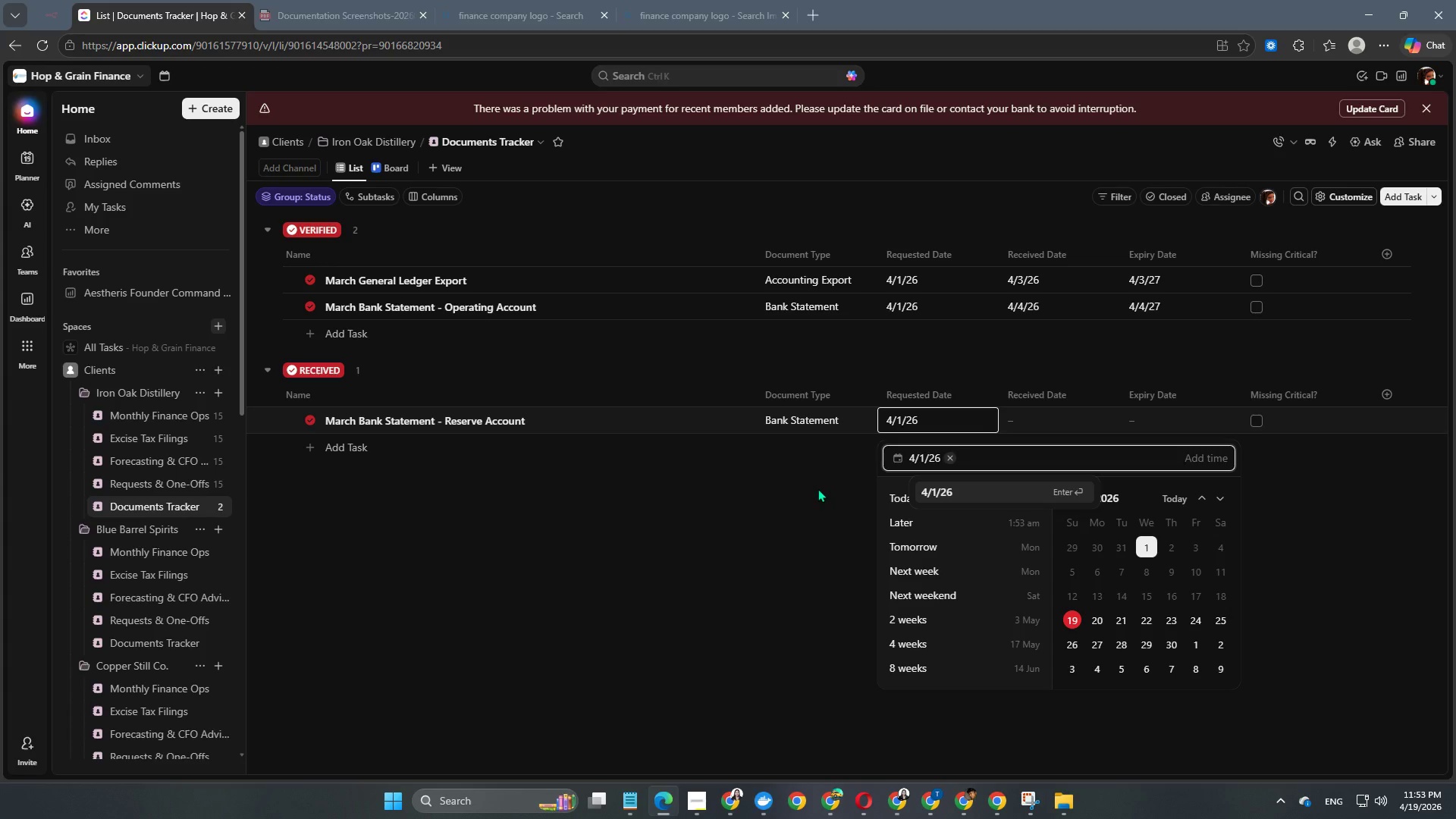 
double_click([817, 488])
 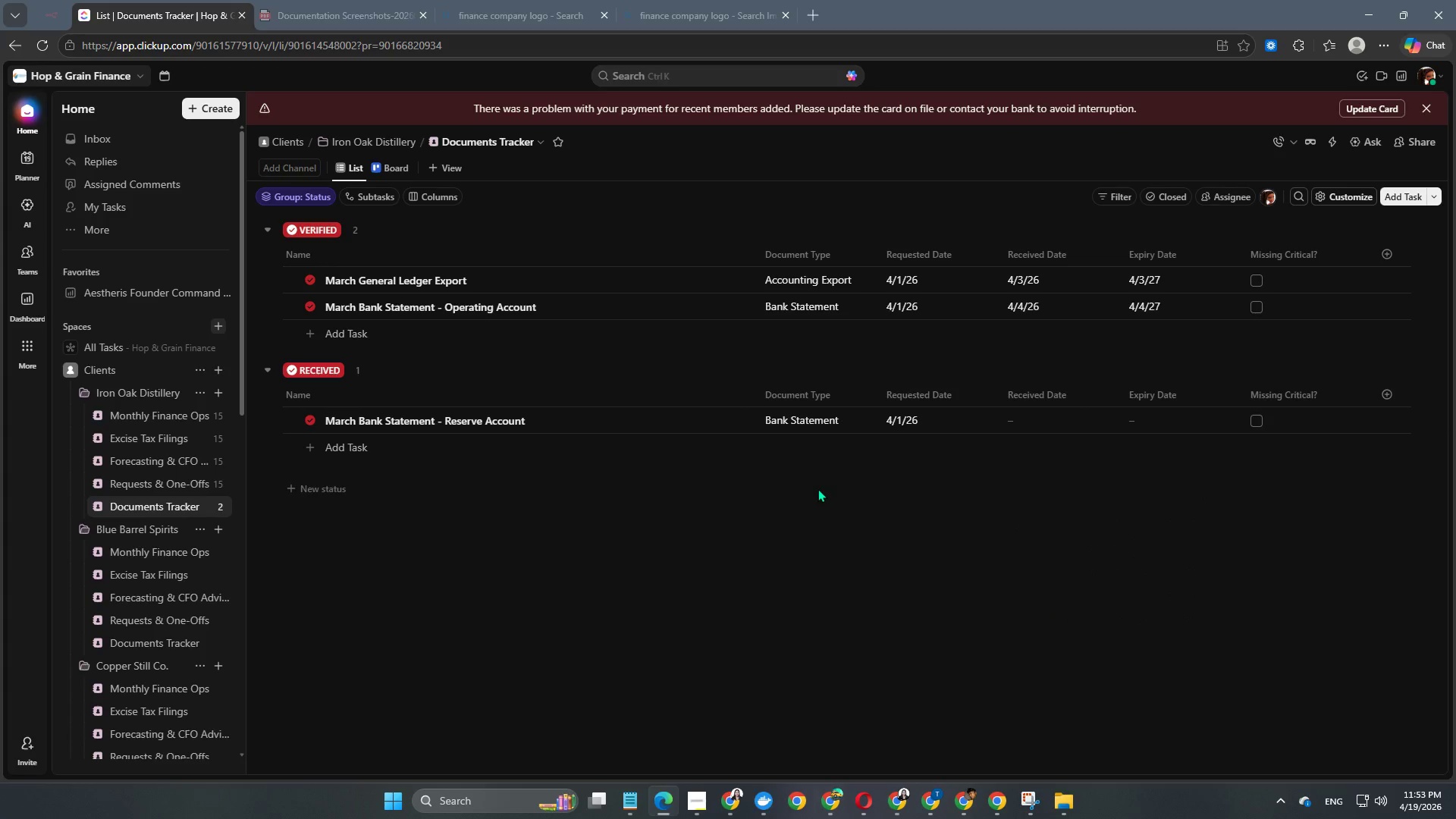 
triple_click([817, 488])
 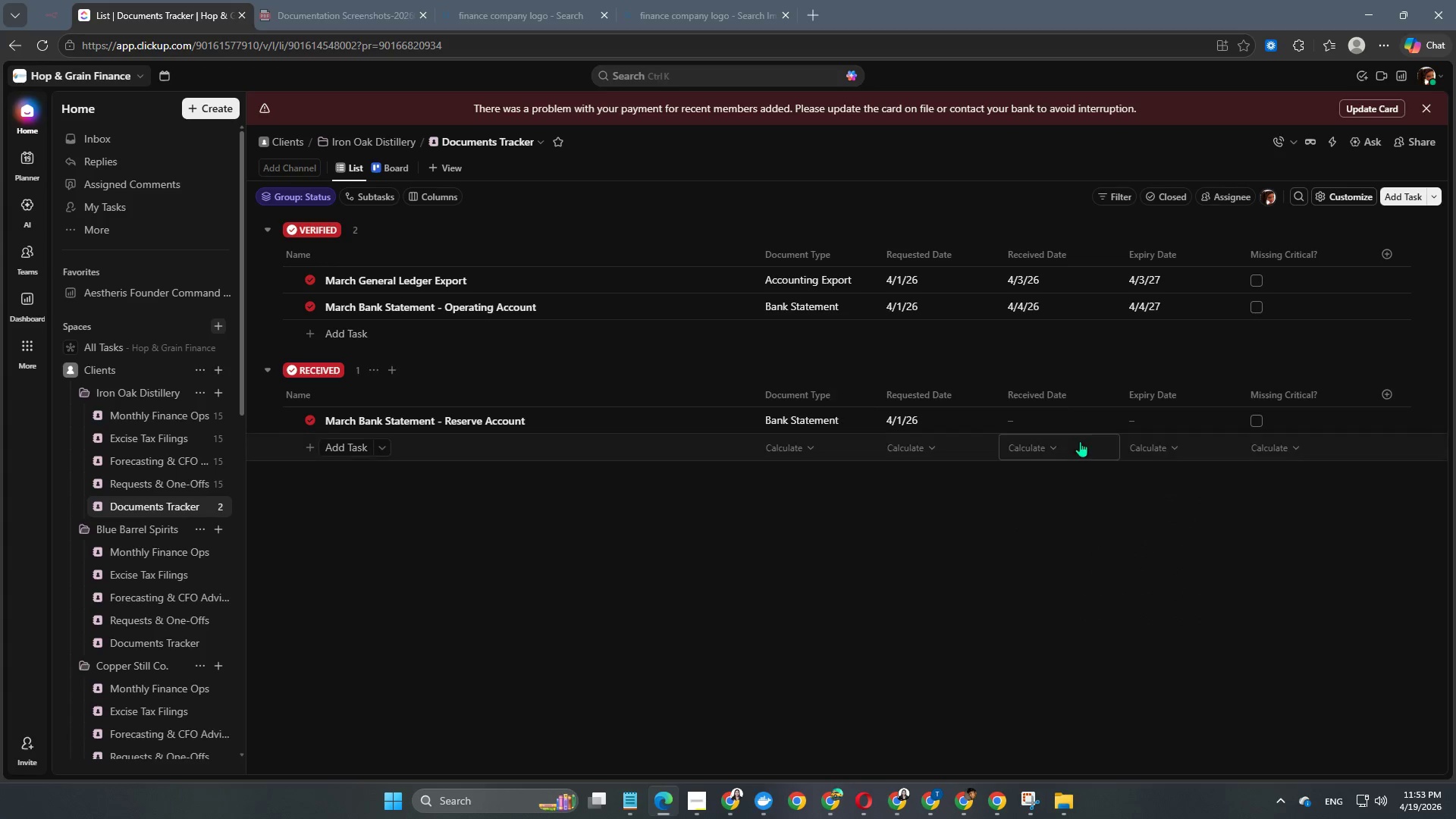 
left_click([1075, 427])
 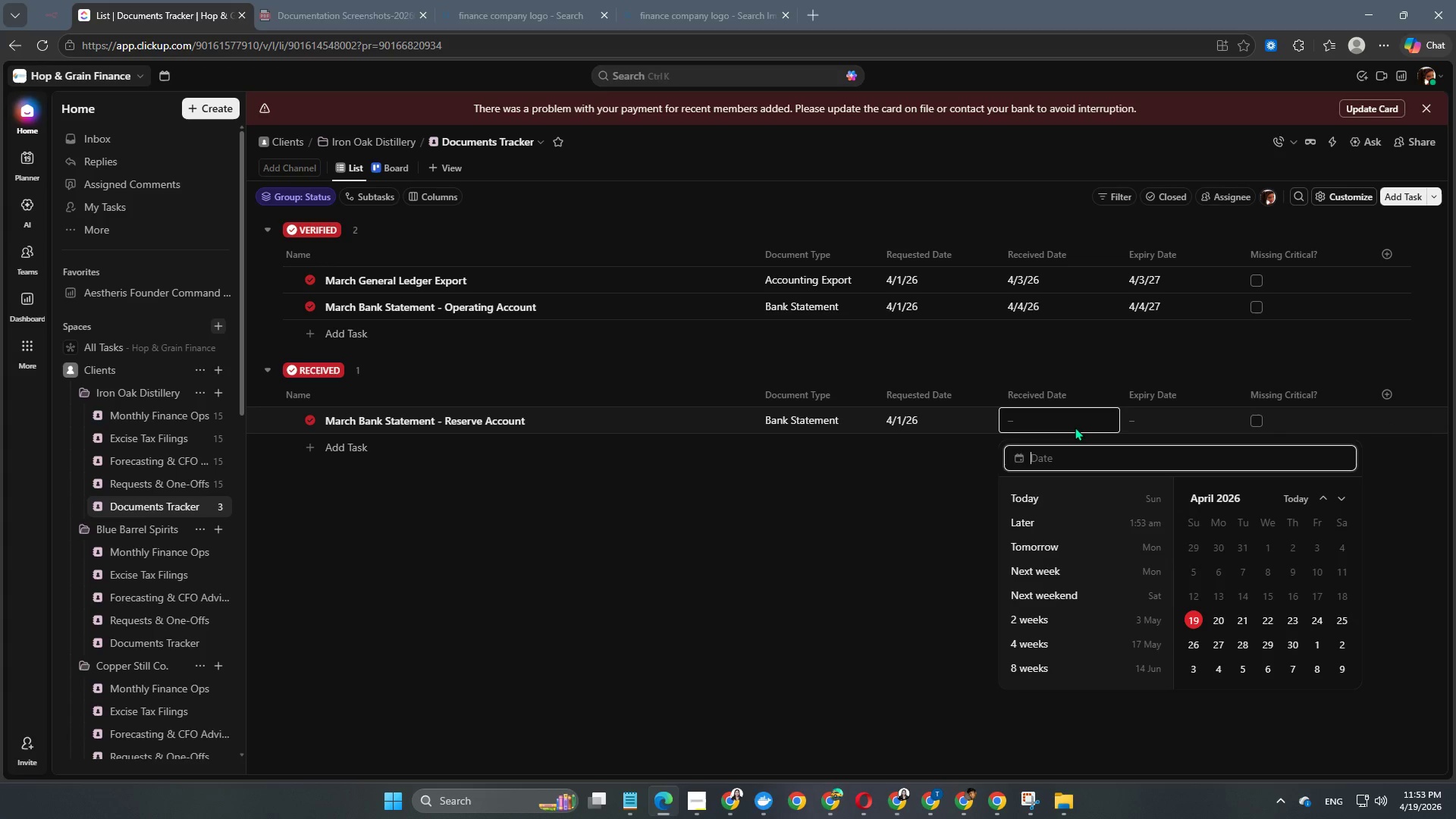 
key(Numpad2)
 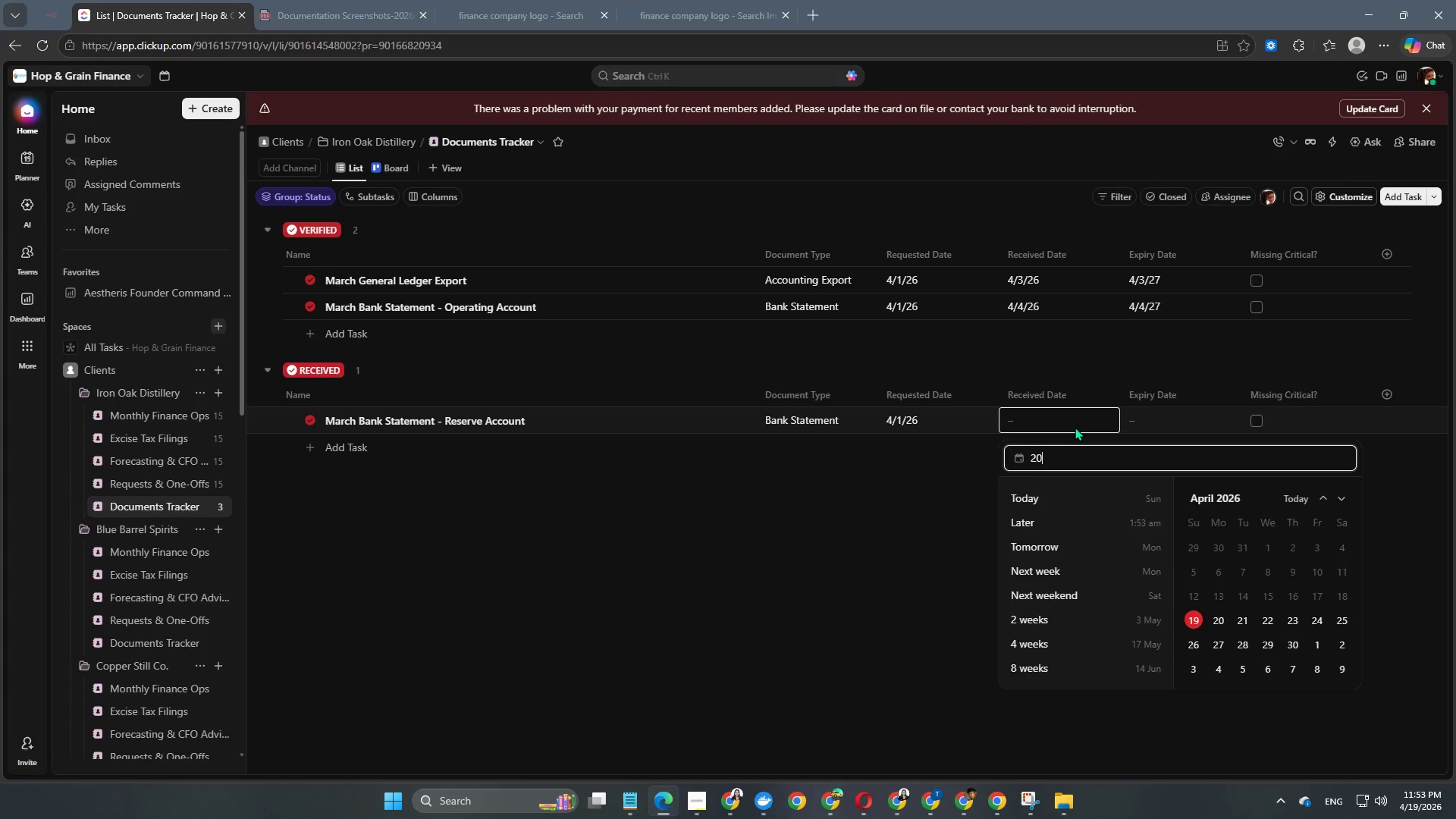 
key(Numpad0)
 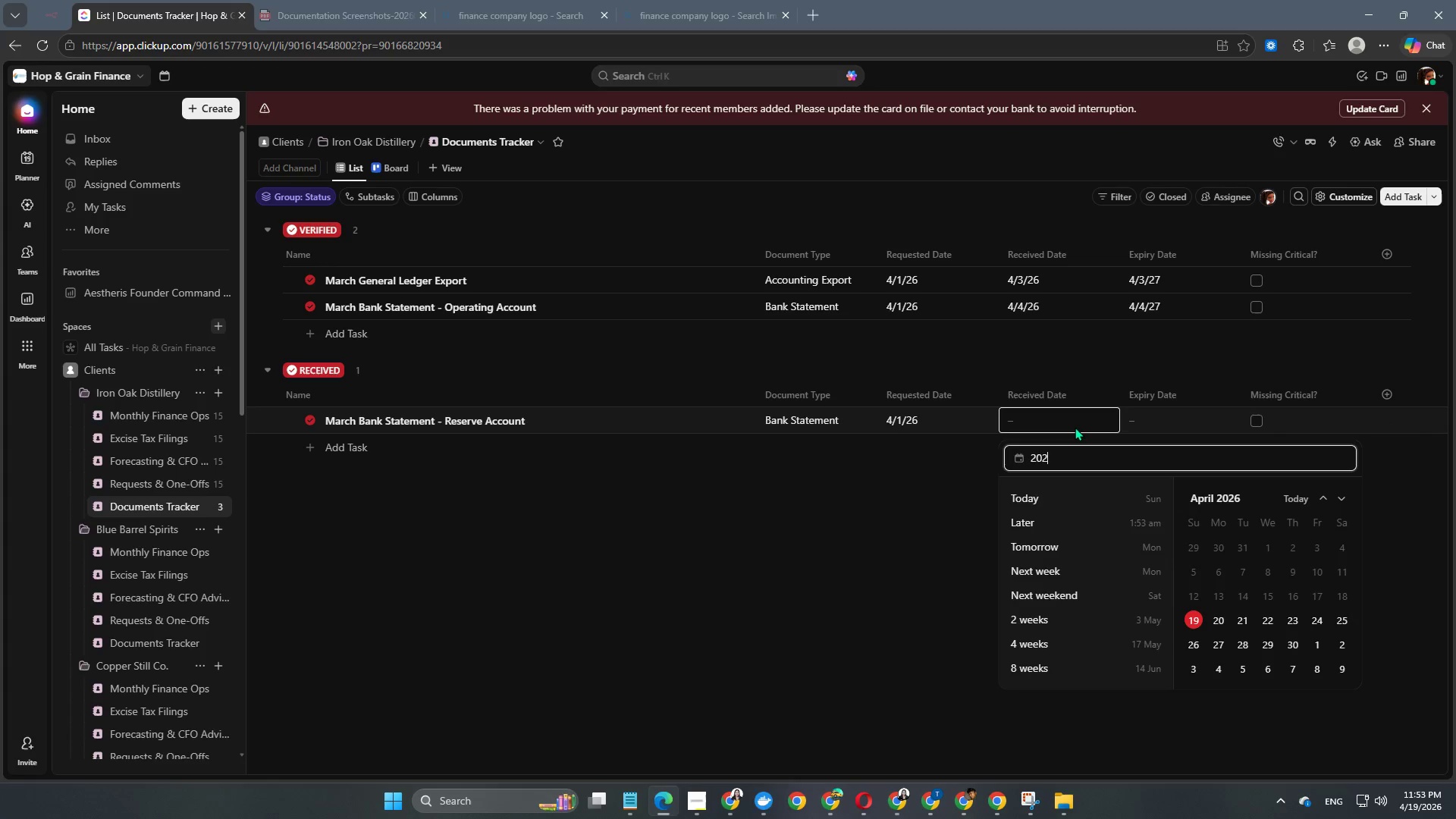 
key(Numpad2)
 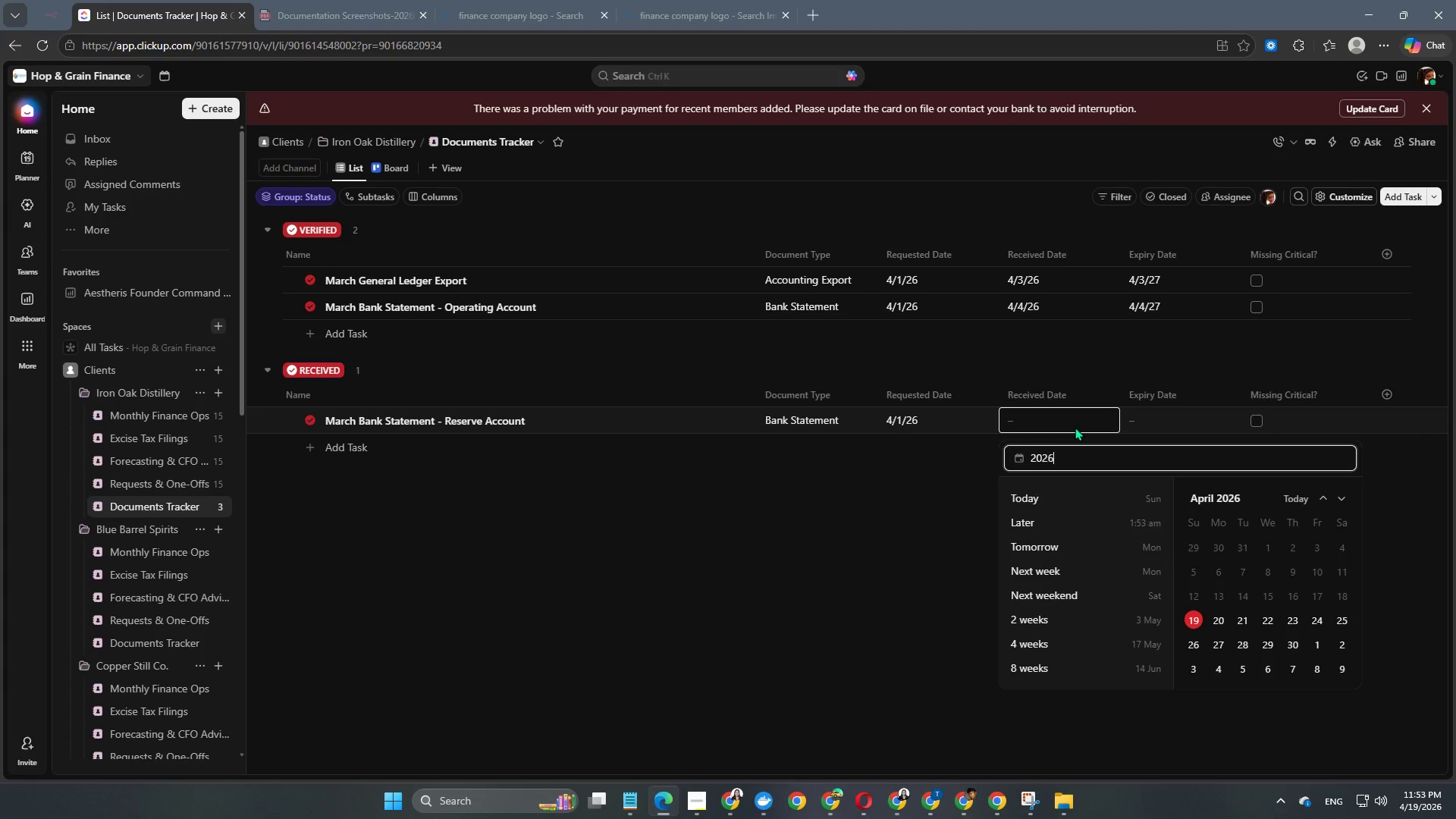 
key(Numpad6)
 